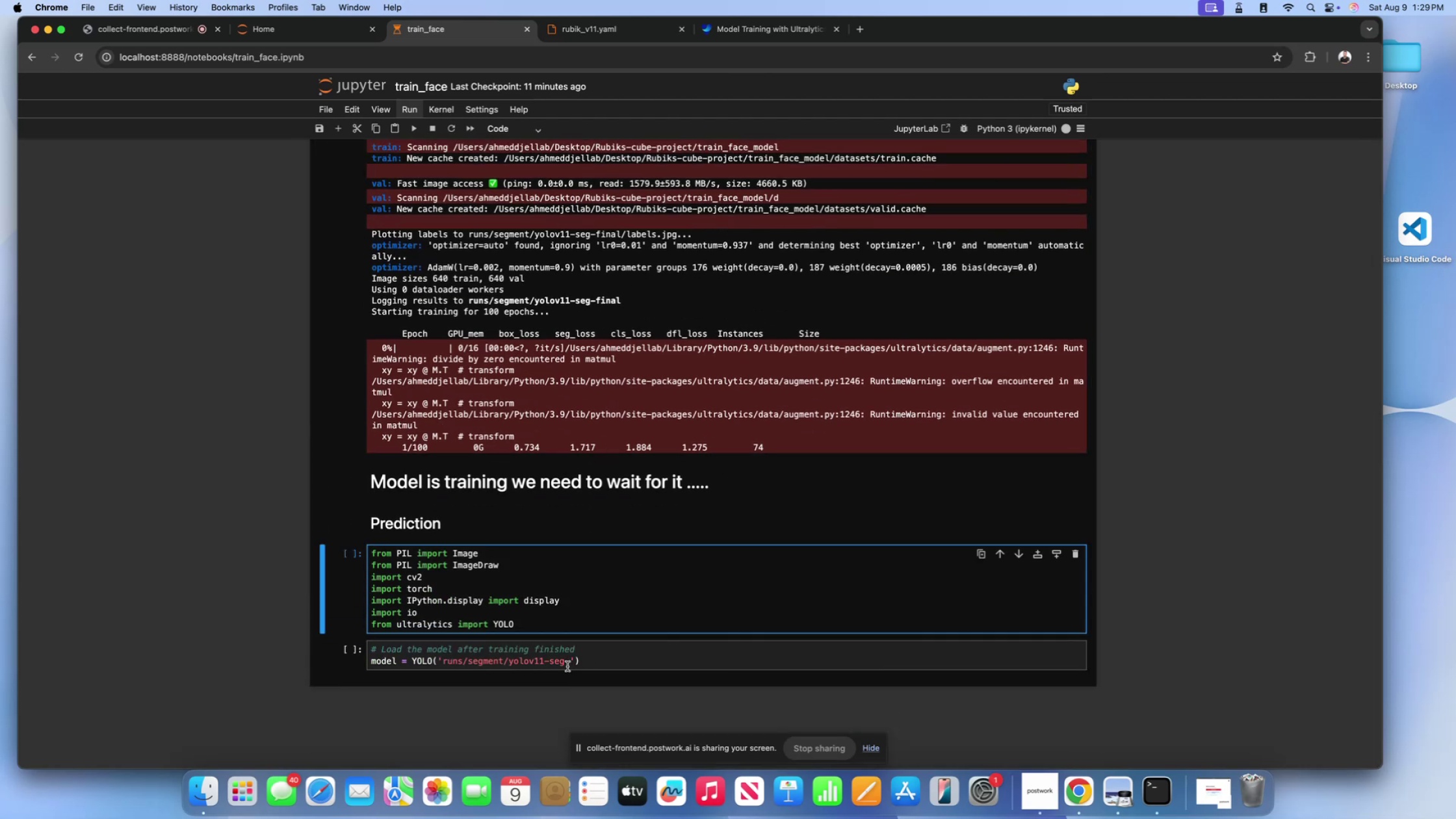 
left_click([567, 666])
 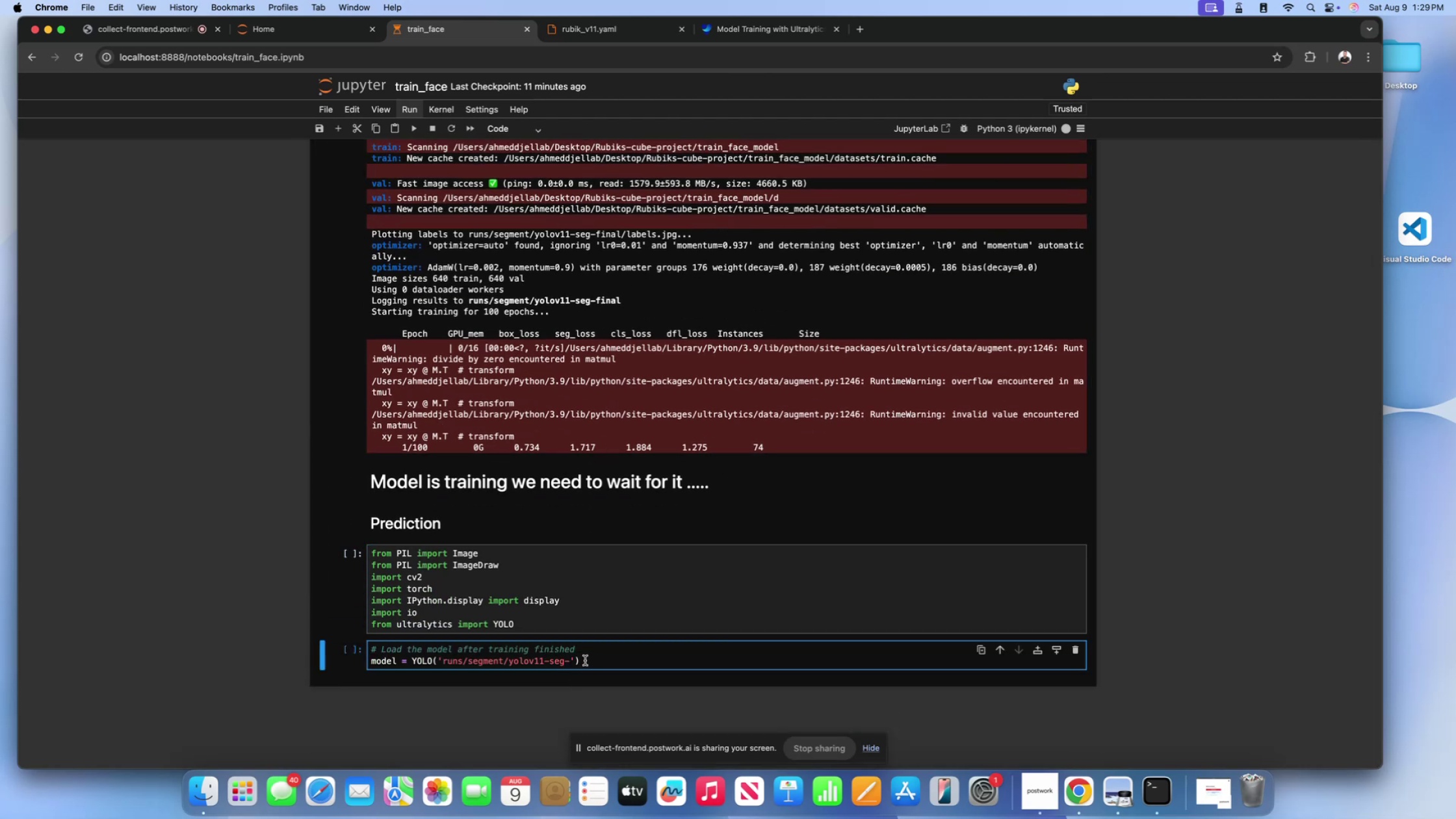 
type(final)
 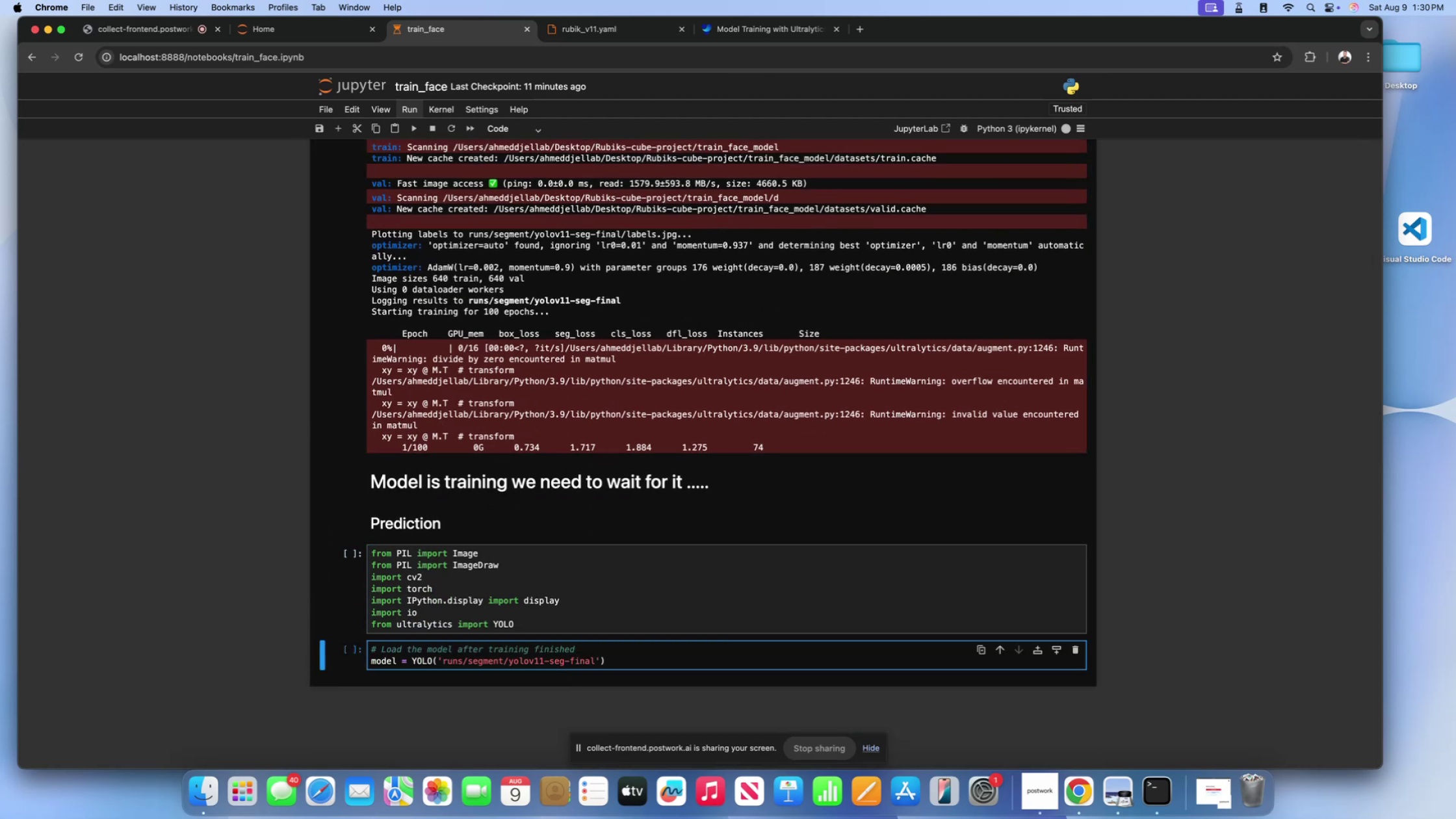 
scroll: coordinate [558, 517], scroll_direction: up, amount: 105.0
 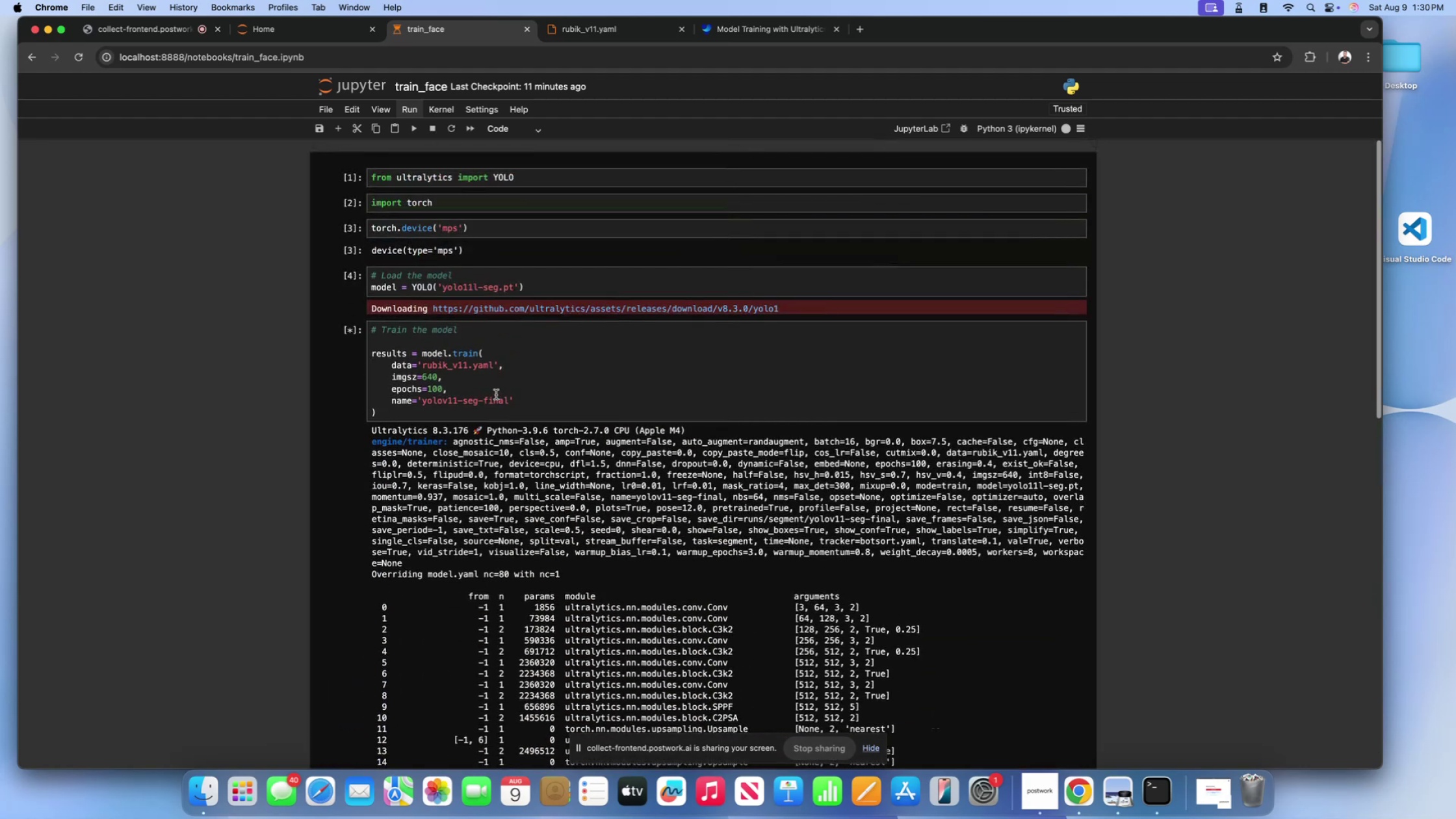 
left_click([494, 393])
 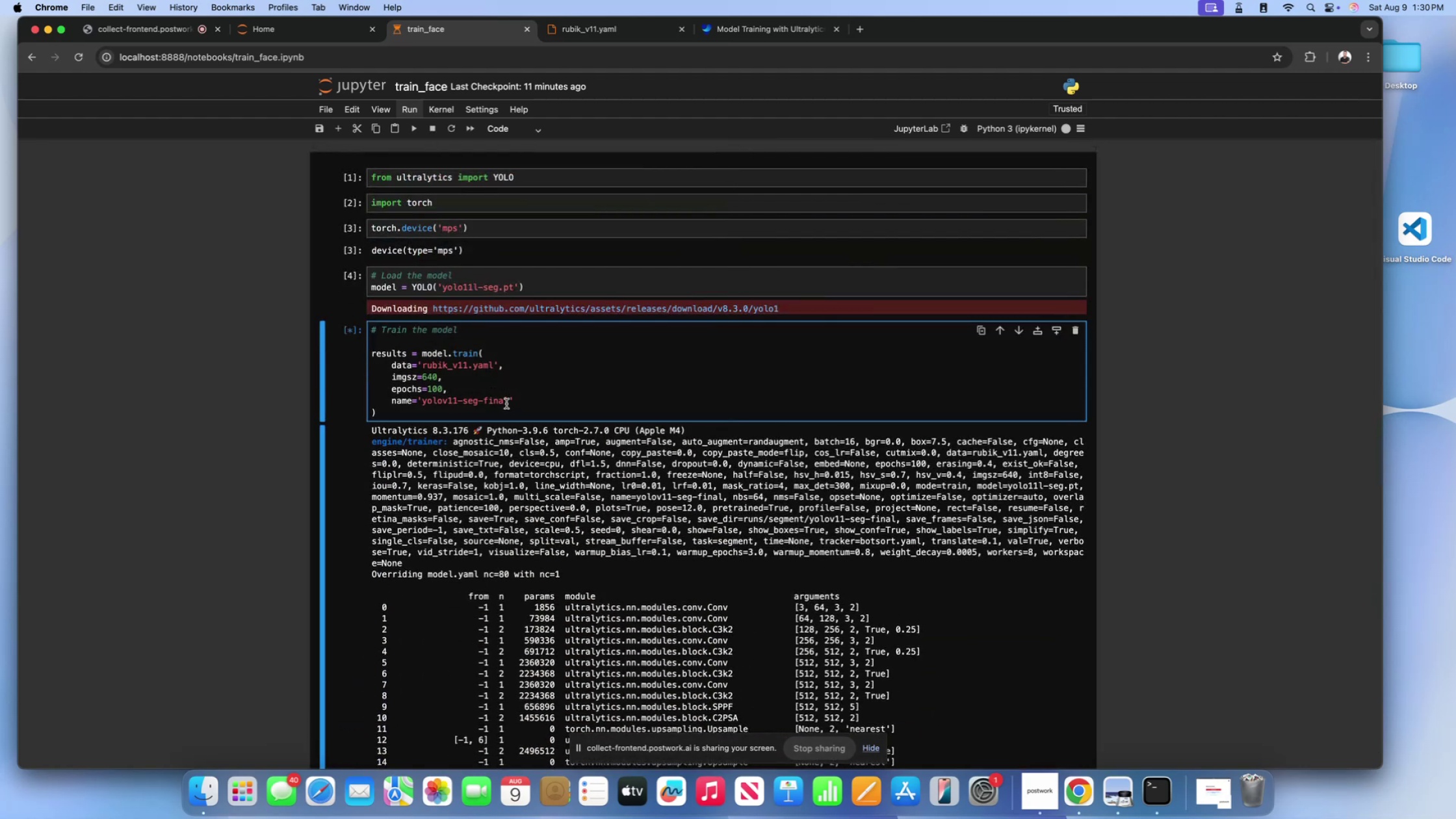 
left_click_drag(start_coordinate=[506, 401], to_coordinate=[474, 405])
 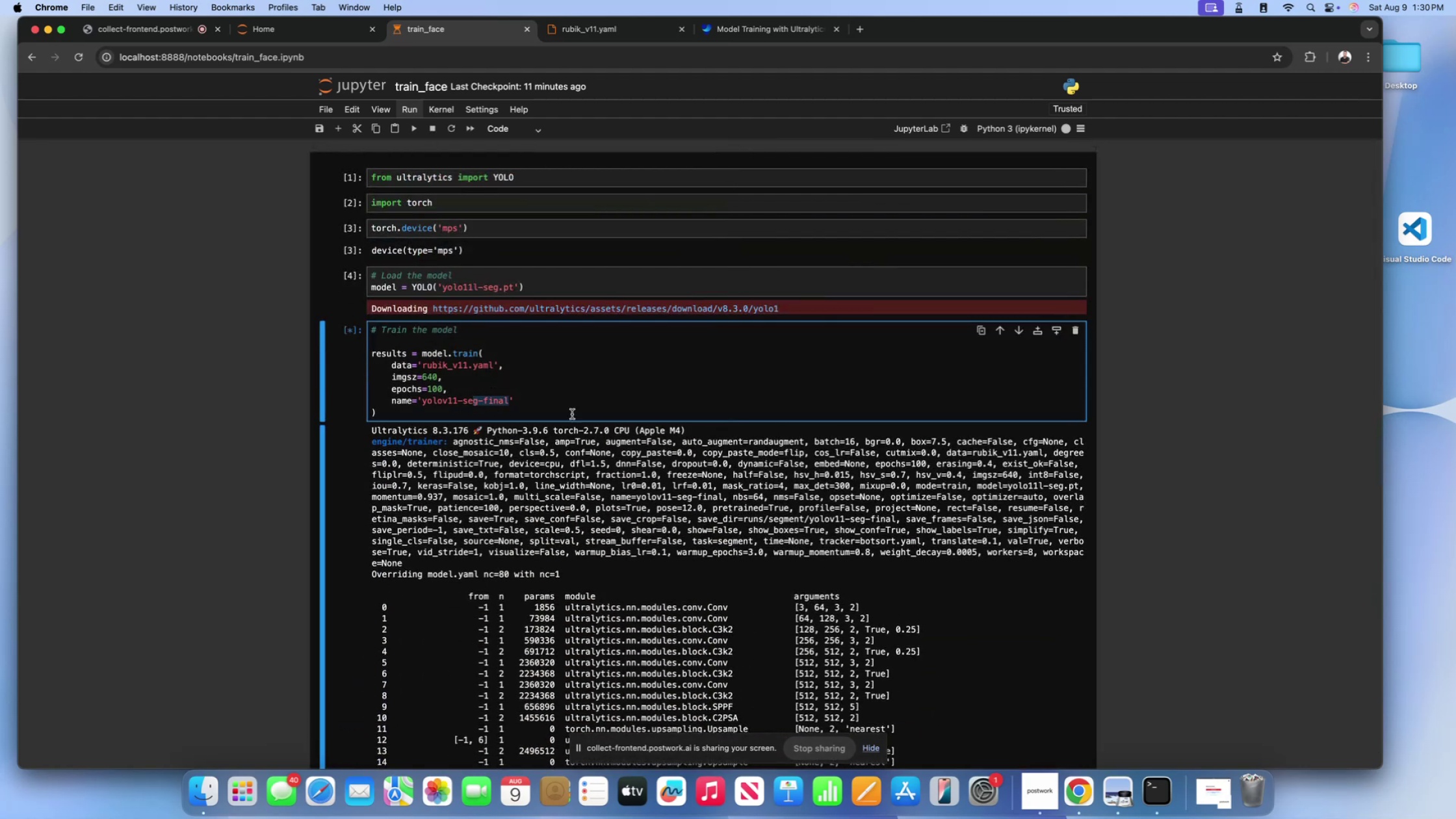 
left_click_drag(start_coordinate=[578, 410], to_coordinate=[572, 411])
 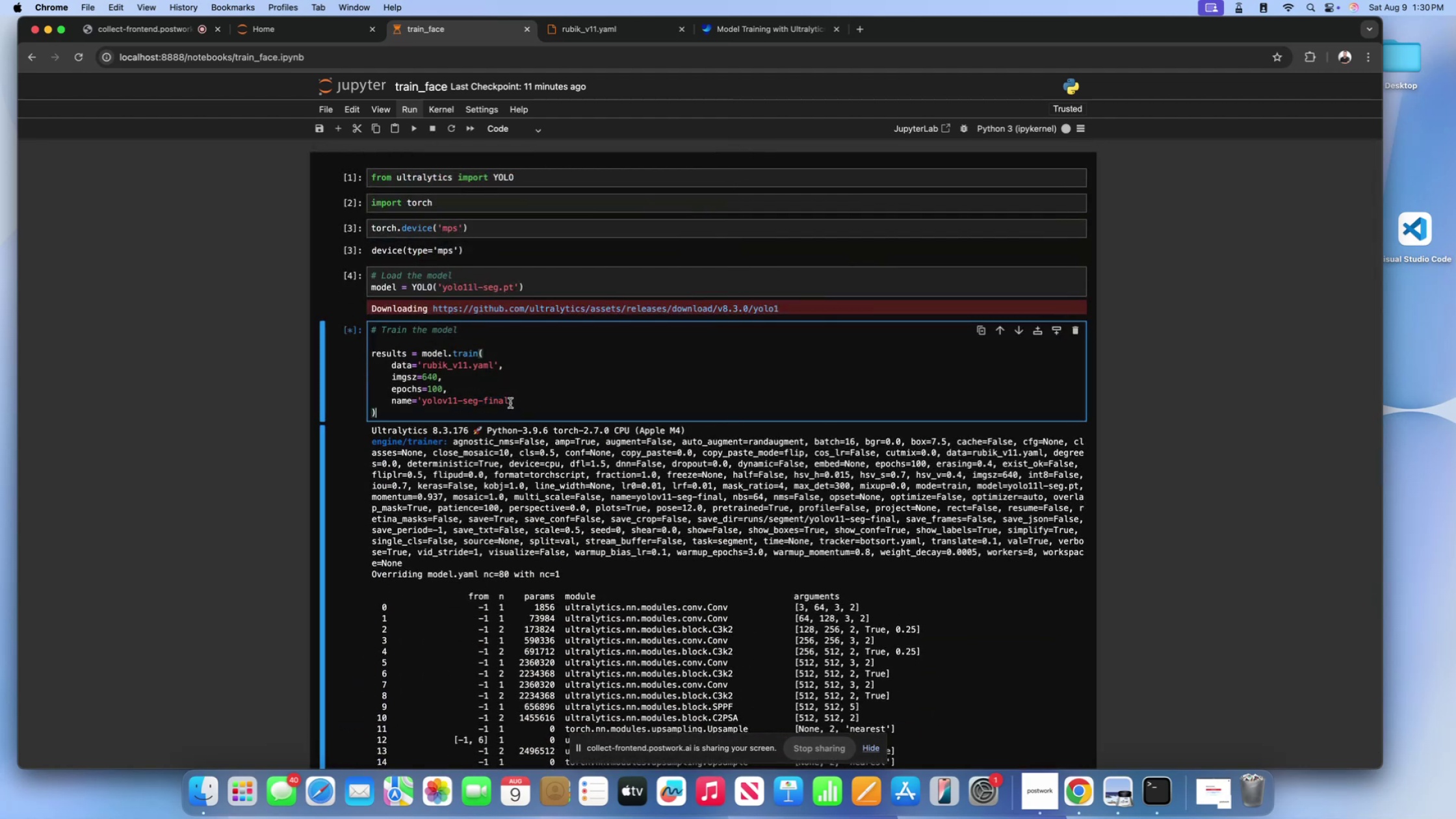 
left_click_drag(start_coordinate=[508, 400], to_coordinate=[419, 401])
 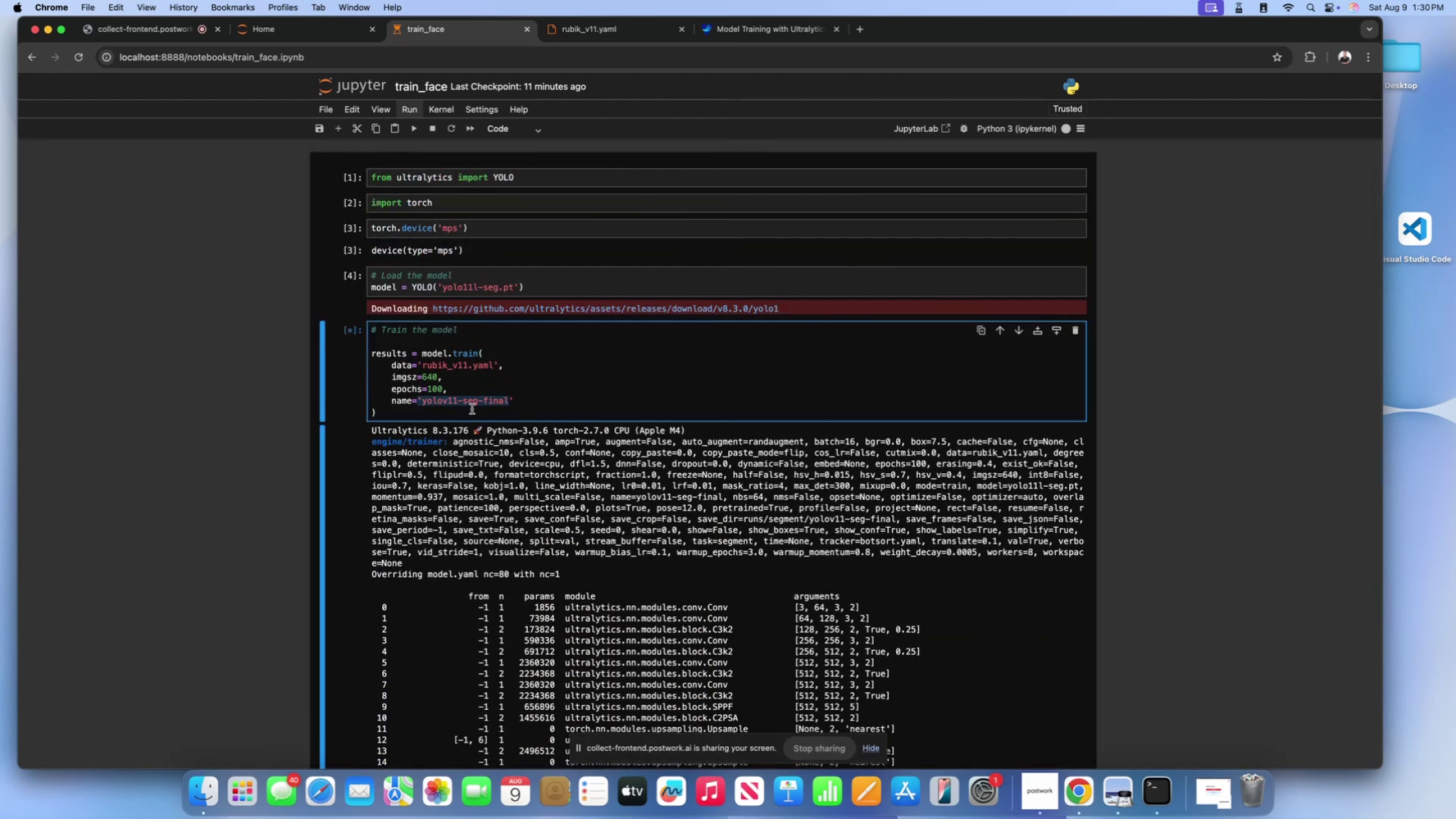 
scroll: coordinate [603, 638], scroll_direction: down, amount: 163.0
 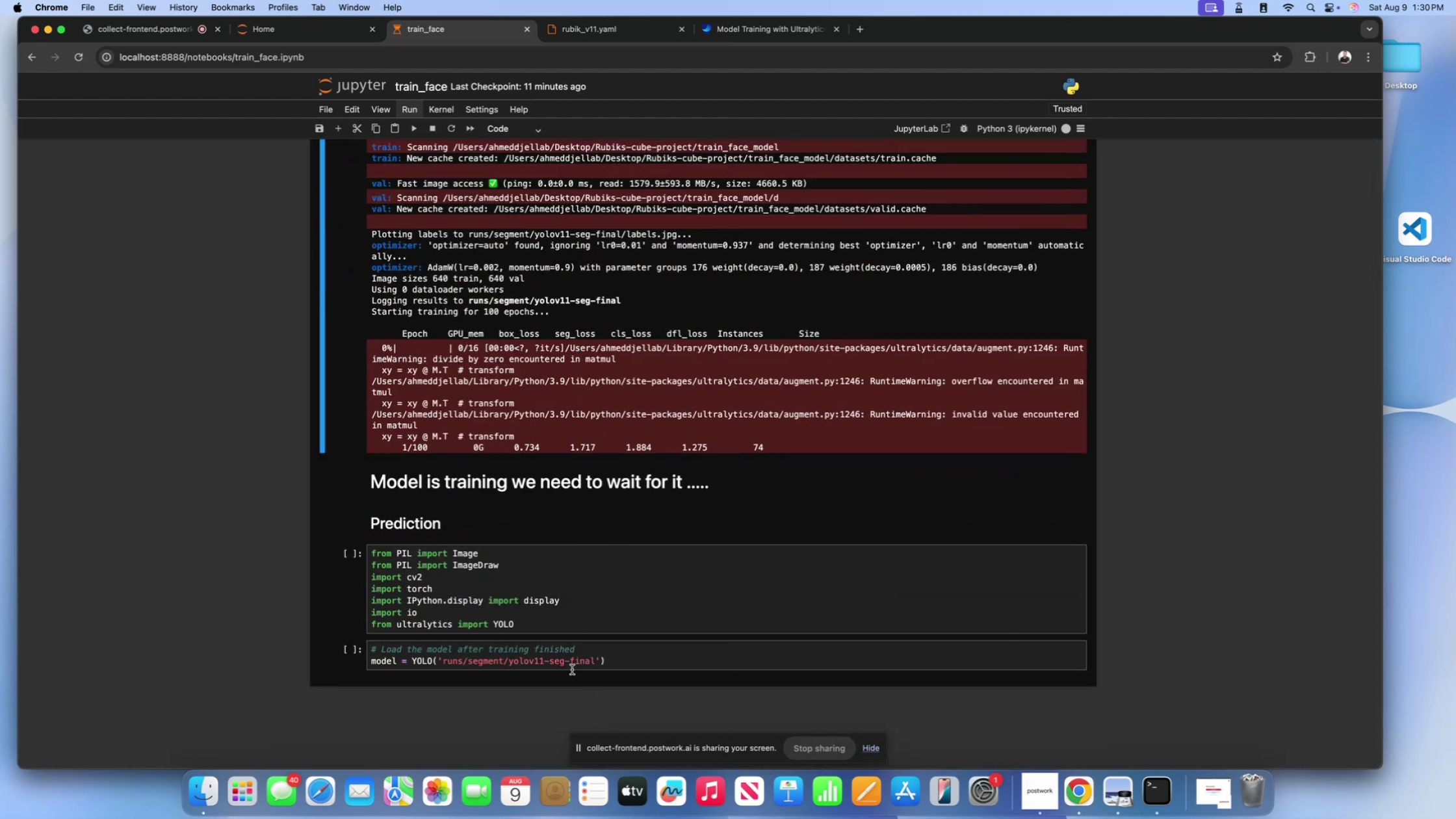 
double_click([571, 668])
 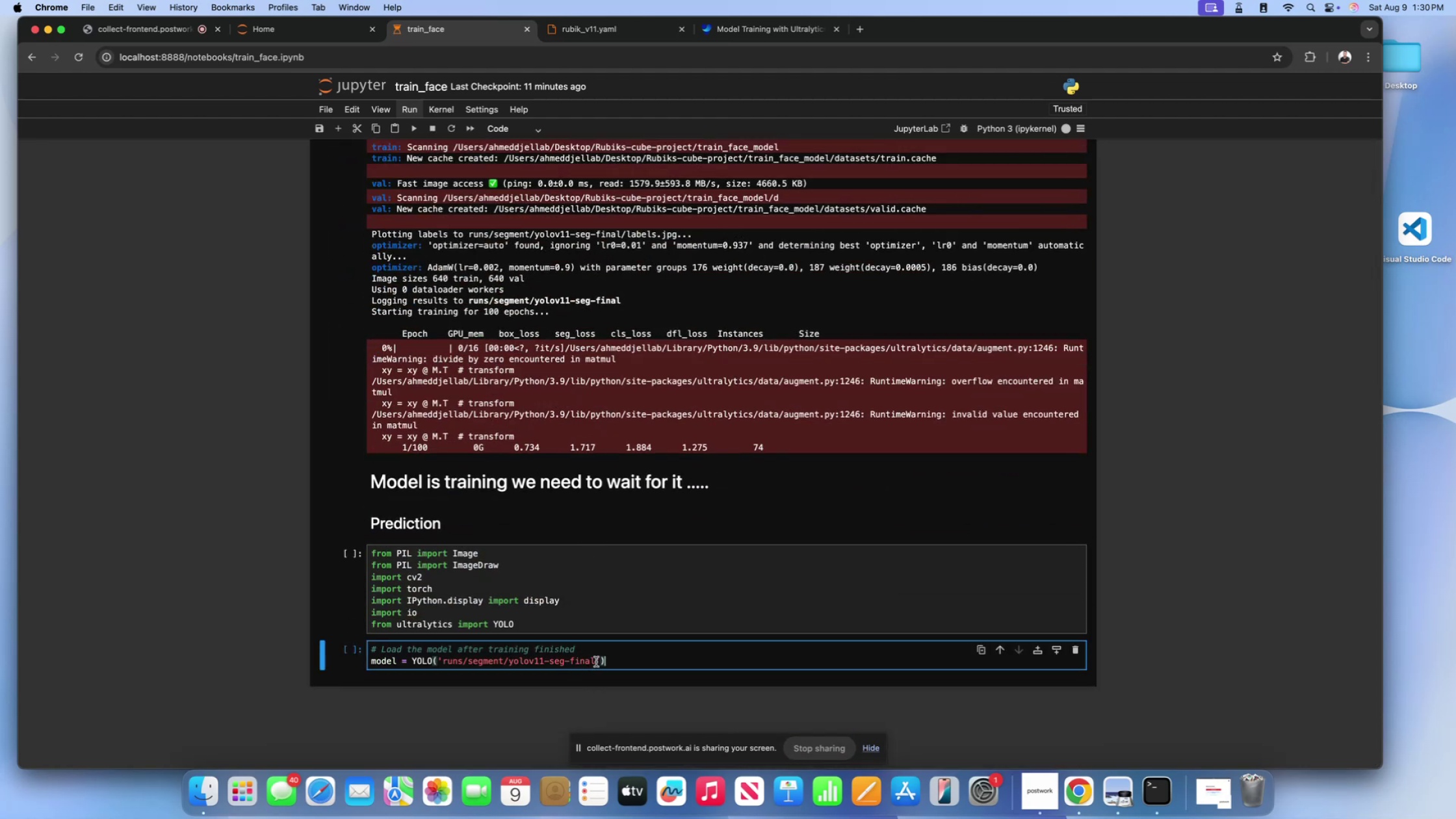 
left_click([596, 662])
 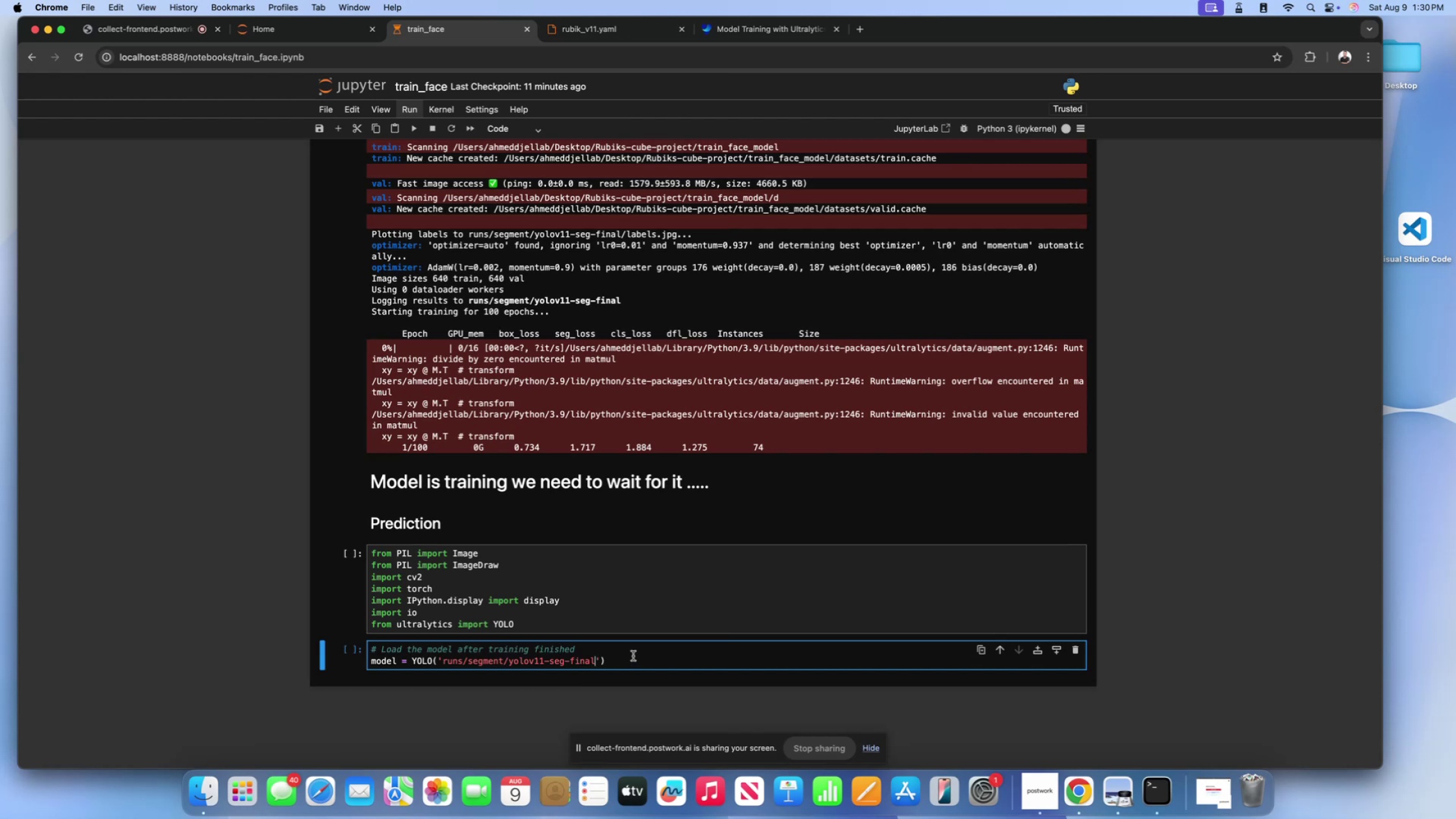 
type(/weights)
 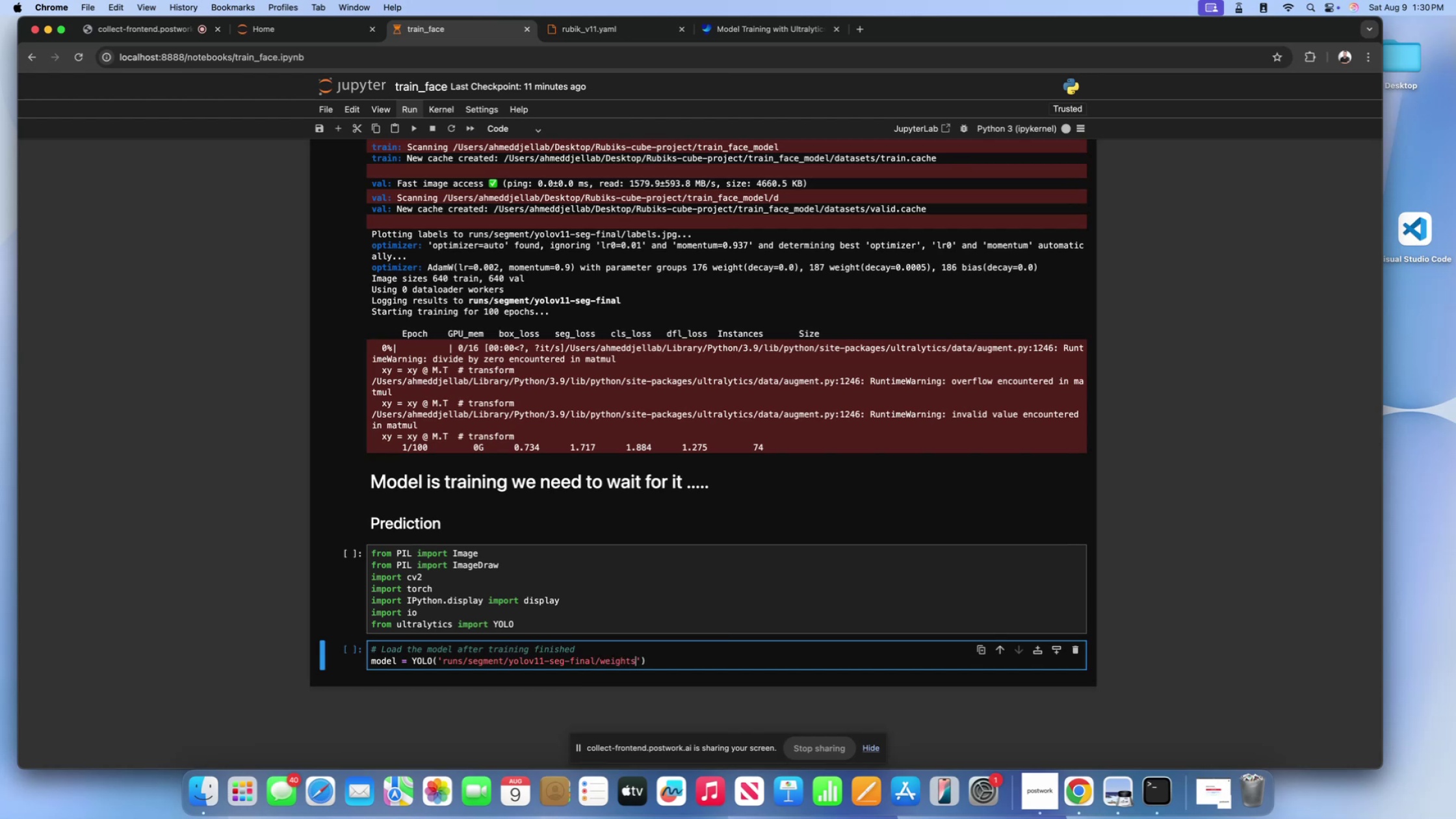 
key(Slash)
 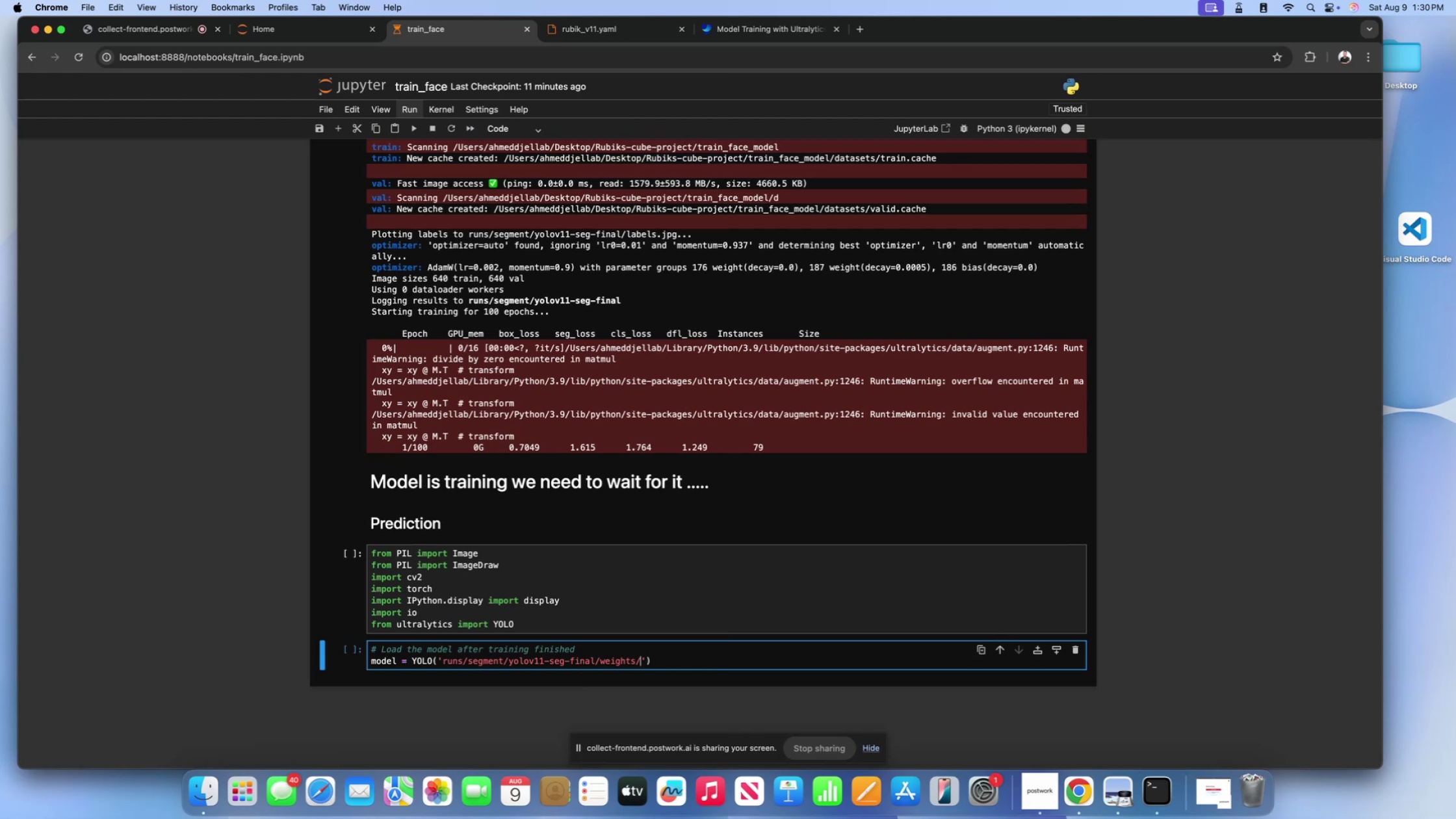 
scroll: coordinate [606, 367], scroll_direction: down, amount: 29.0
 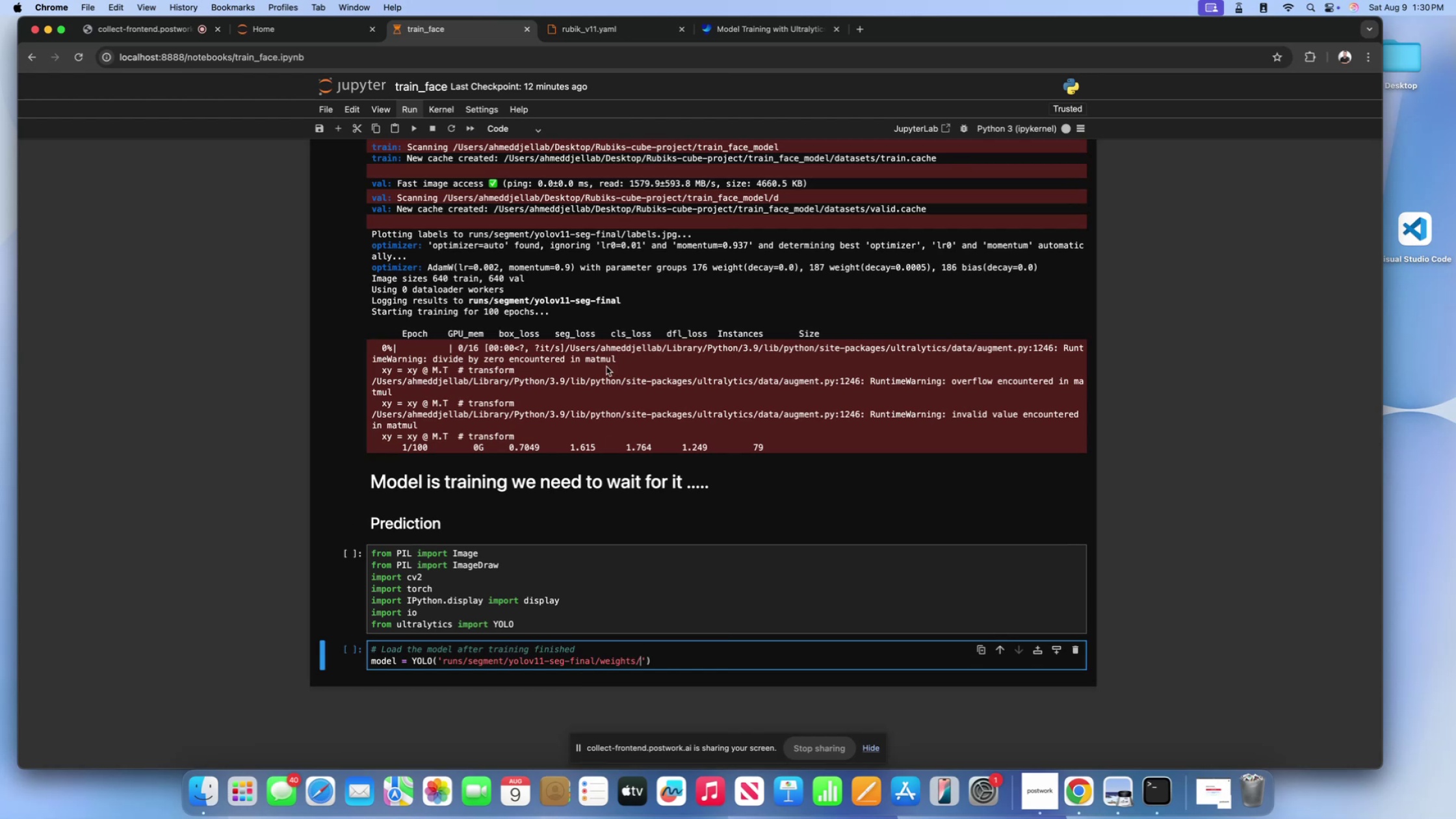 
left_click([606, 367])
 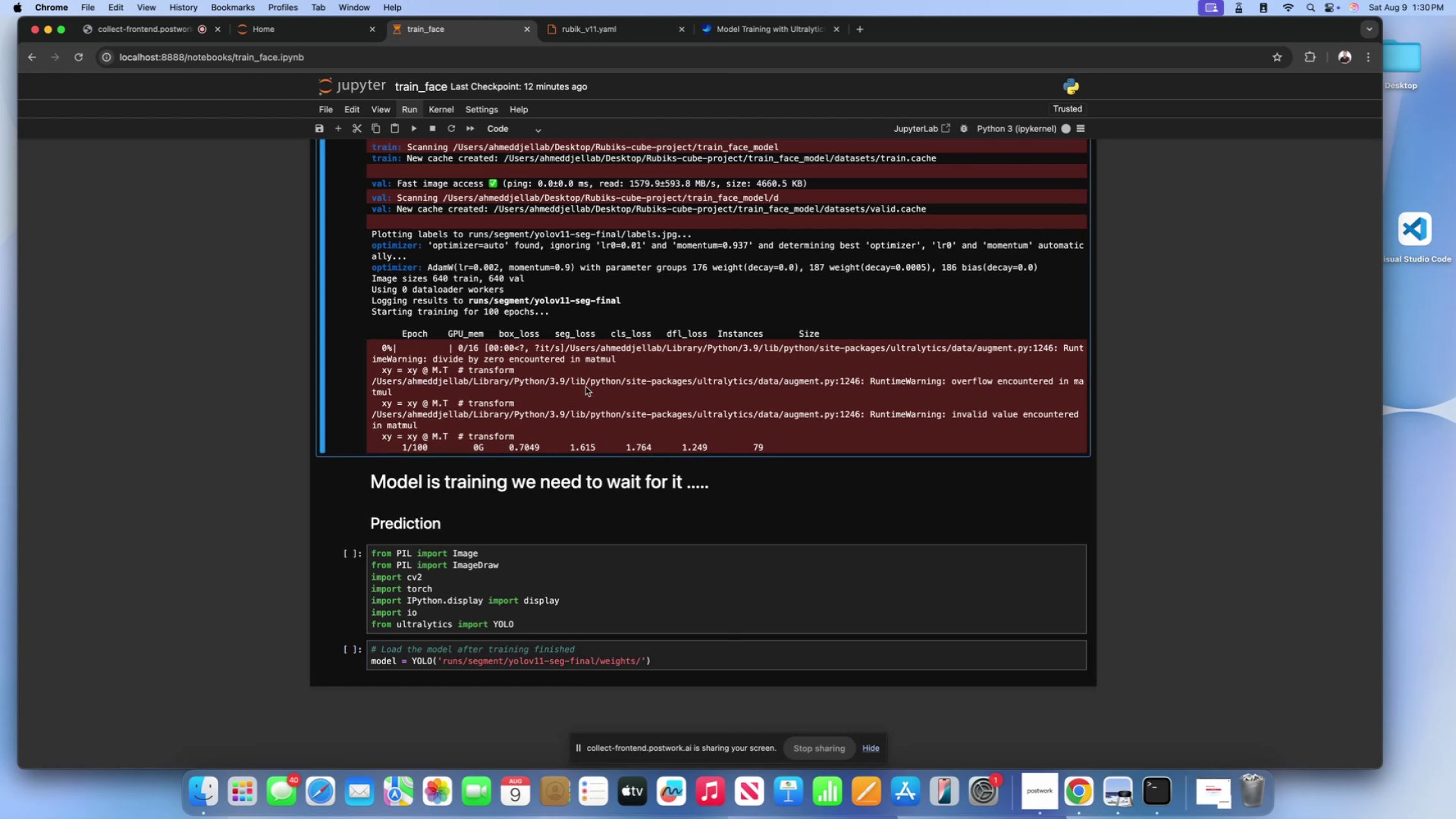 
scroll: coordinate [651, 637], scroll_direction: down, amount: 65.0
 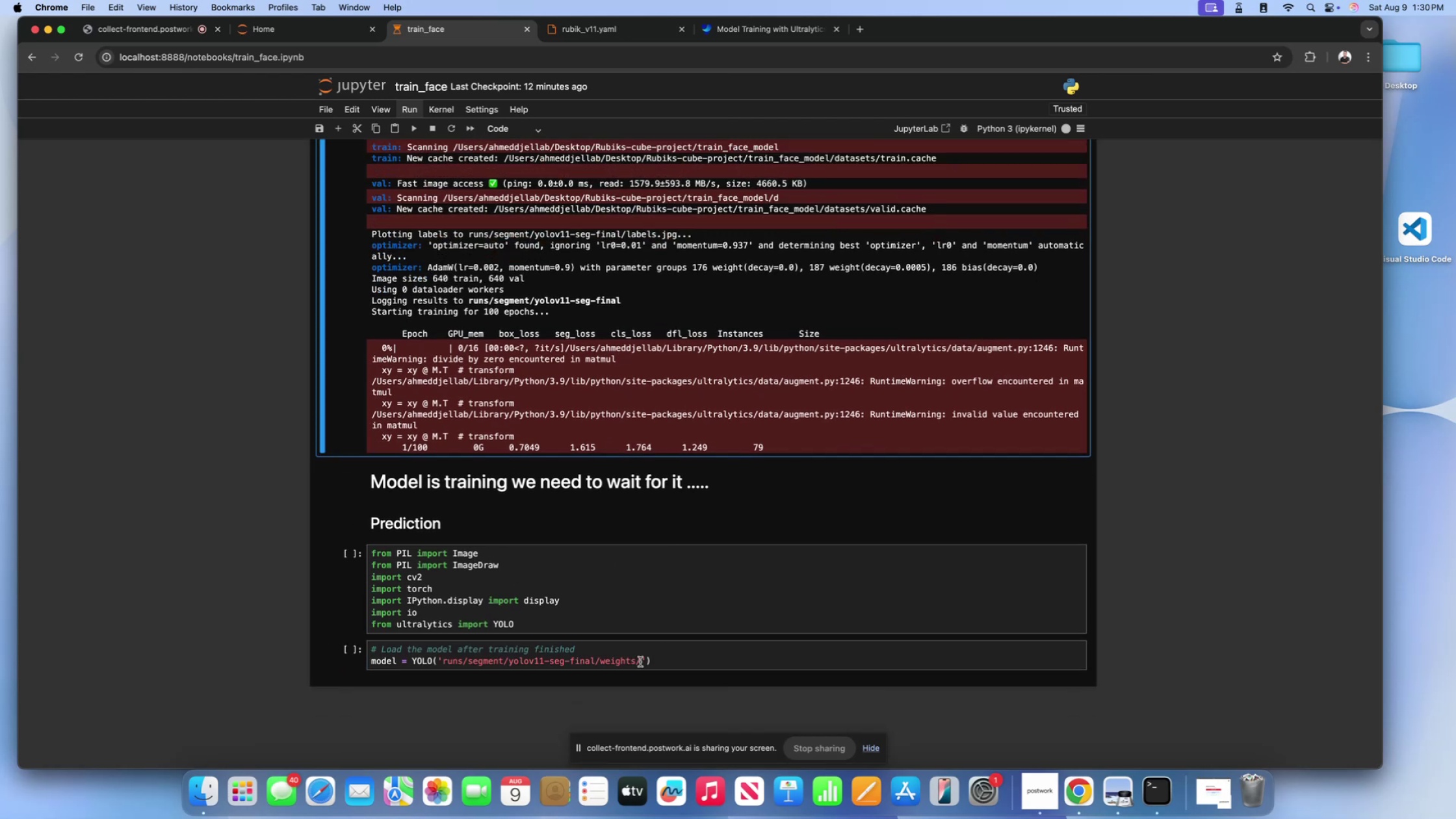 
left_click([640, 662])
 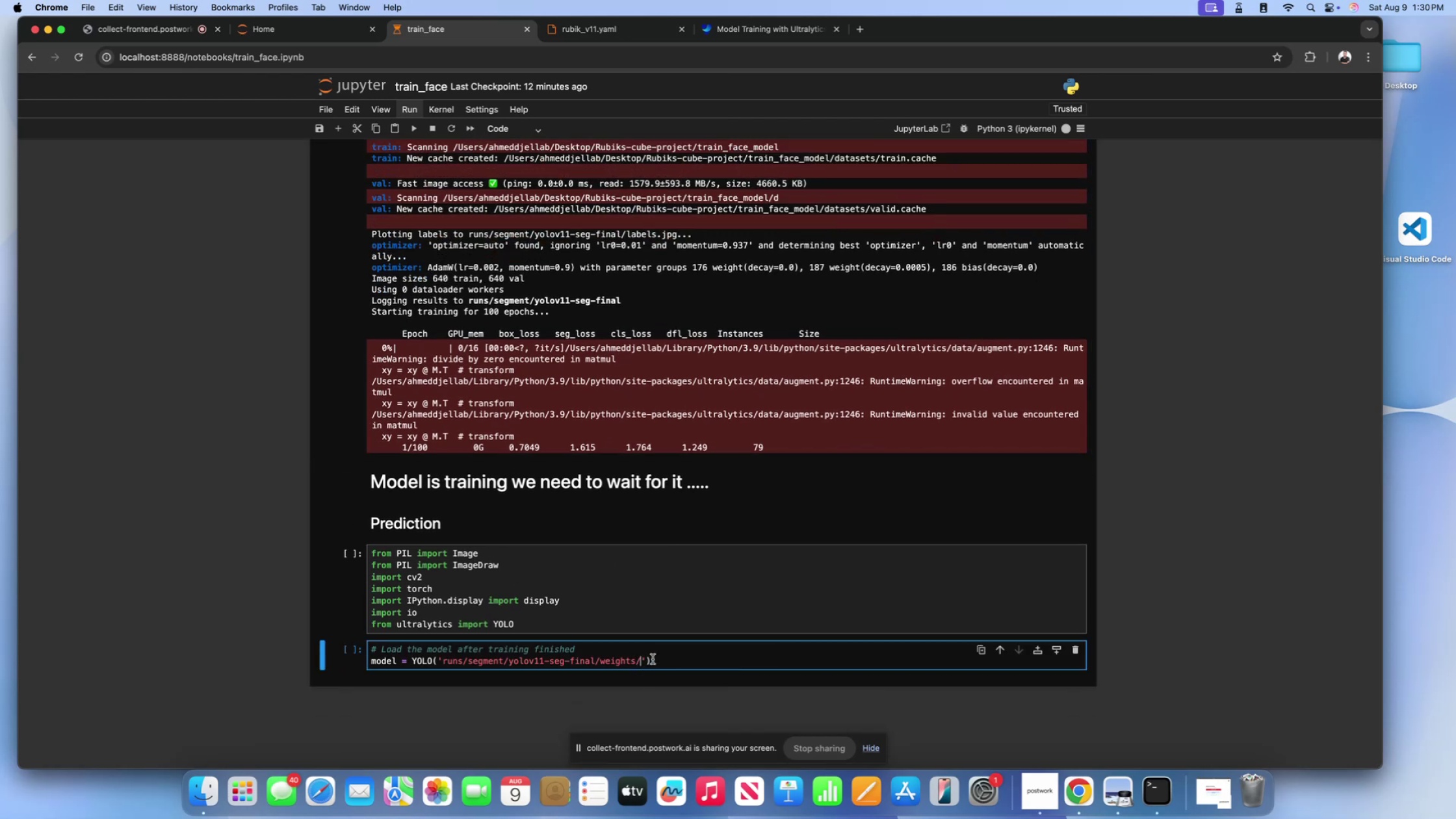 
left_click([651, 659])
 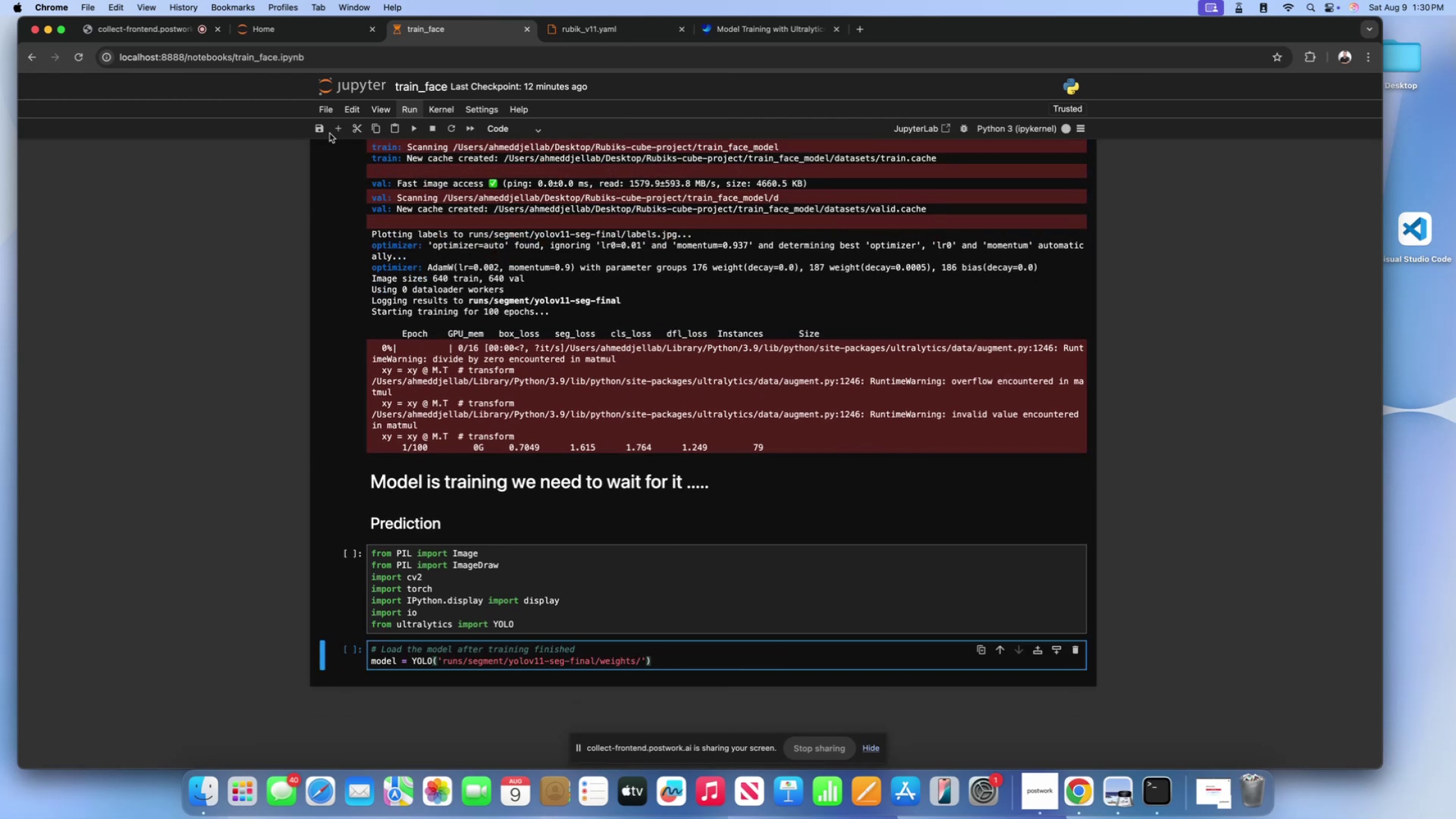 
left_click([339, 131])
 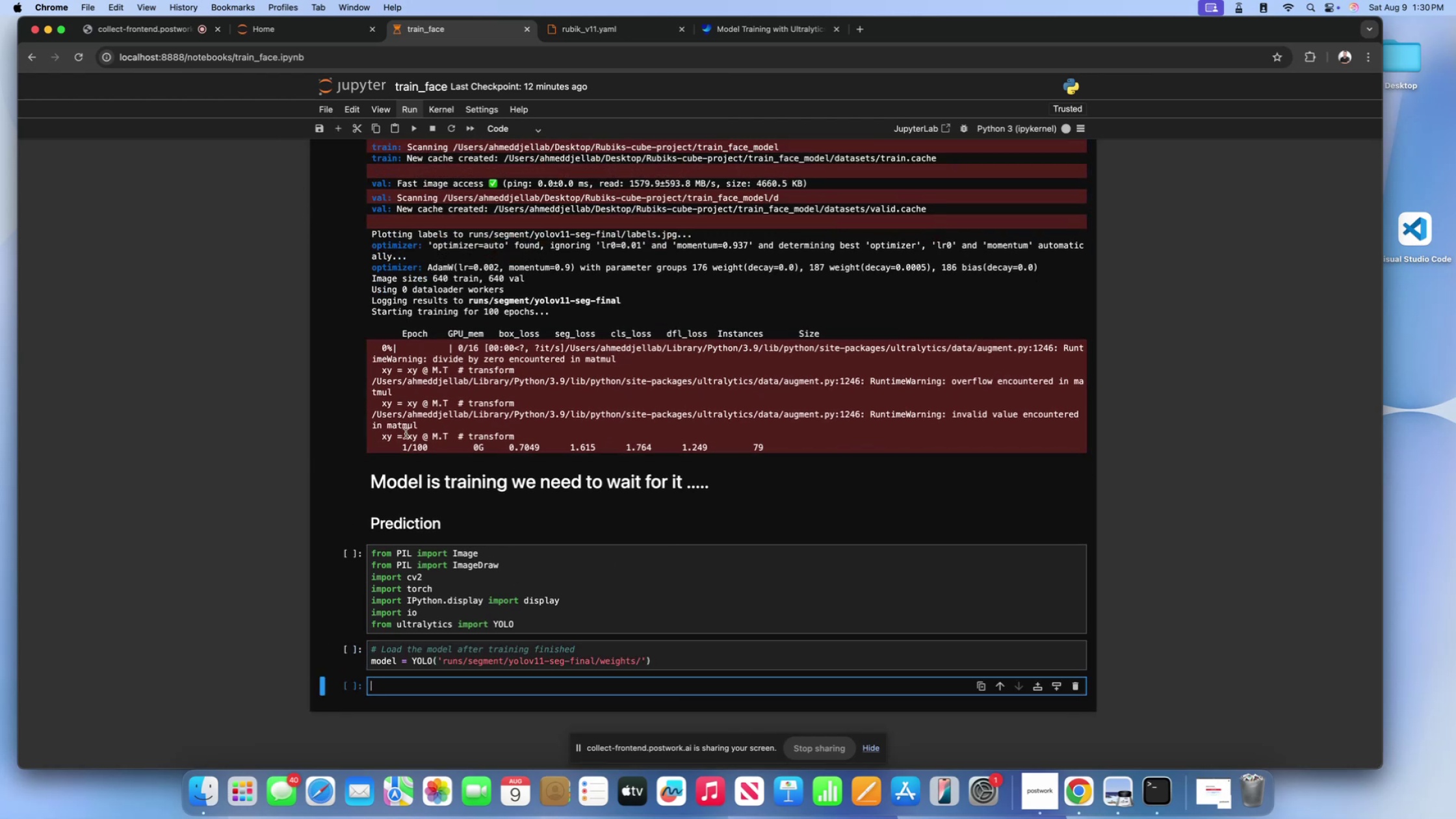 
scroll: coordinate [523, 644], scroll_direction: down, amount: 78.0
 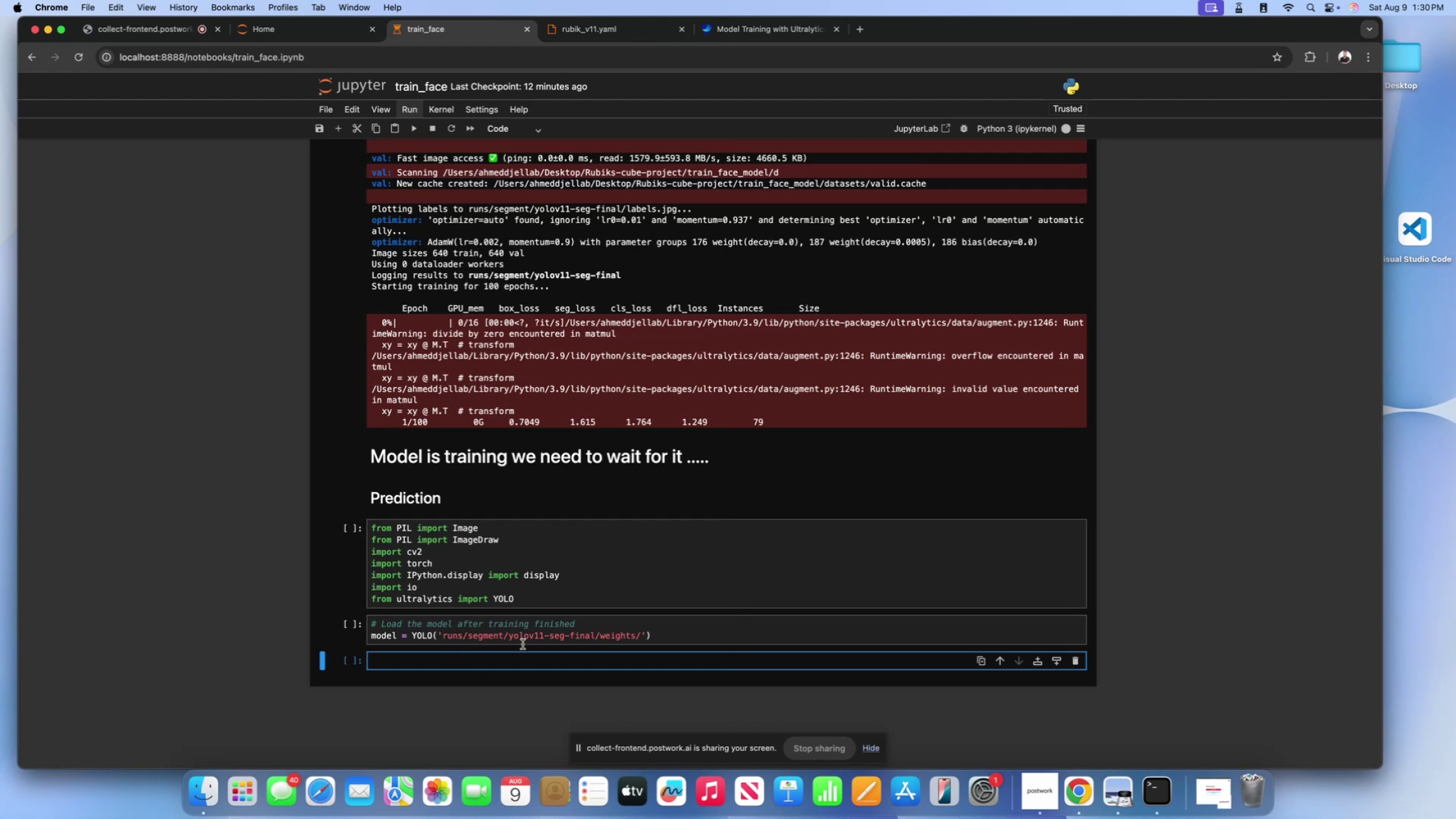 
type(def show_prediction())
 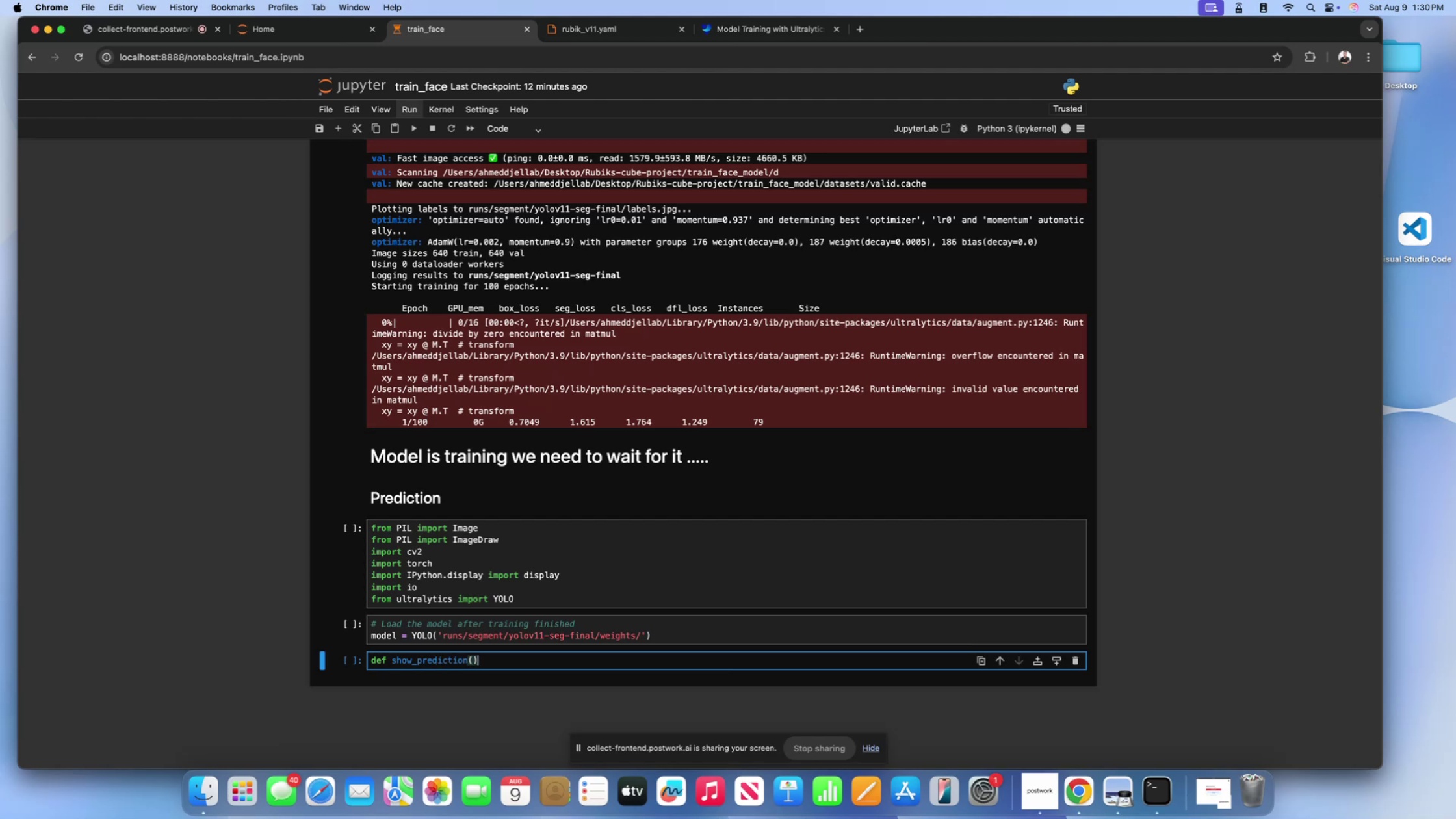 
 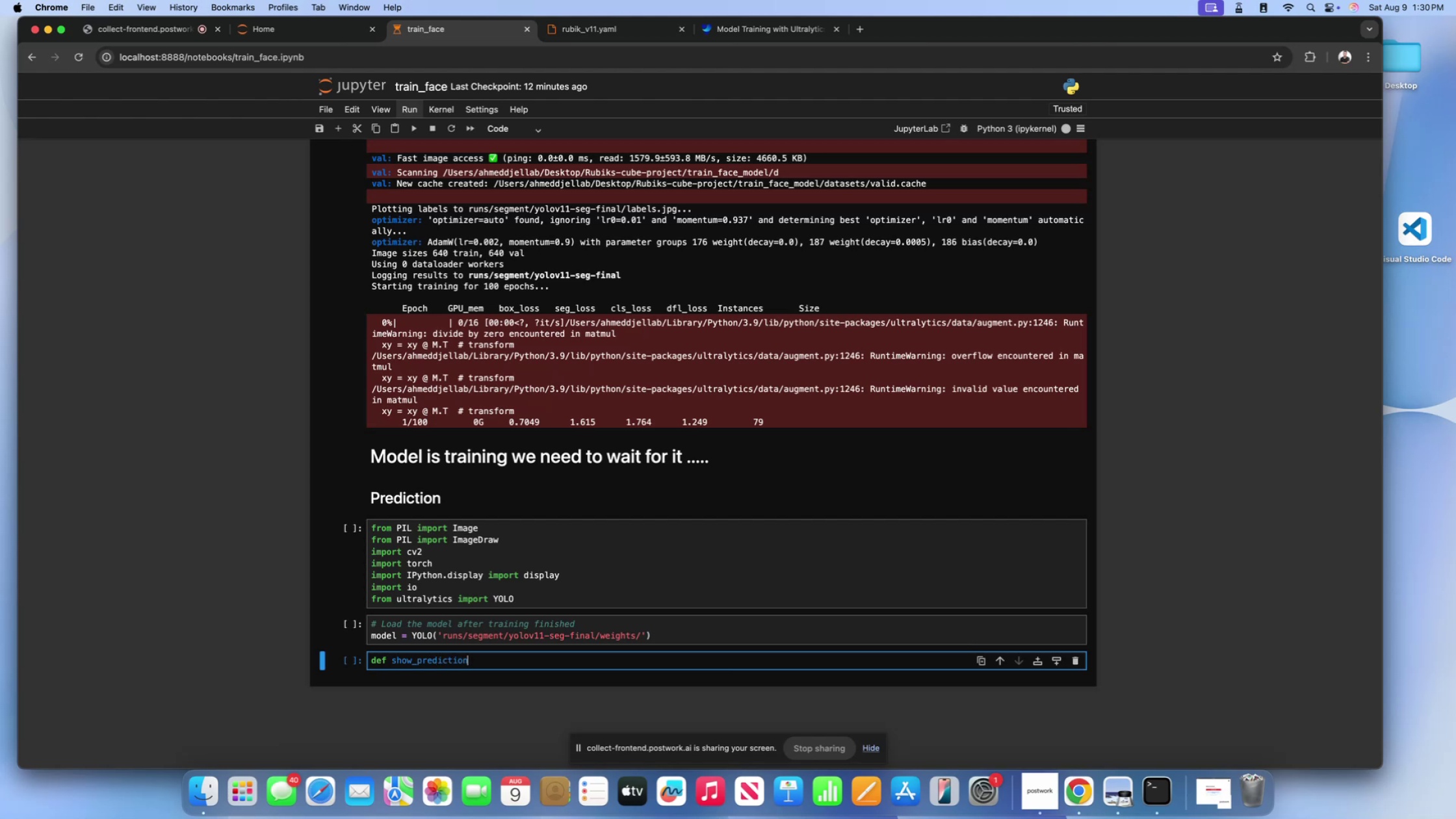 
key(ArrowLeft)
 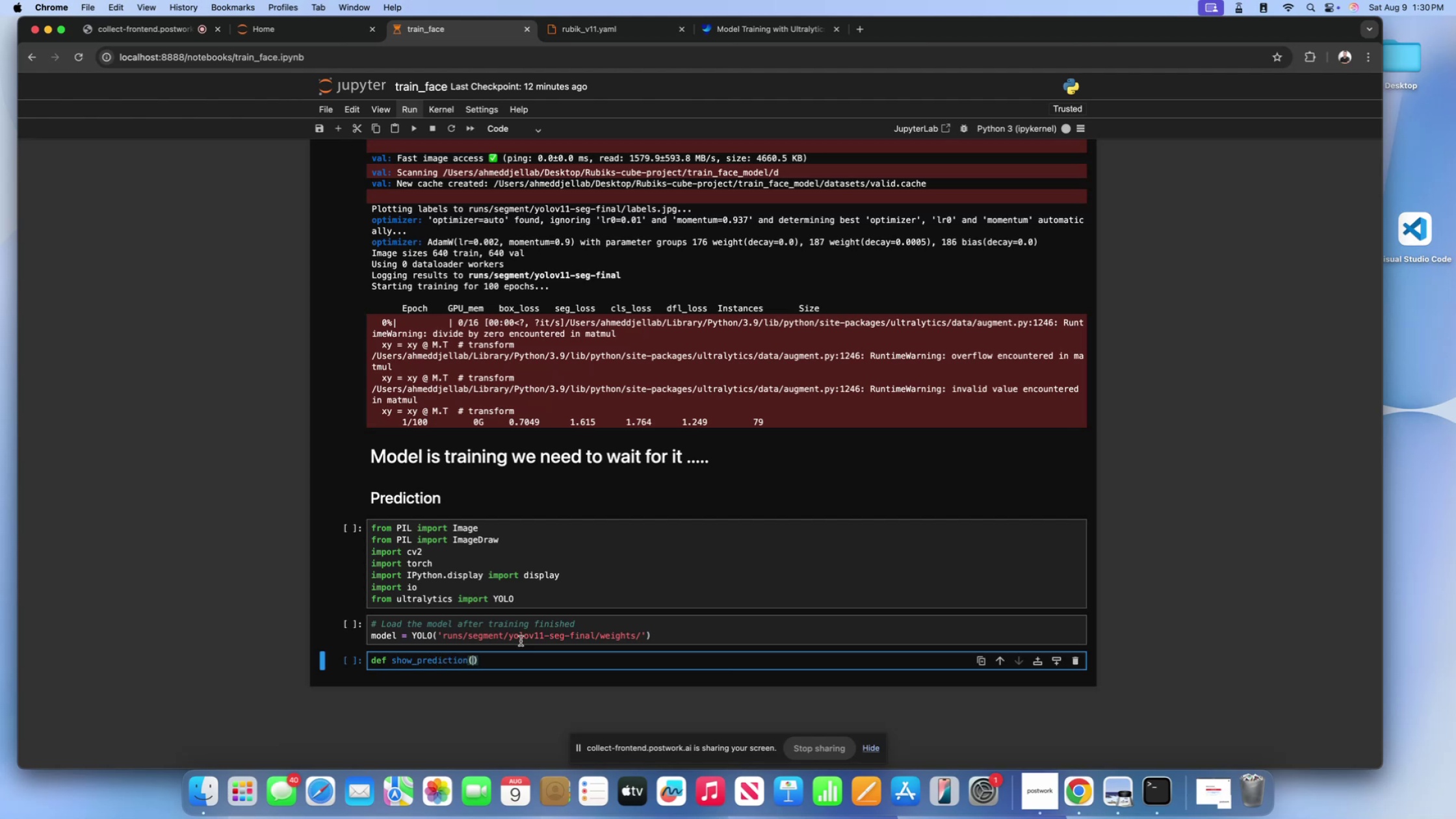 
left_click([493, 624])
 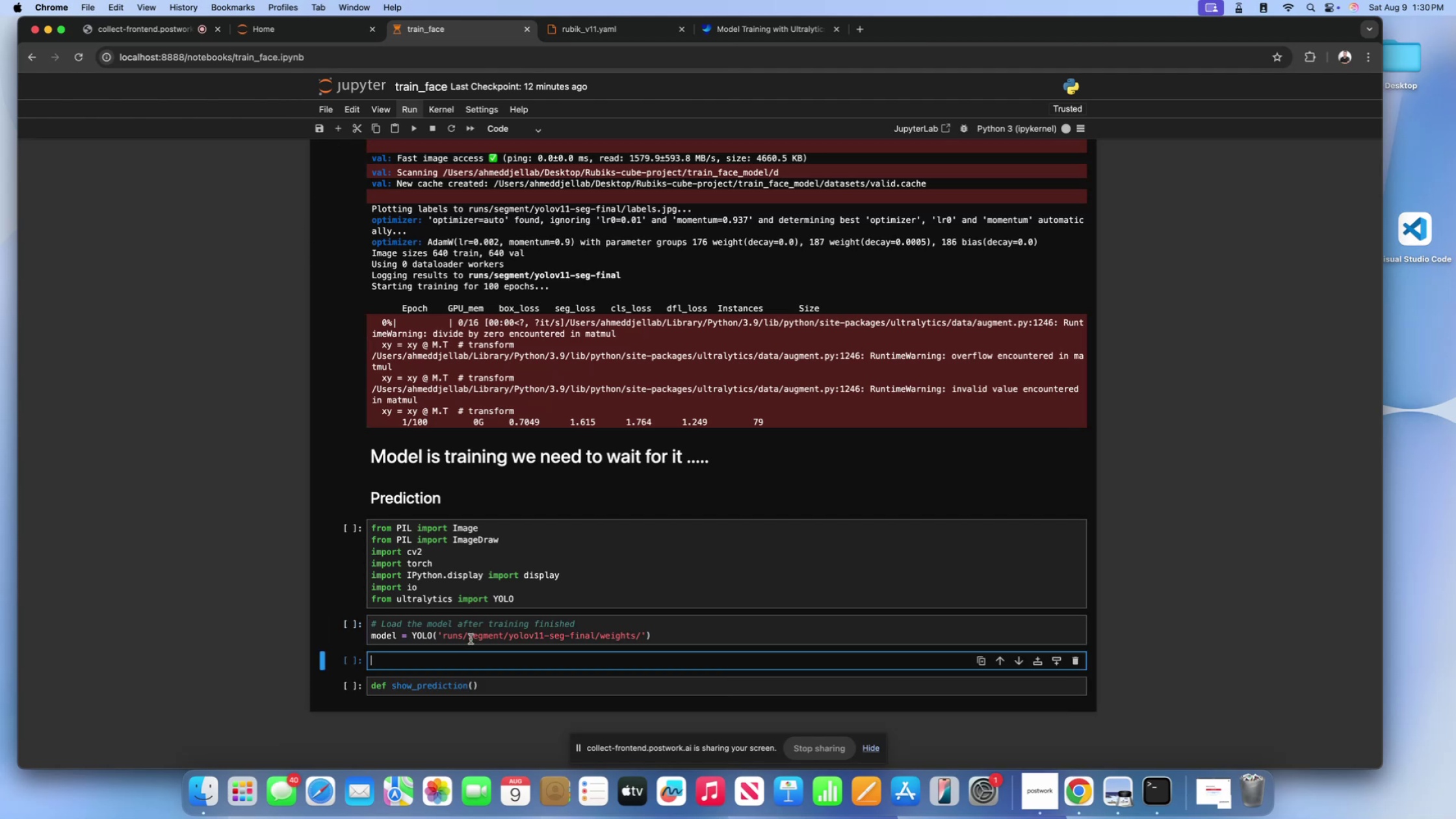 
type(img_path = )
 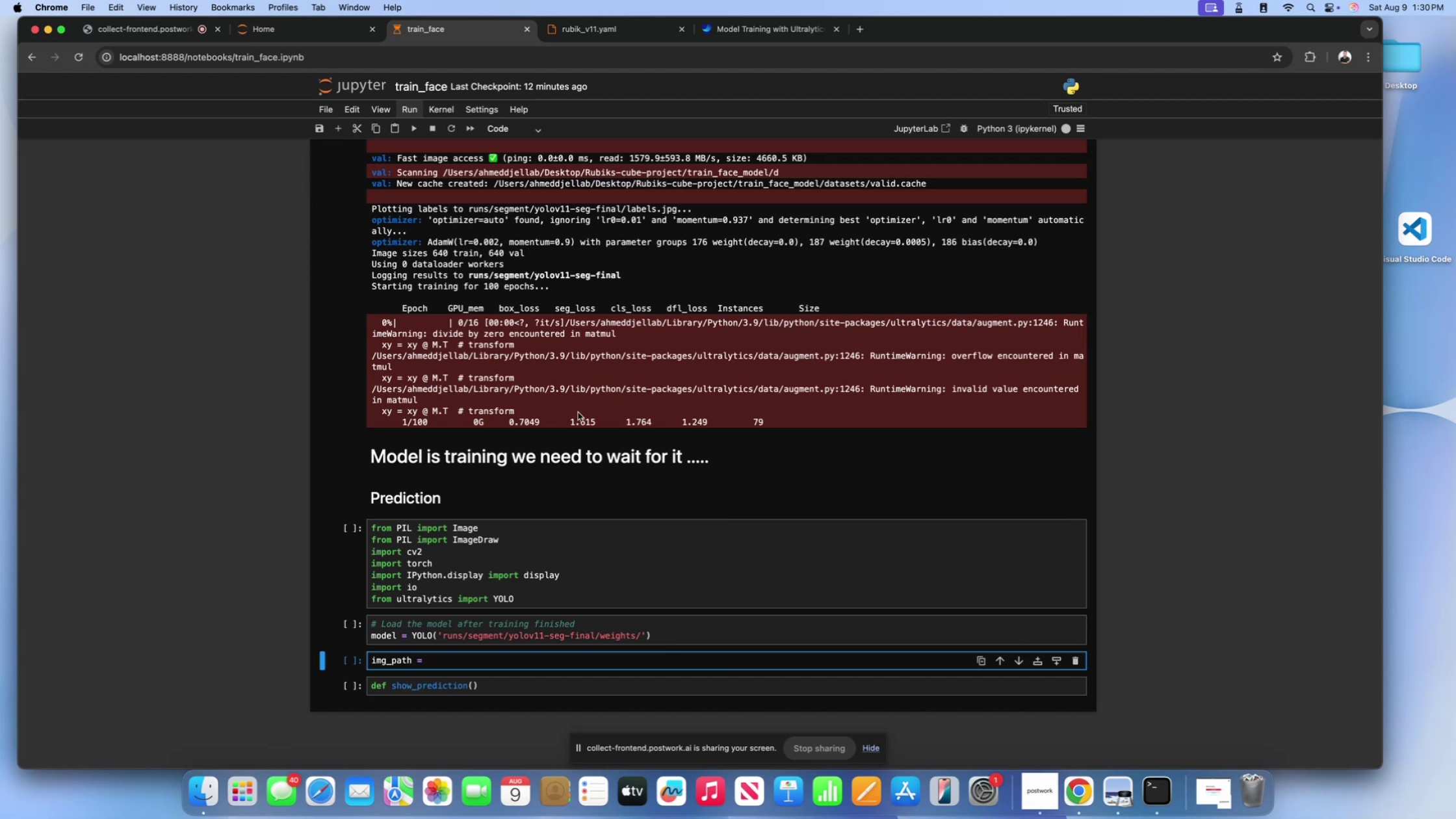 
scroll: coordinate [596, 344], scroll_direction: up, amount: 51.0
 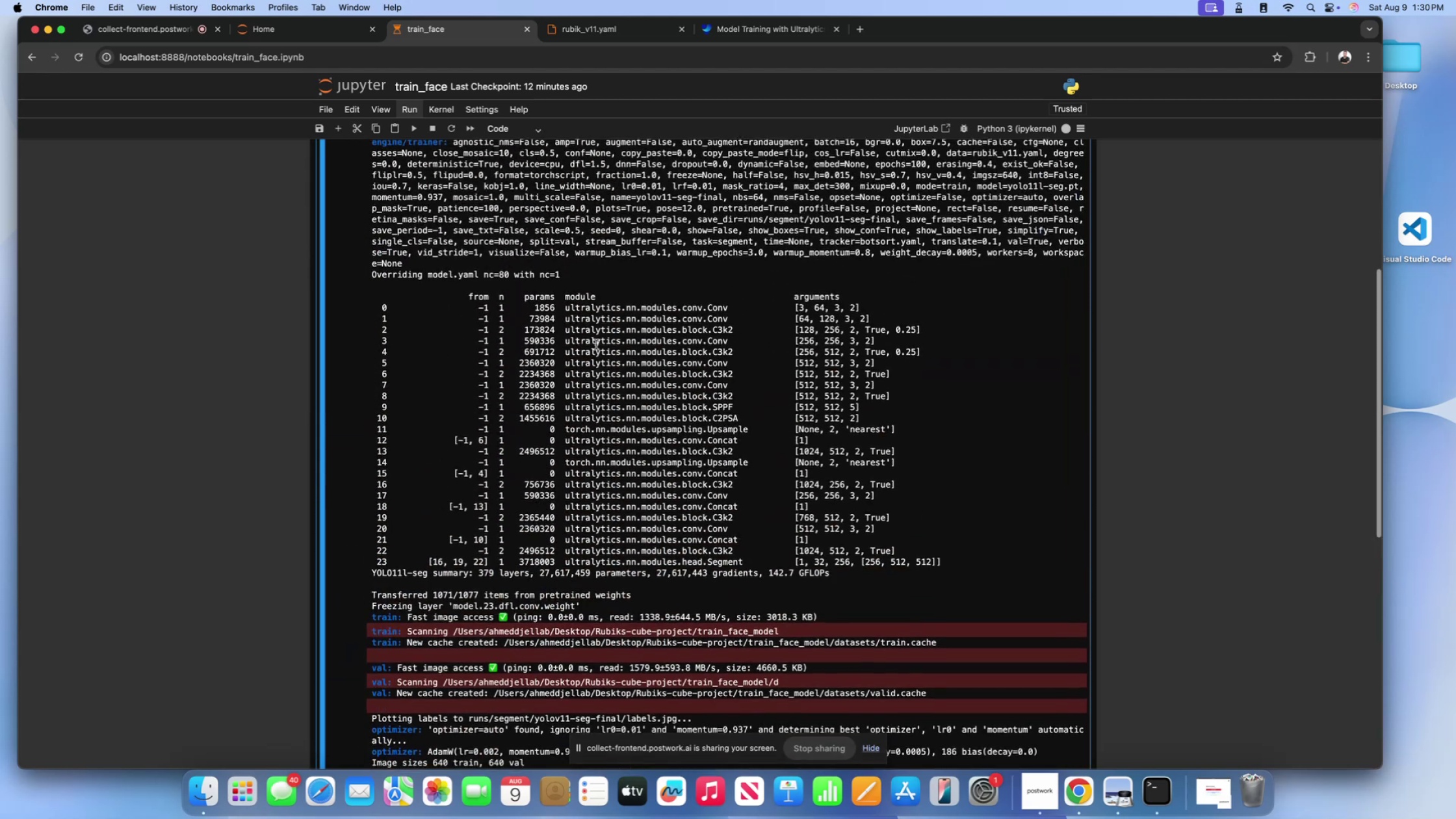 
left_click([569, 380])
 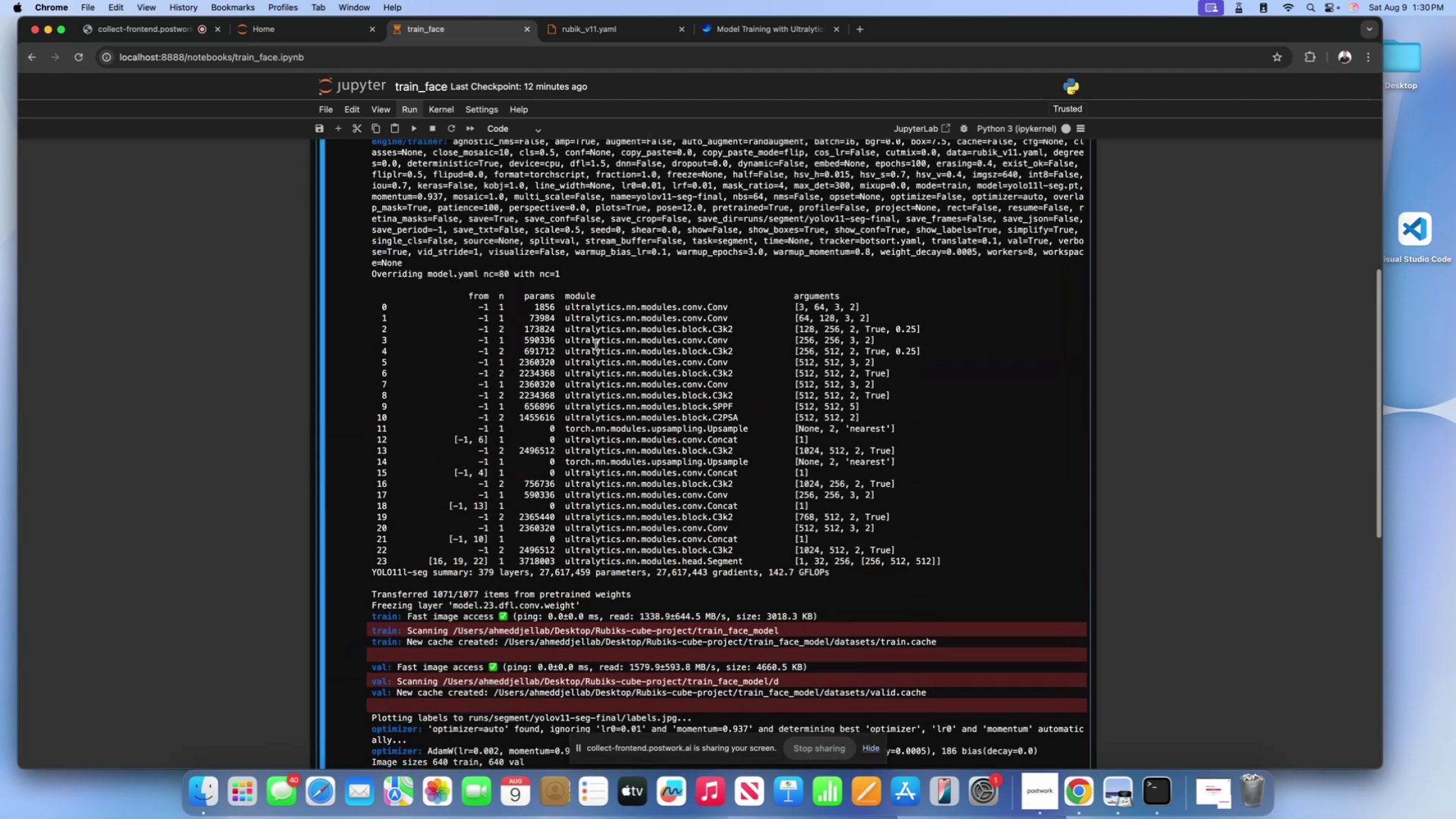 
scroll: coordinate [593, 342], scroll_direction: up, amount: 70.0
 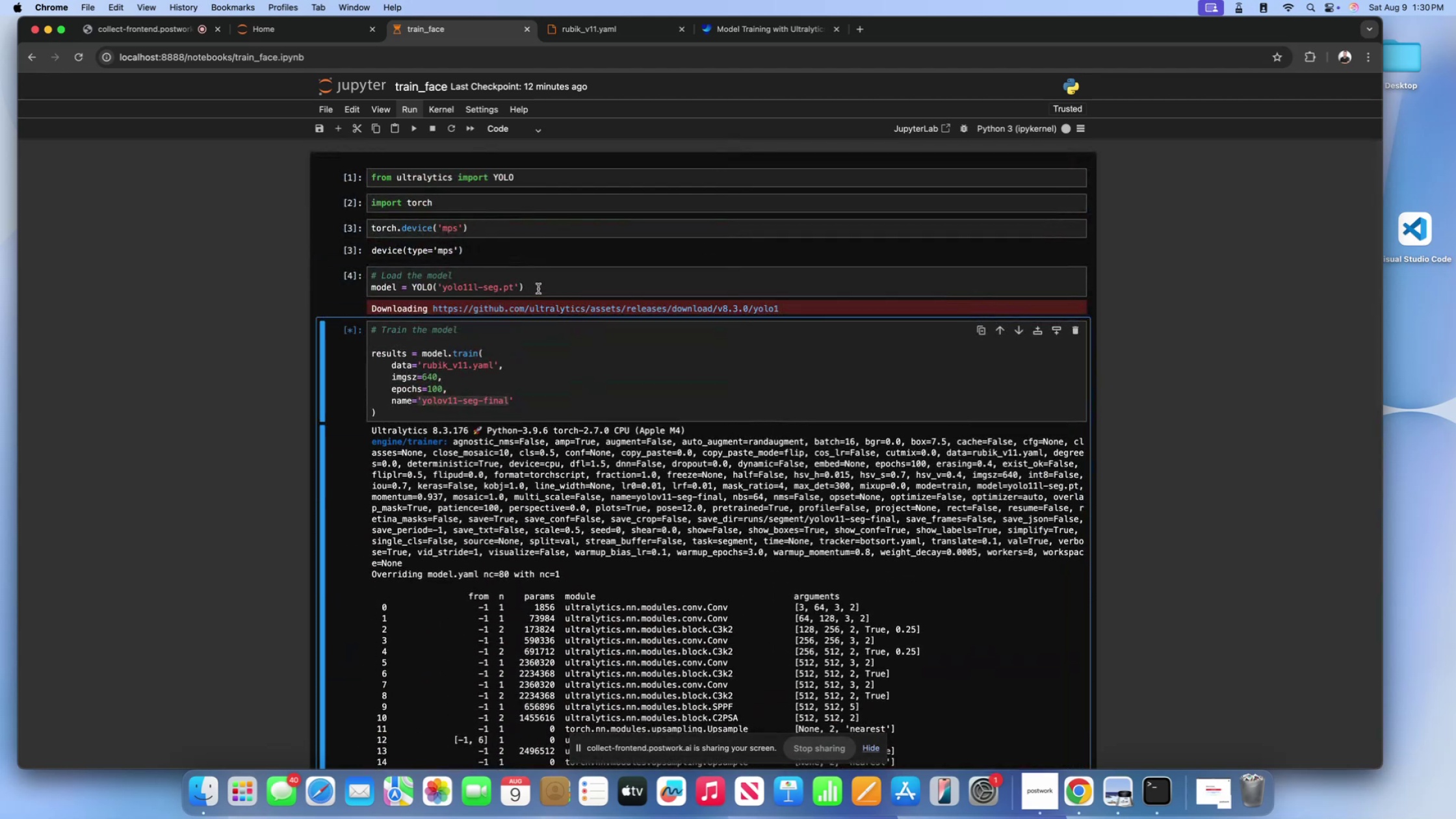 
left_click([538, 289])
 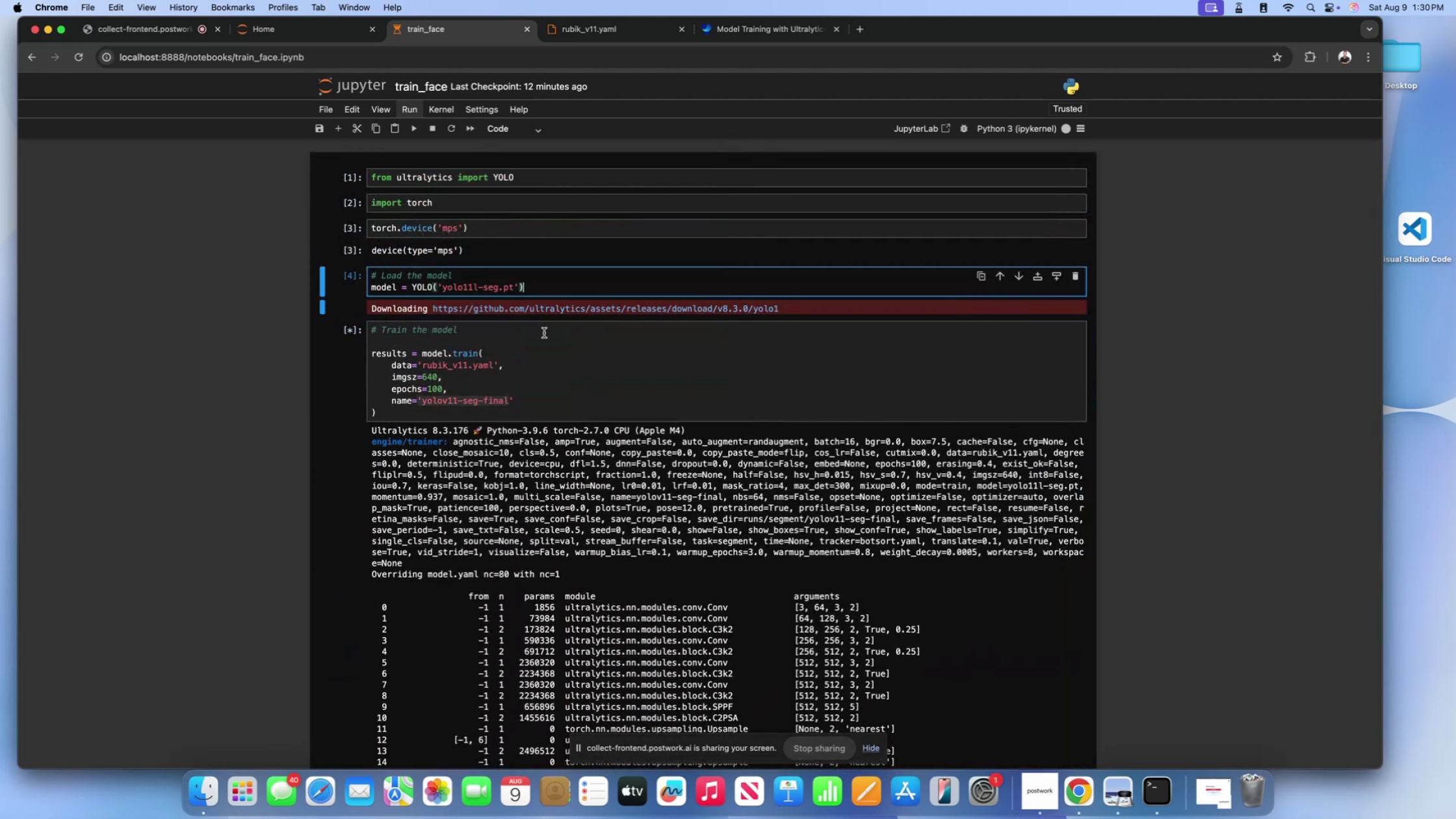 
left_click([544, 333])
 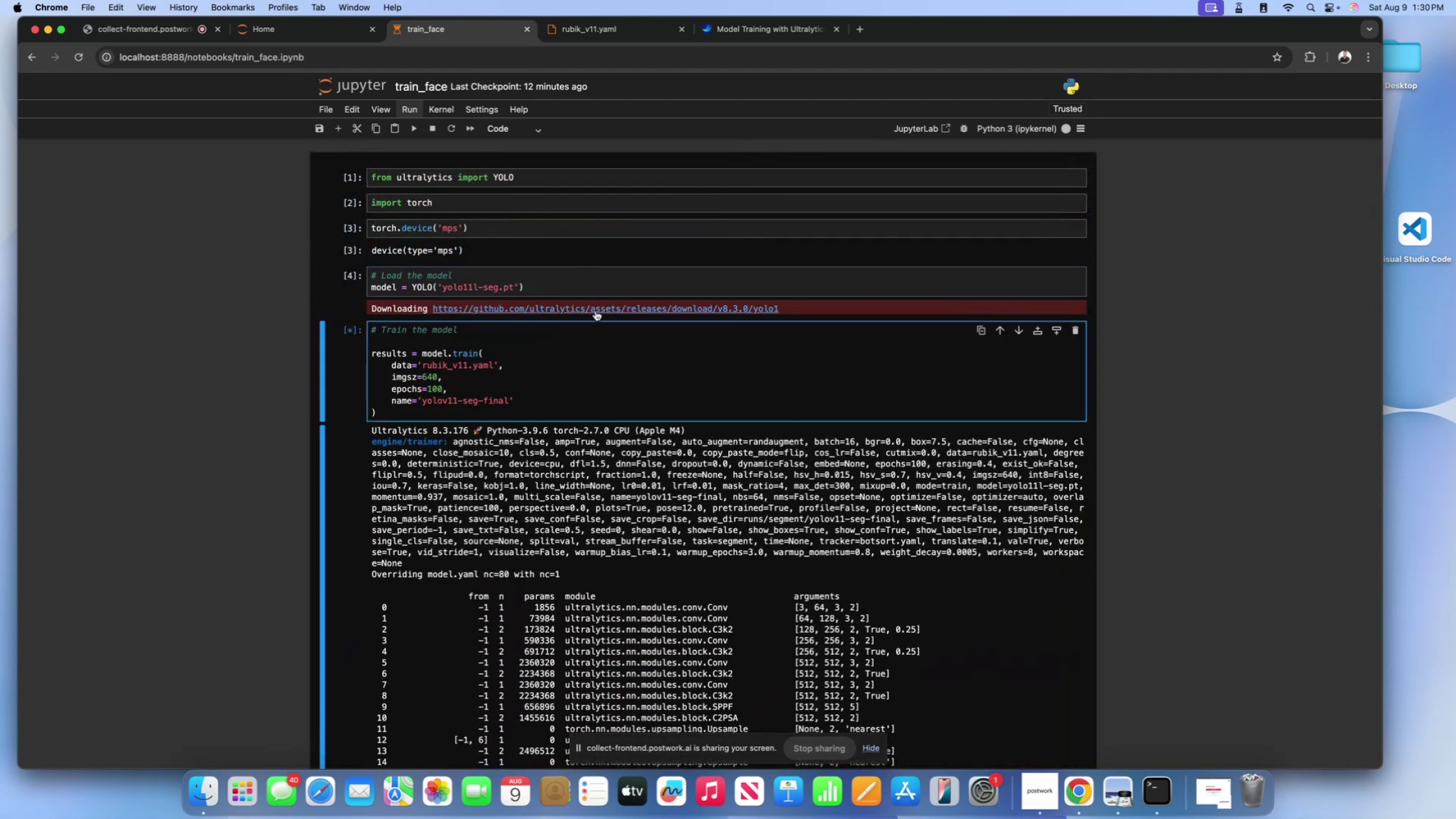 
scroll: coordinate [592, 322], scroll_direction: down, amount: 37.0
 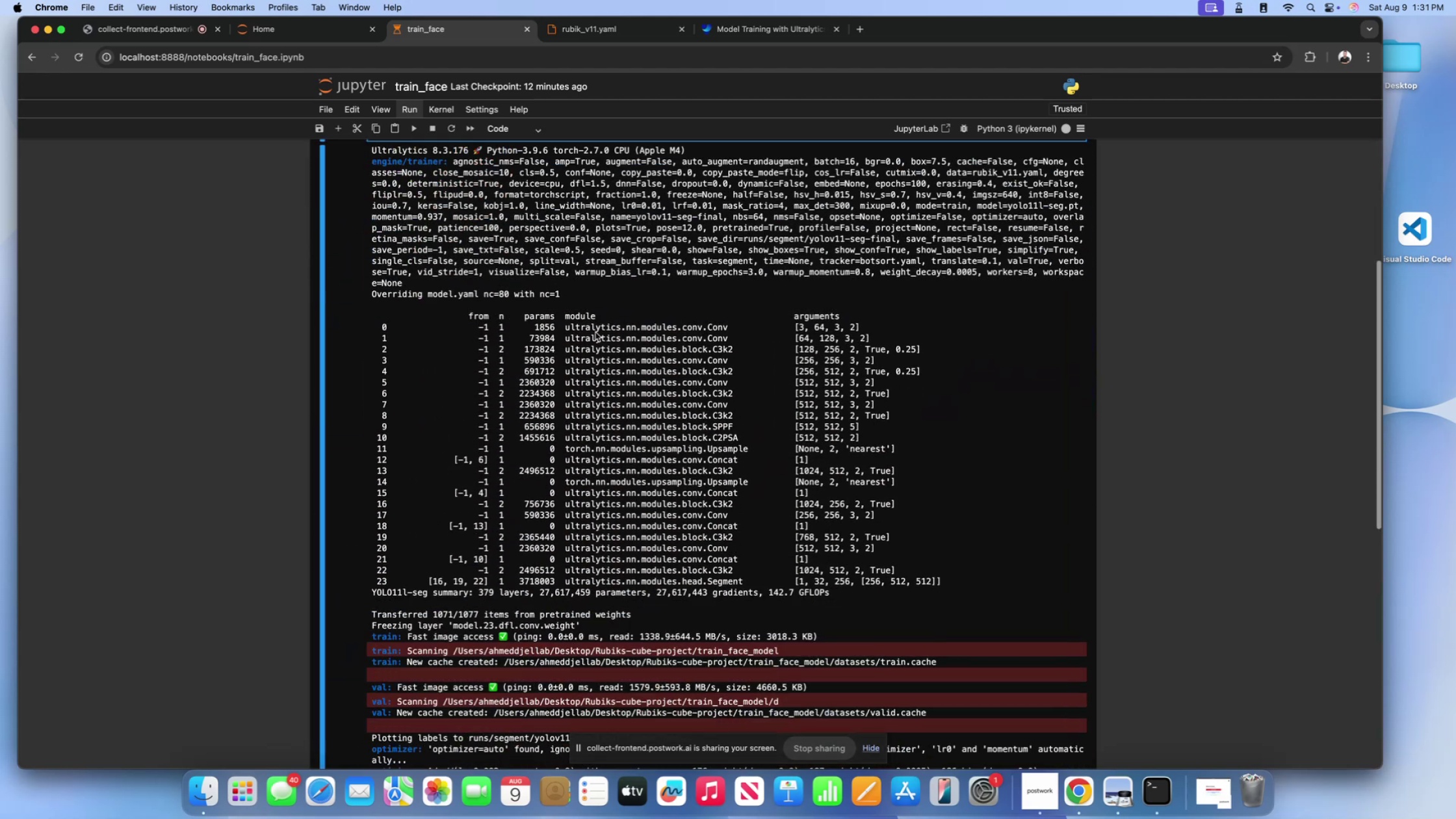 
left_click([596, 332])
 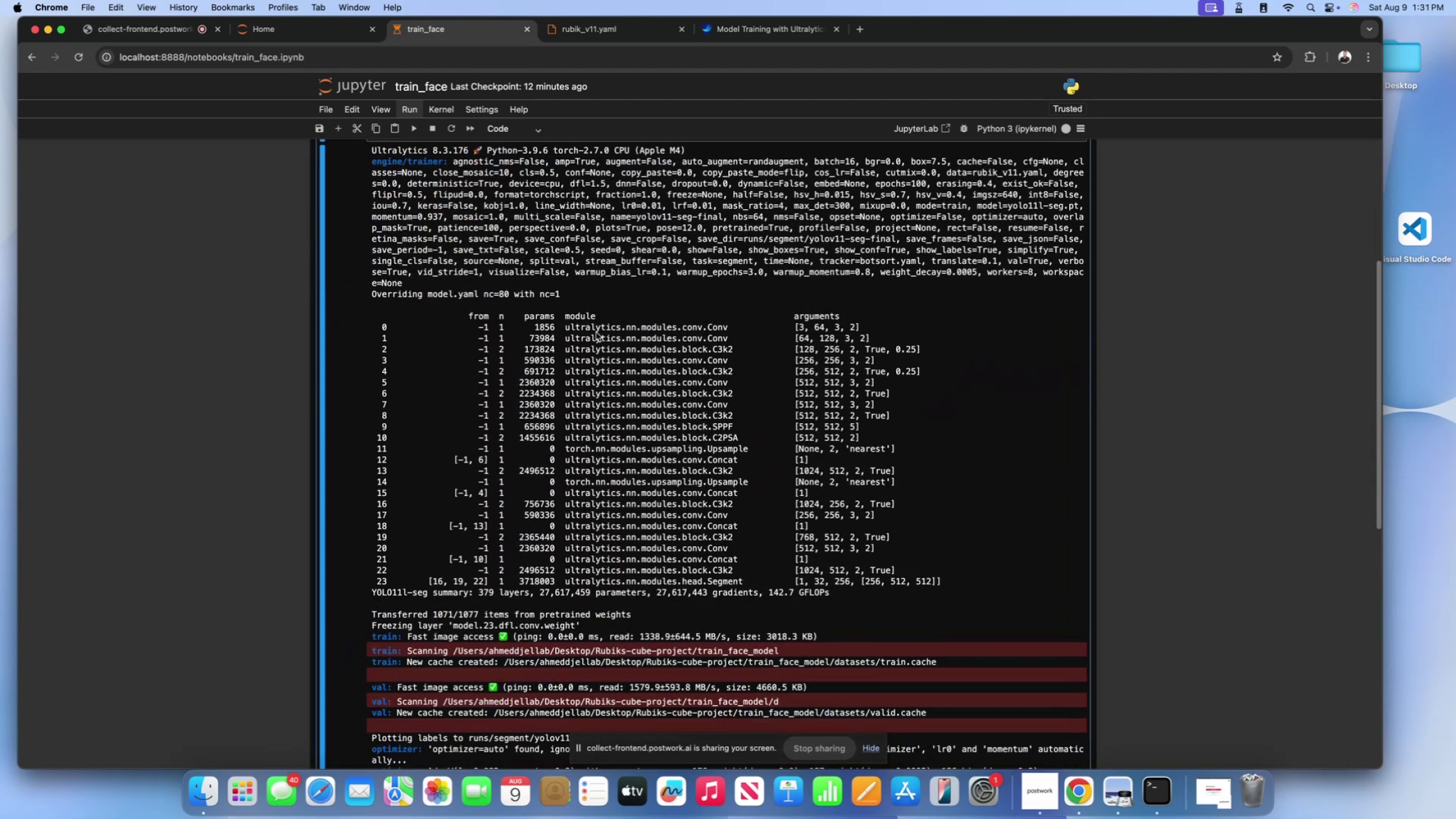 
scroll: coordinate [596, 332], scroll_direction: down, amount: 77.0
 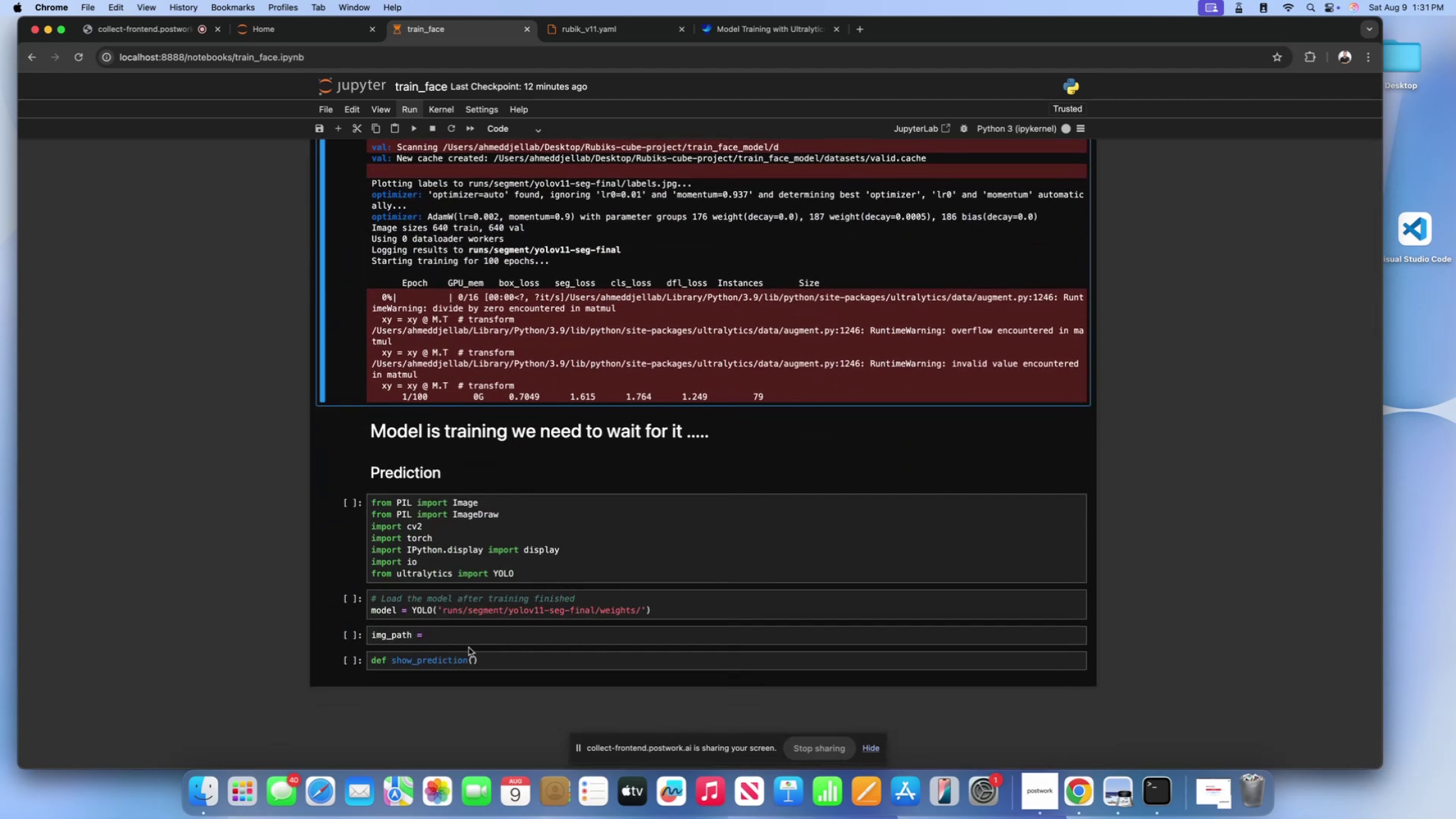 
left_click([466, 634])
 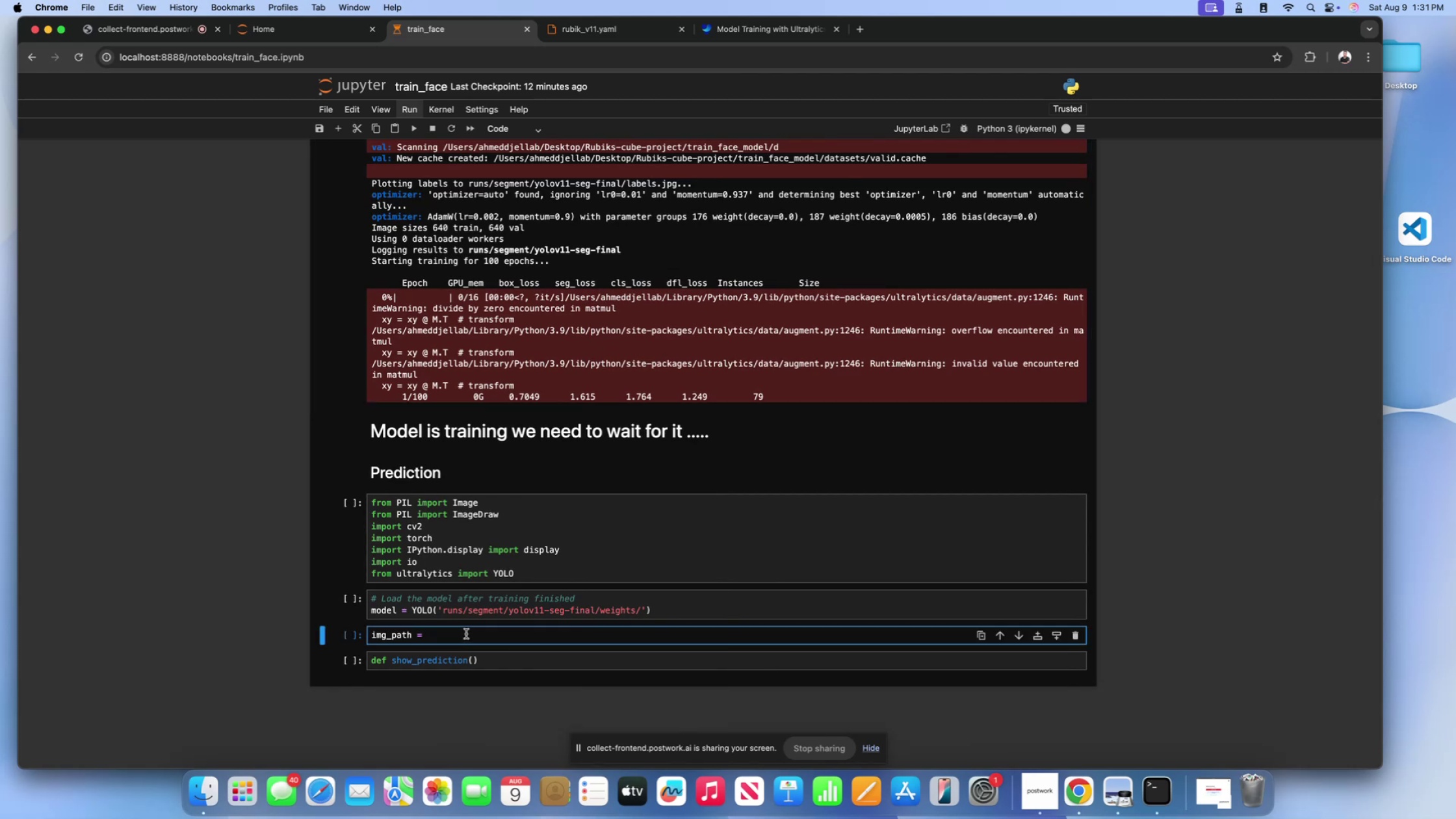 
key(Quote)
 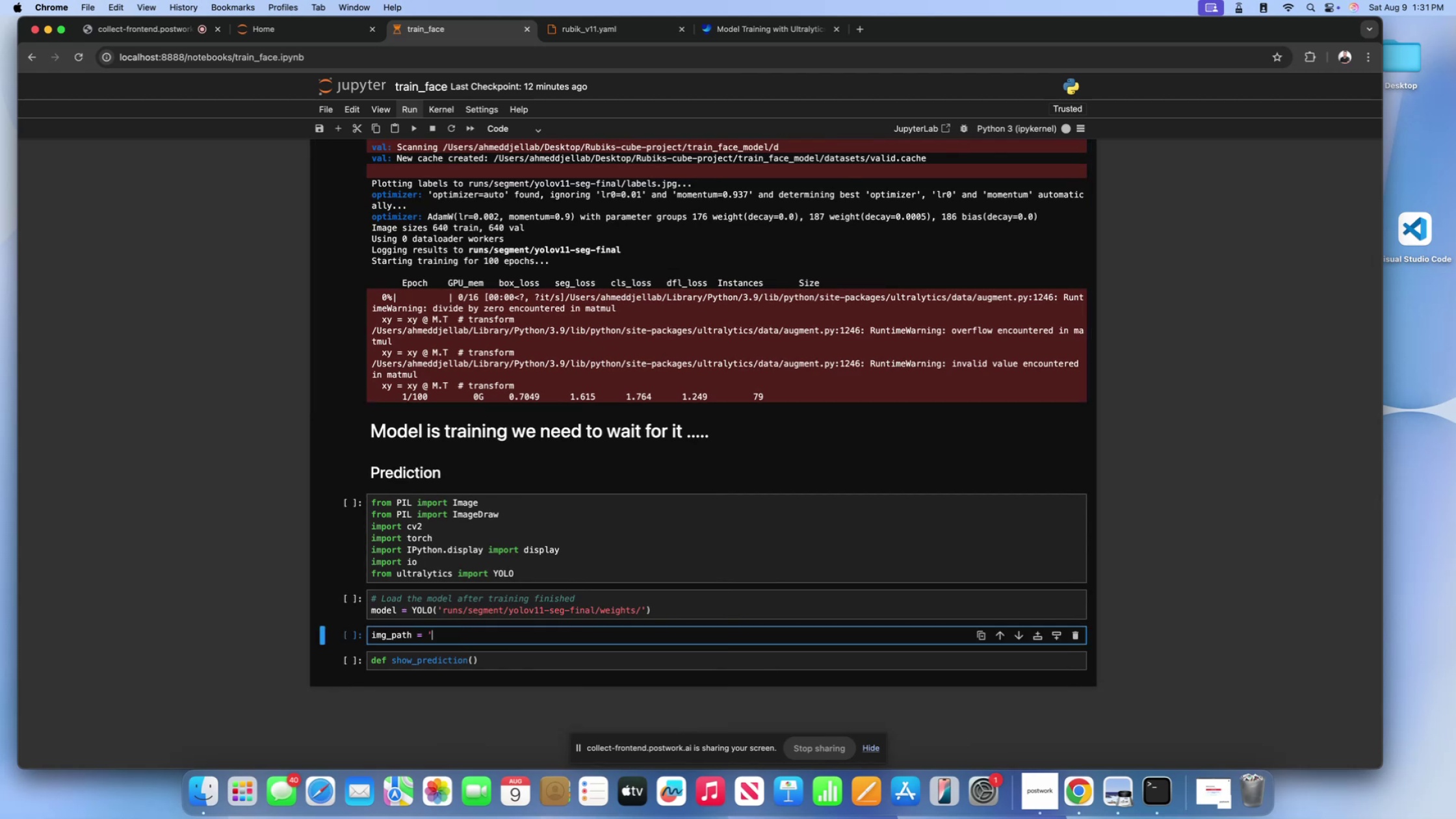 
key(Quote)
 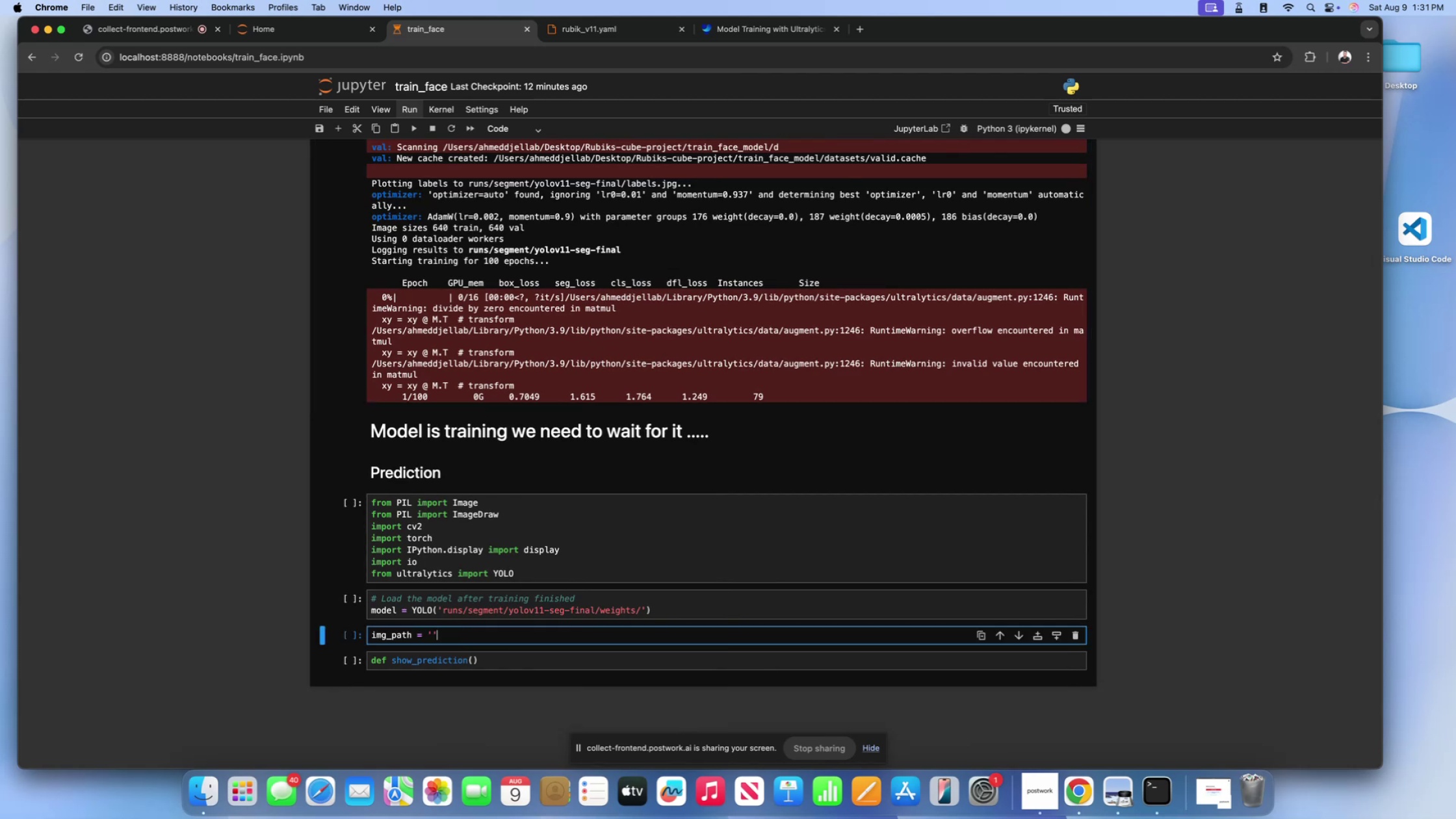 
key(ArrowLeft)
 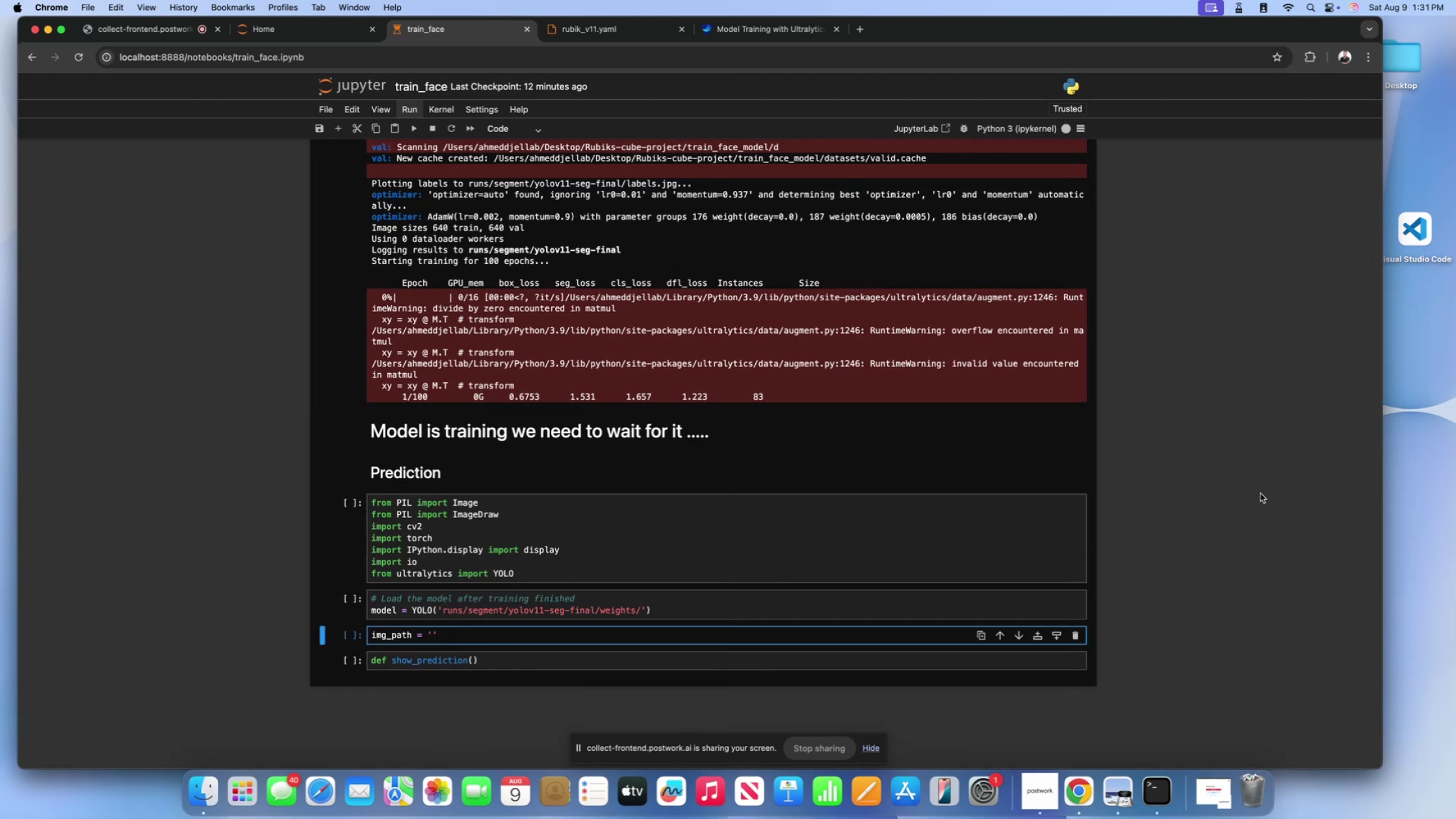 
type(datasets/)
 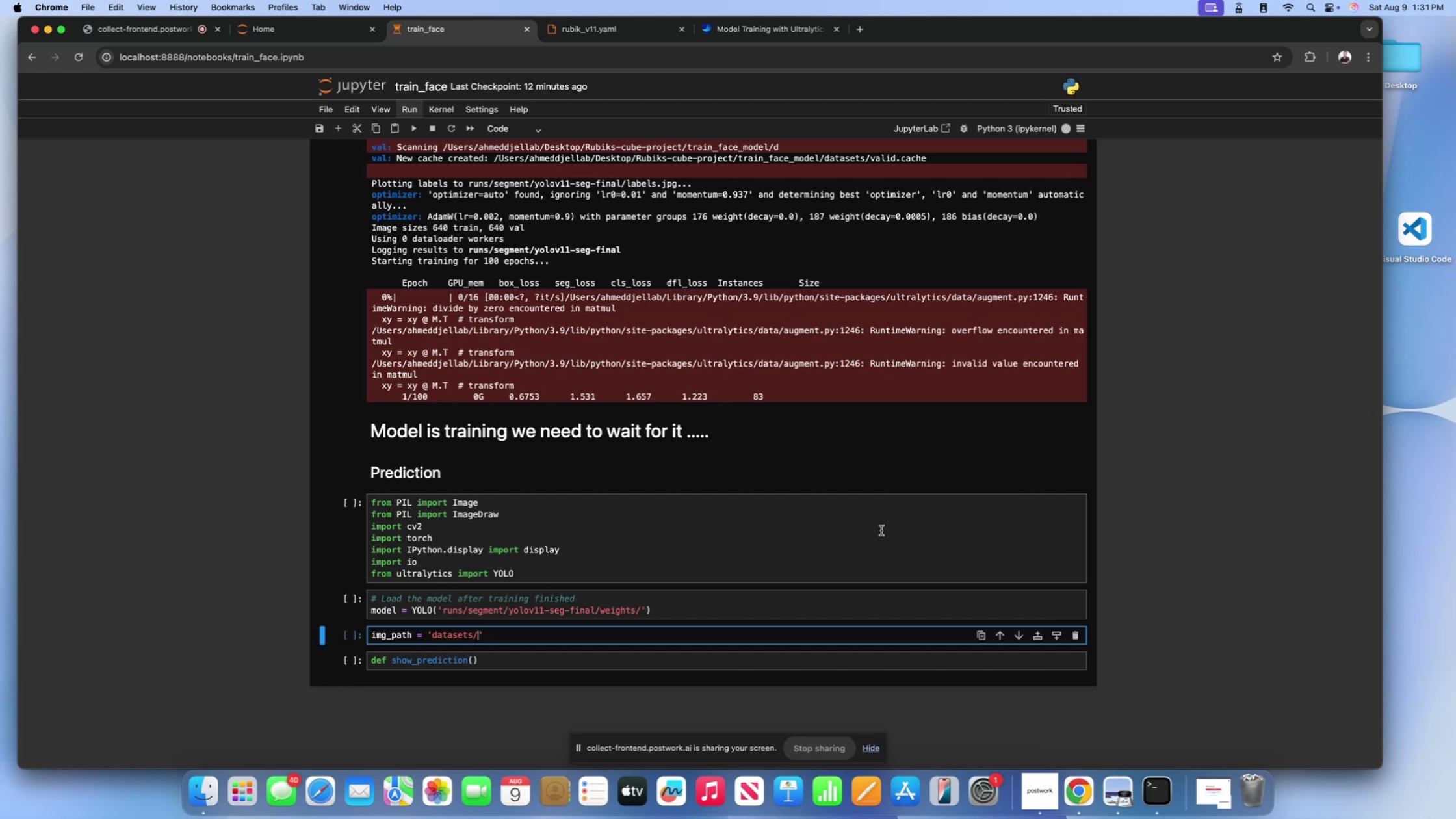 
wait(5.28)
 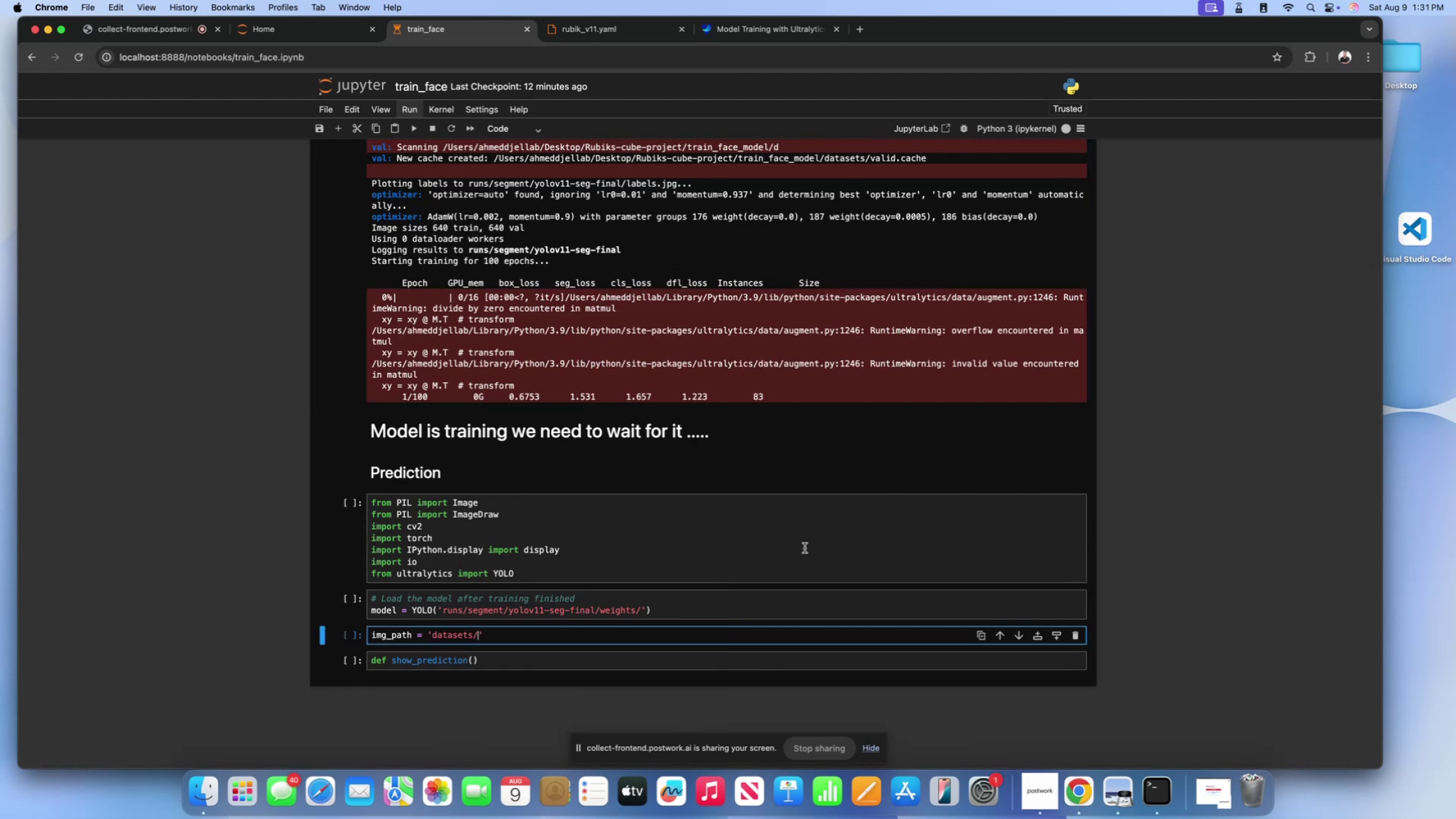 
type(valid/)
 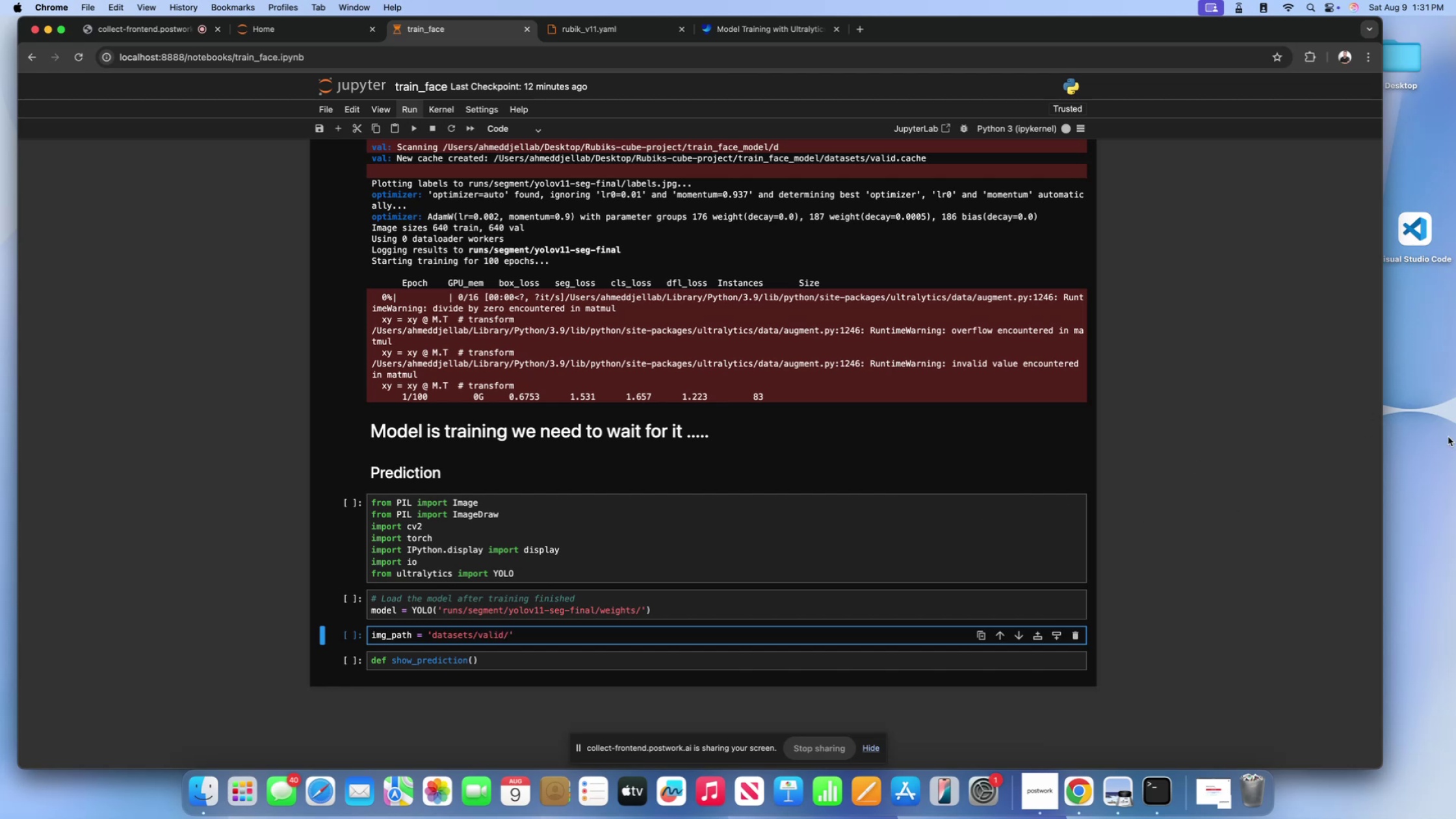 
left_click([1435, 434])
 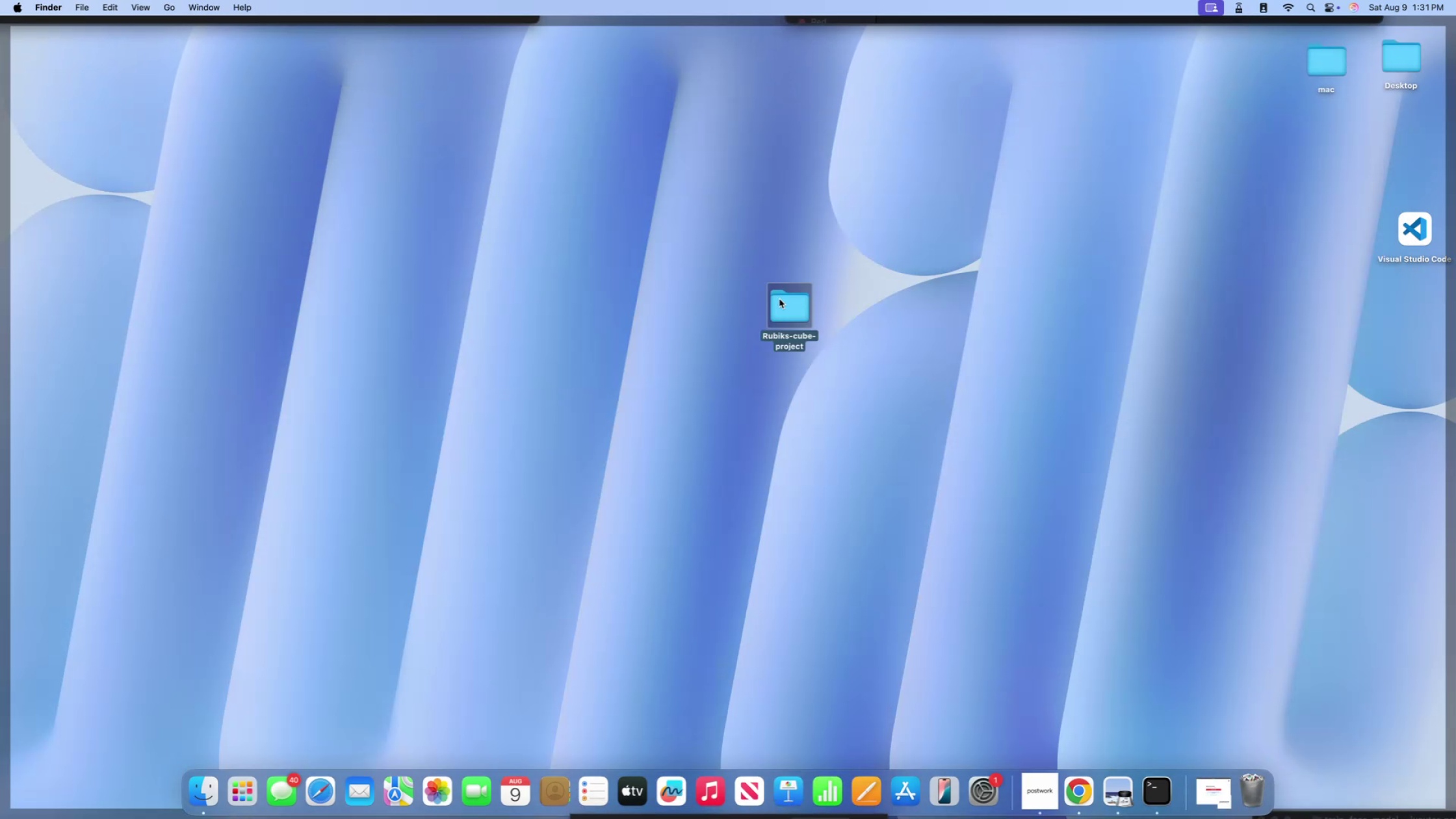 
double_click([779, 299])
 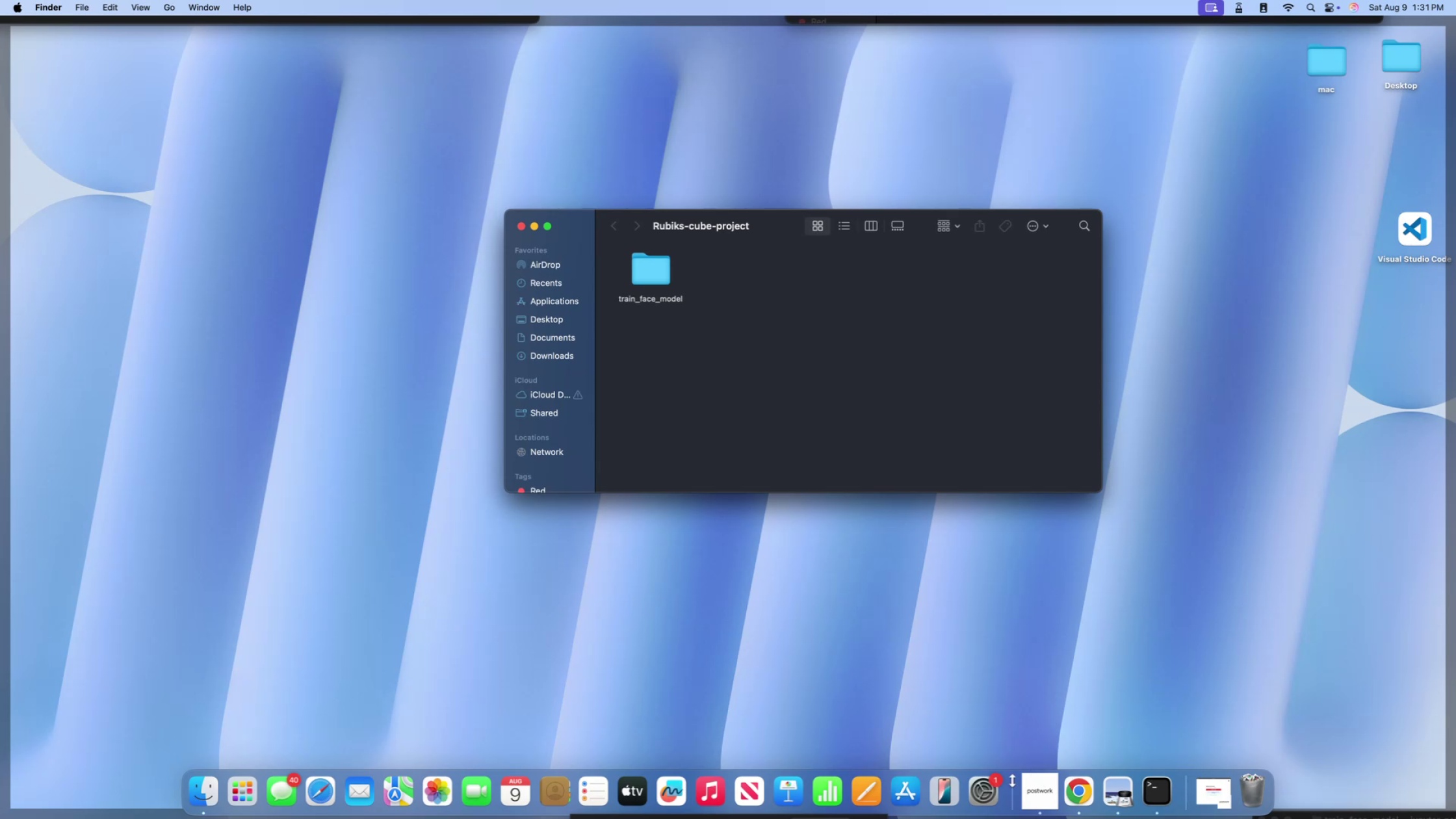 
left_click([1074, 786])
 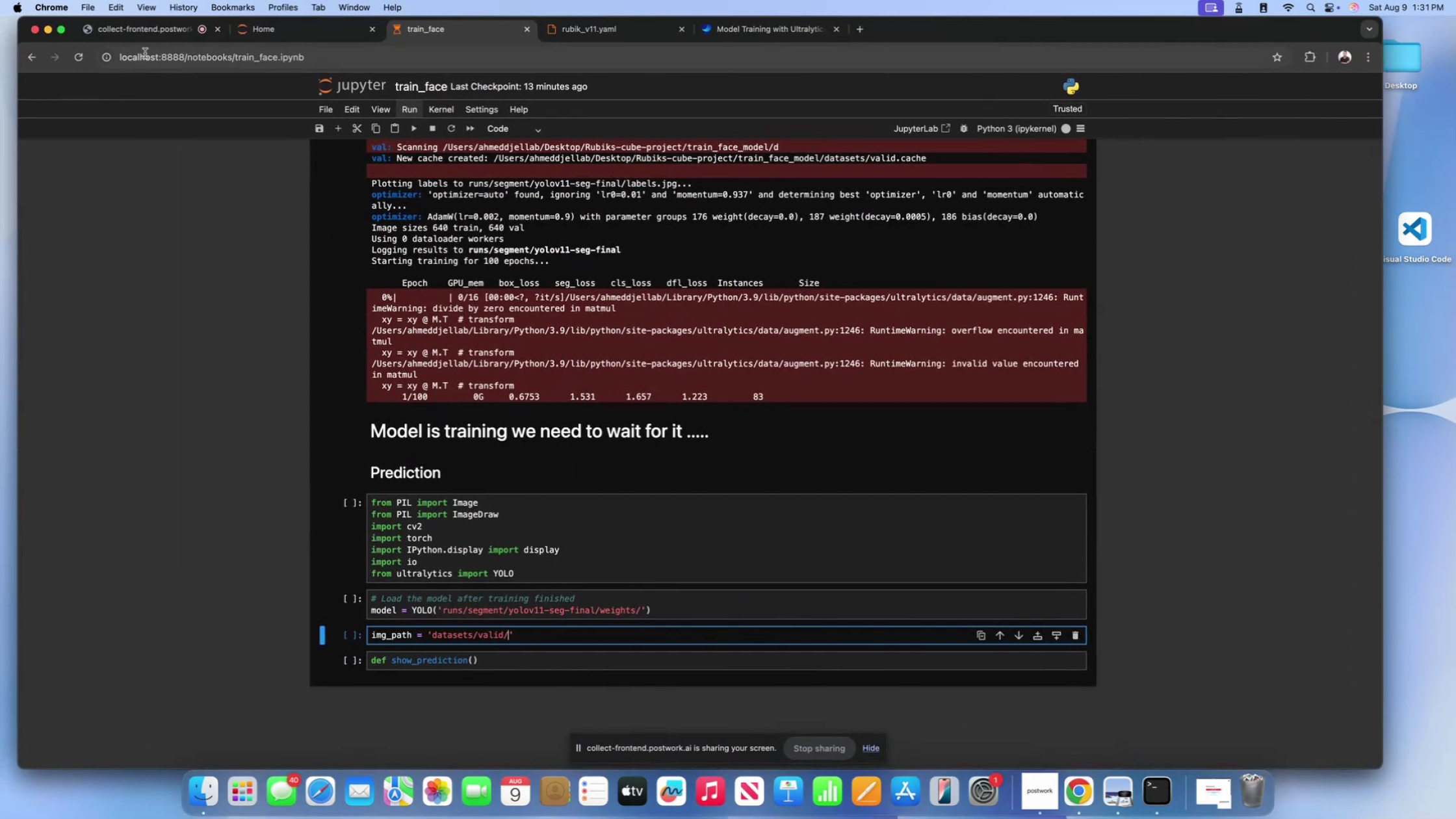 
left_click([142, 34])
 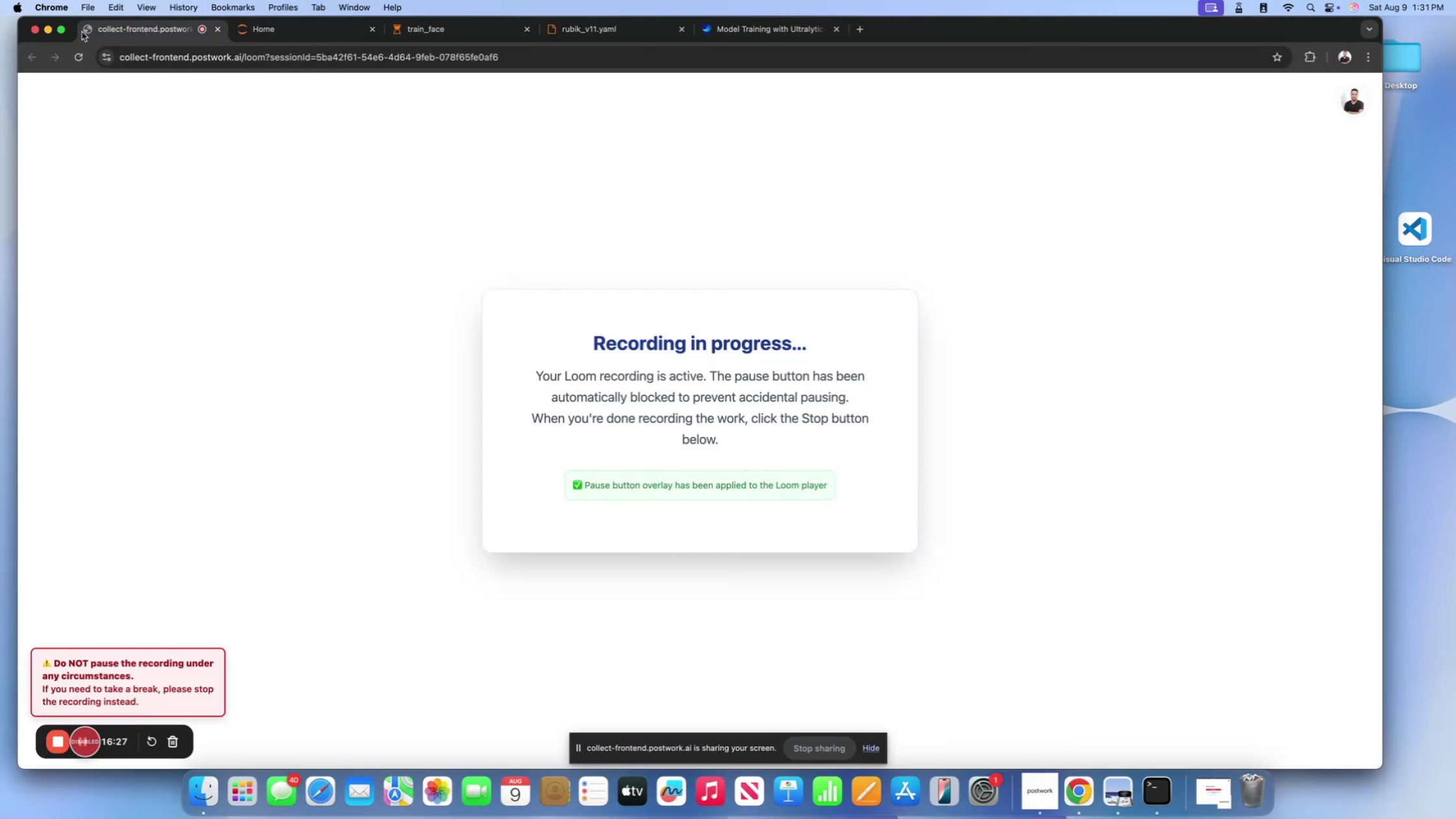 
wait(5.82)
 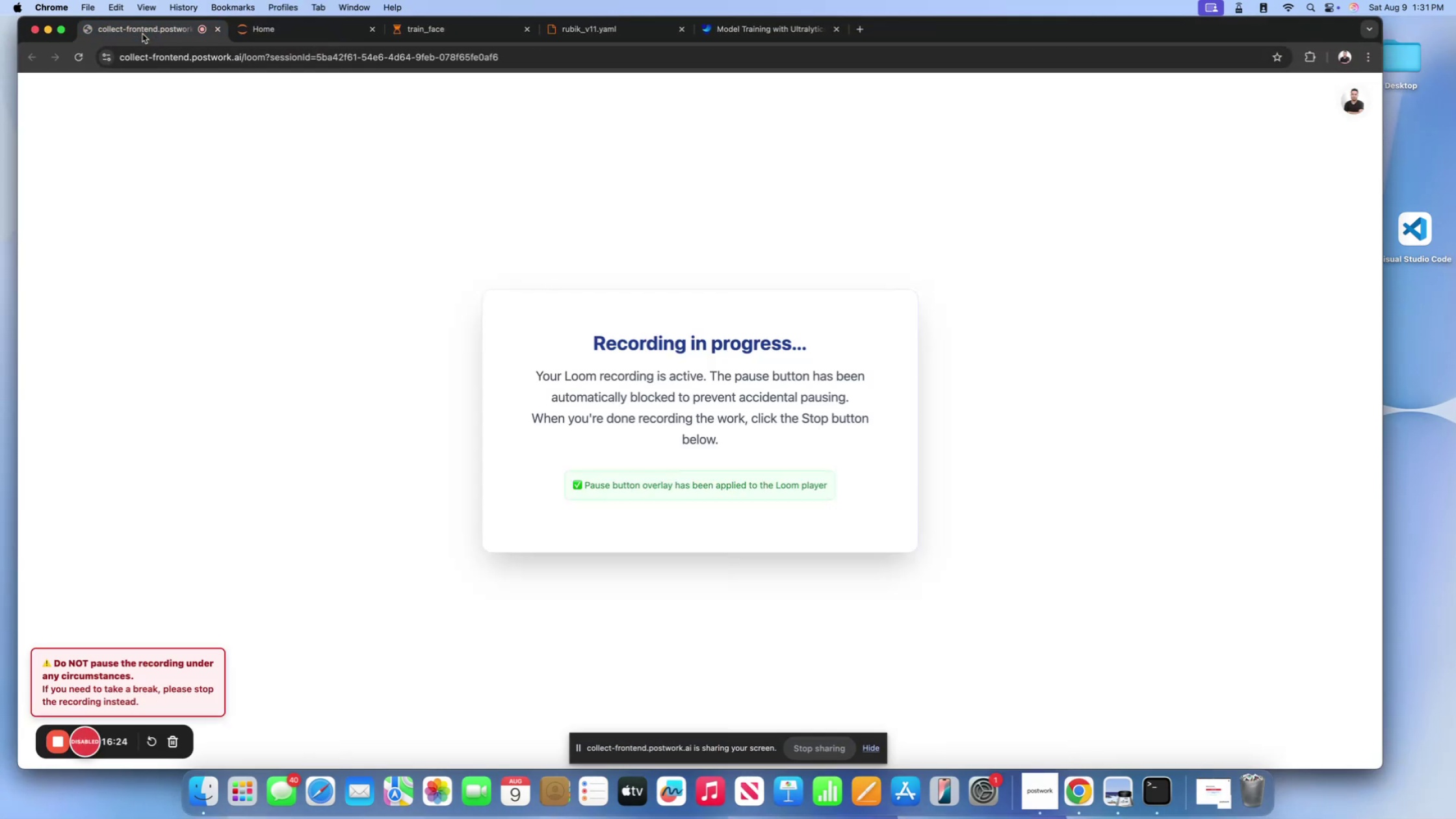 
left_click([51, 31])
 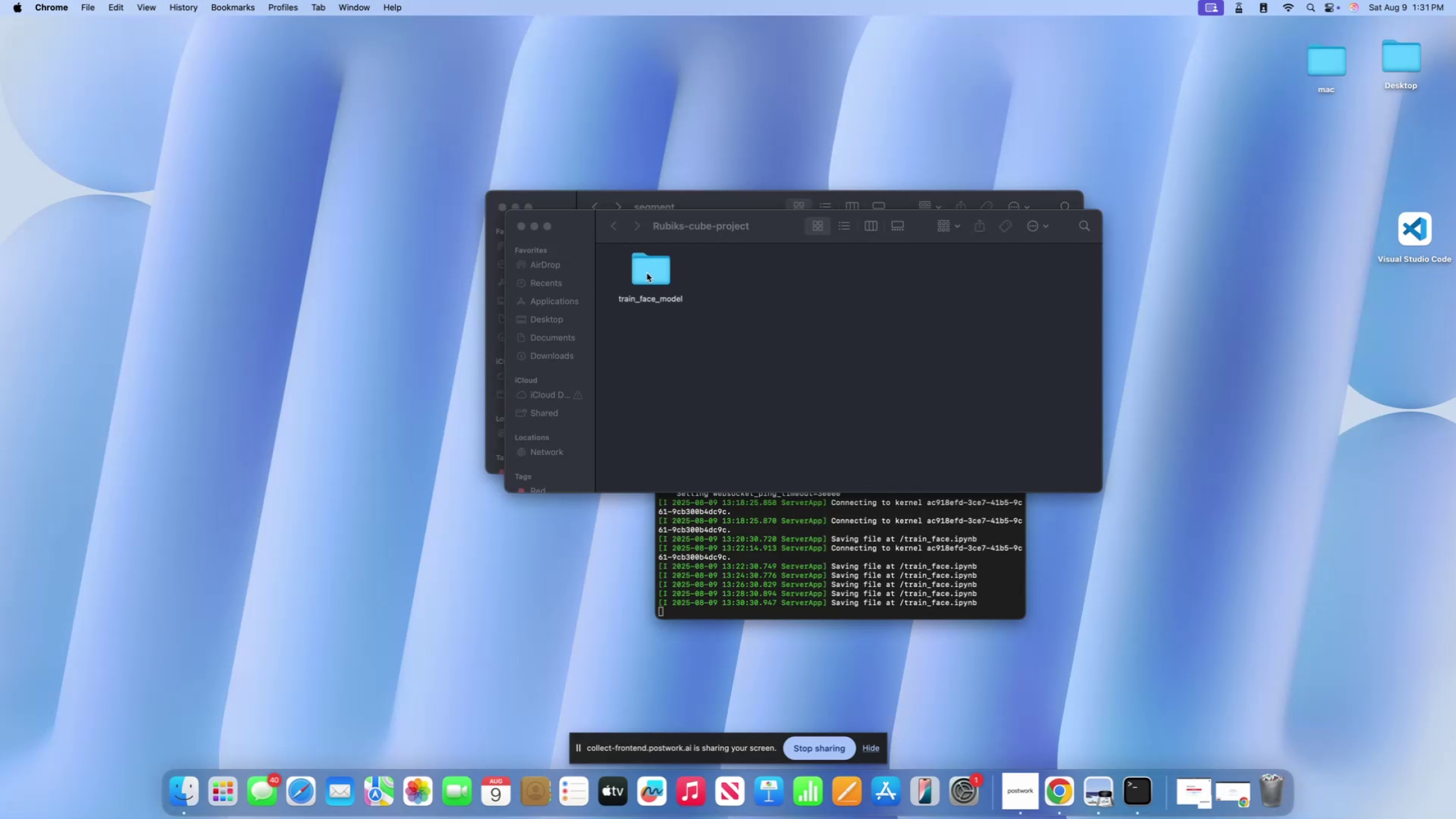 
double_click([654, 276])
 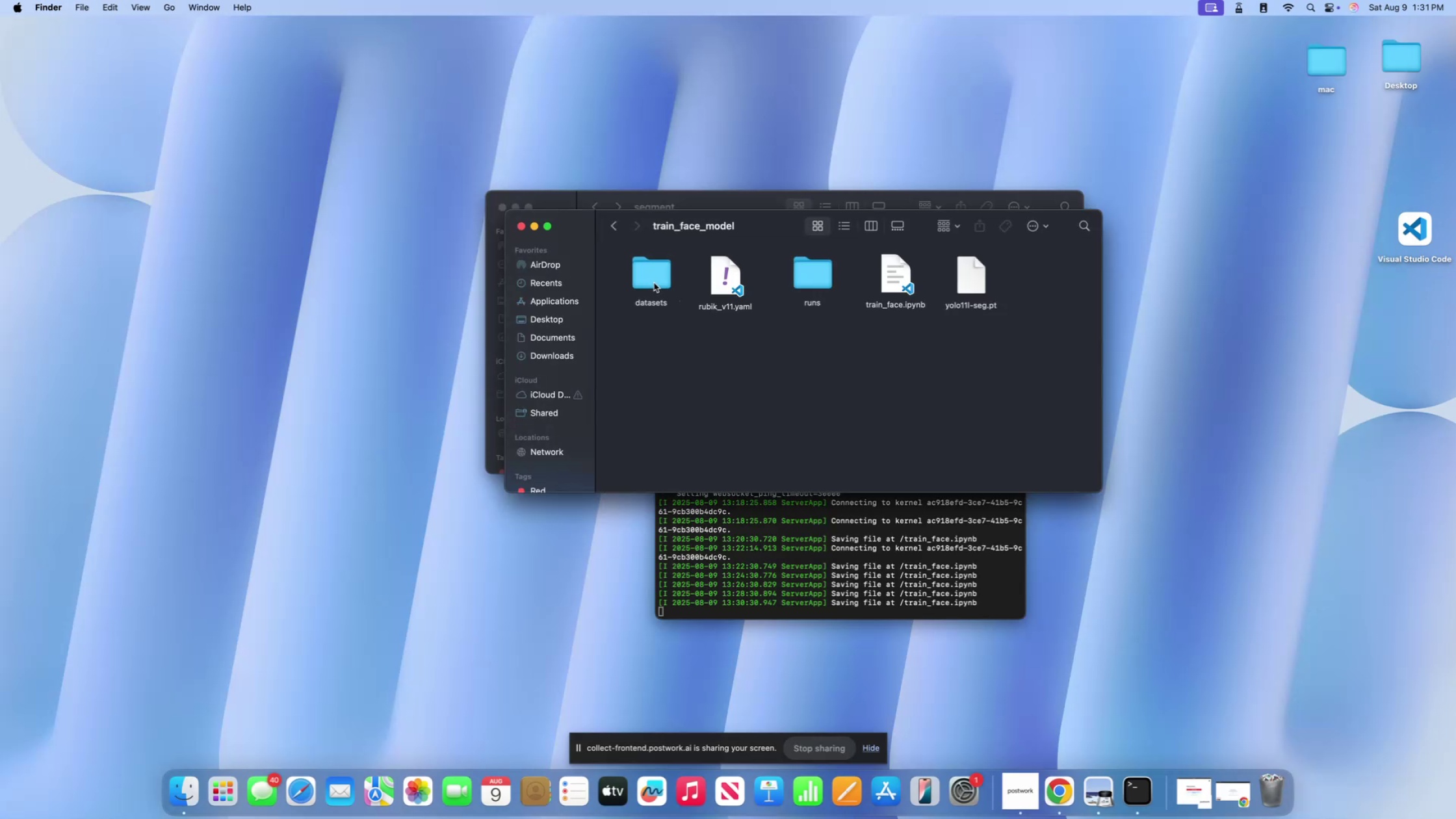 
double_click([653, 281])
 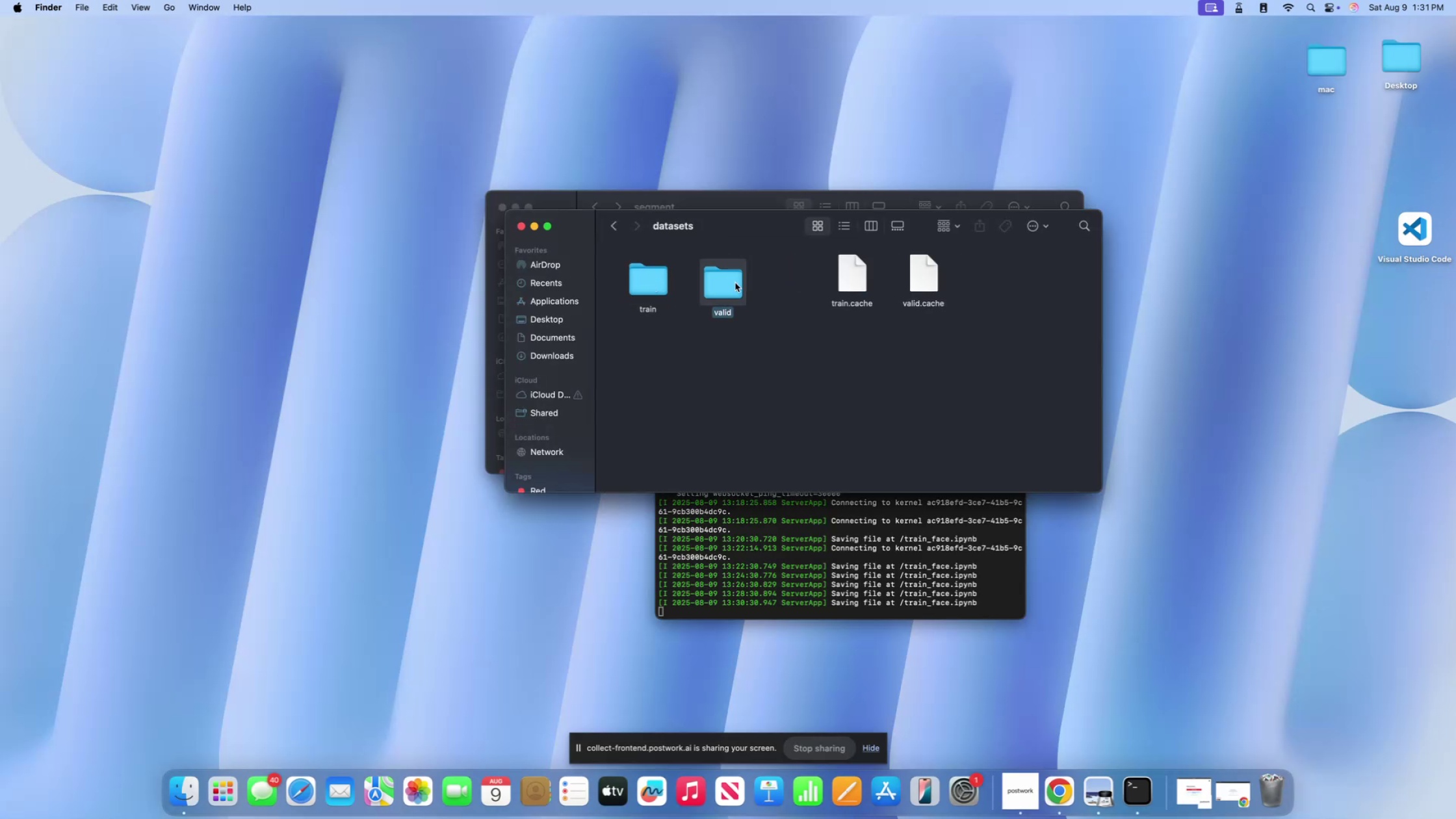 
double_click([735, 283])
 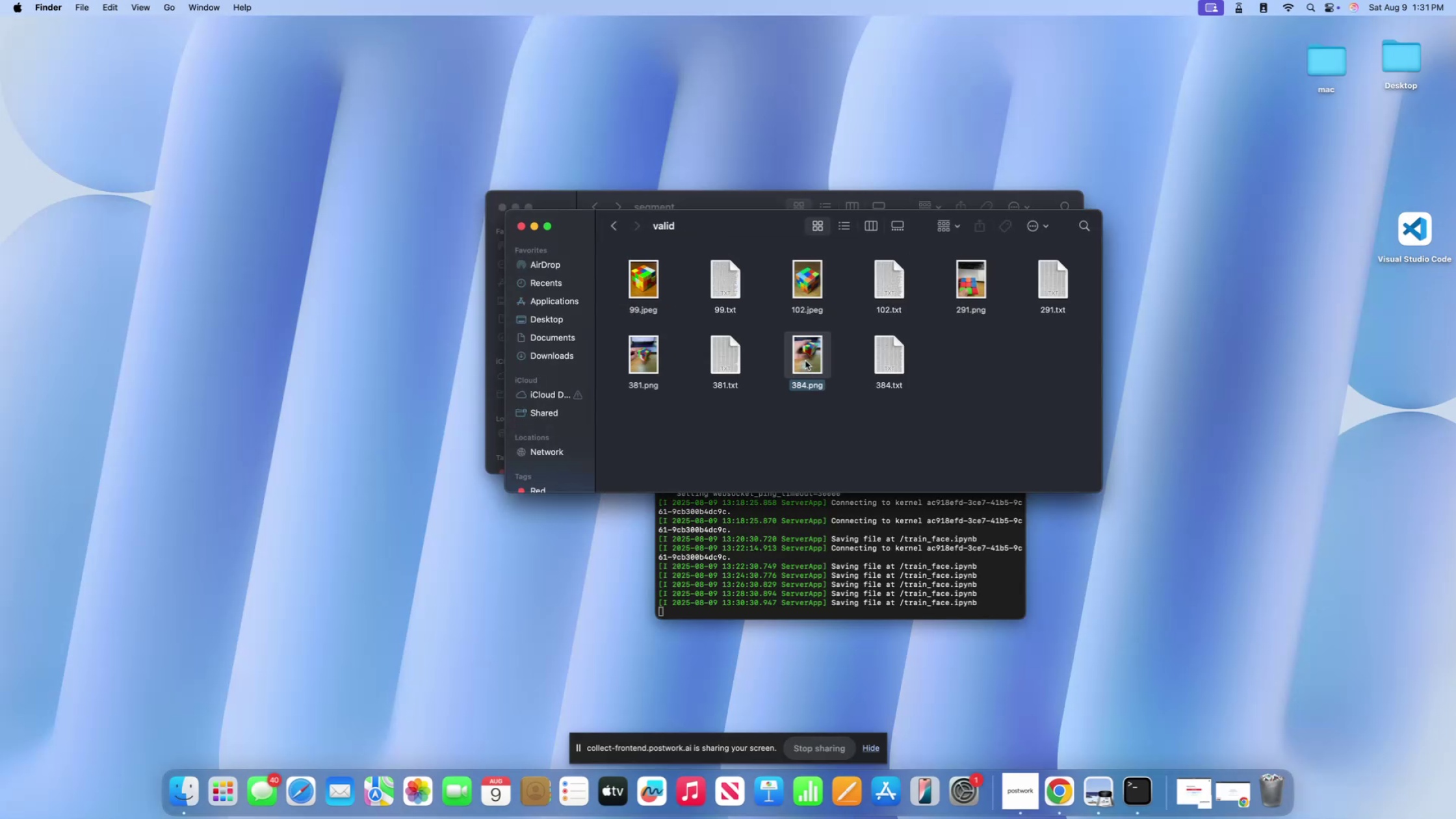 
double_click([805, 361])
 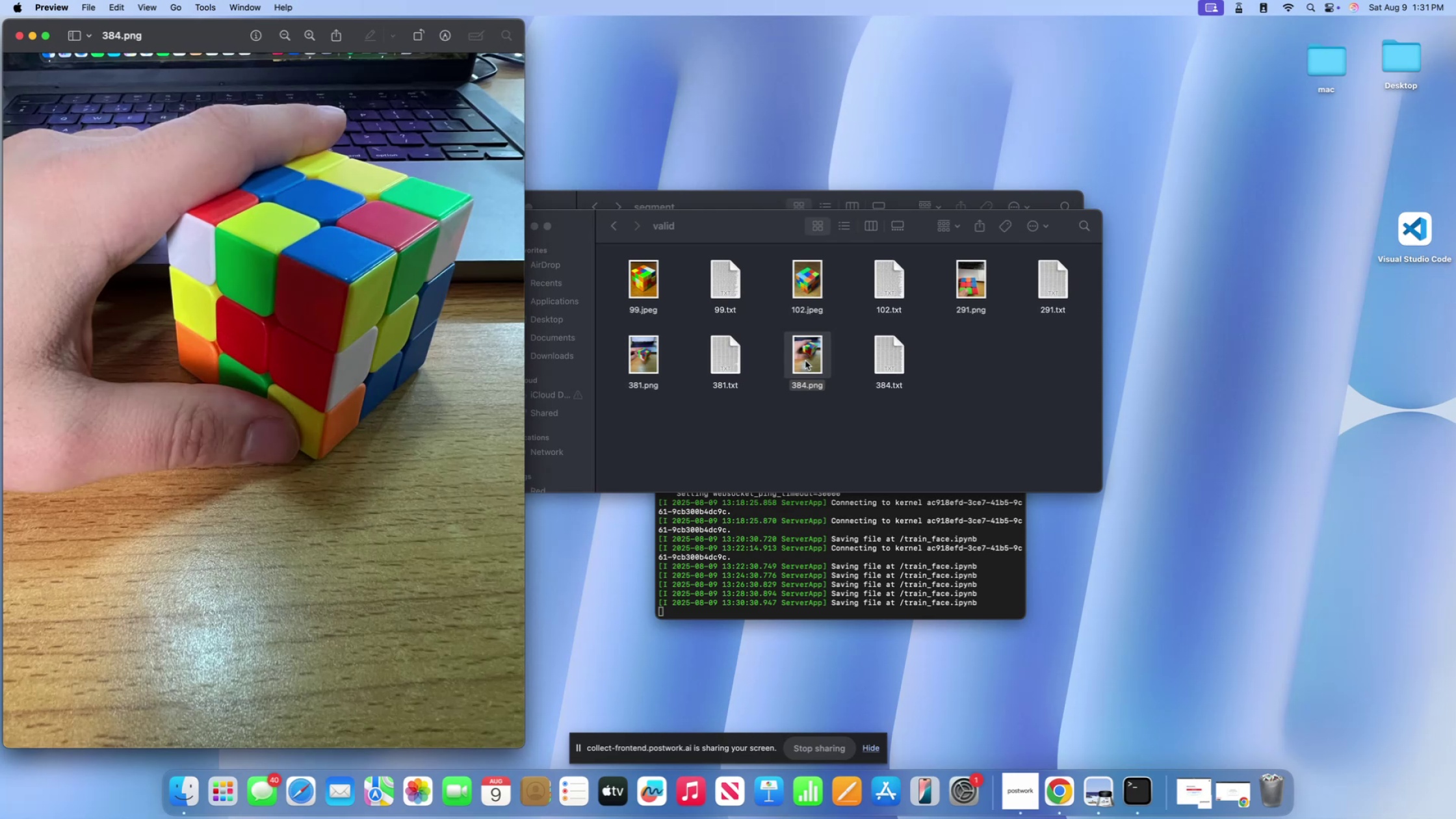 
key(ArrowLeft)
 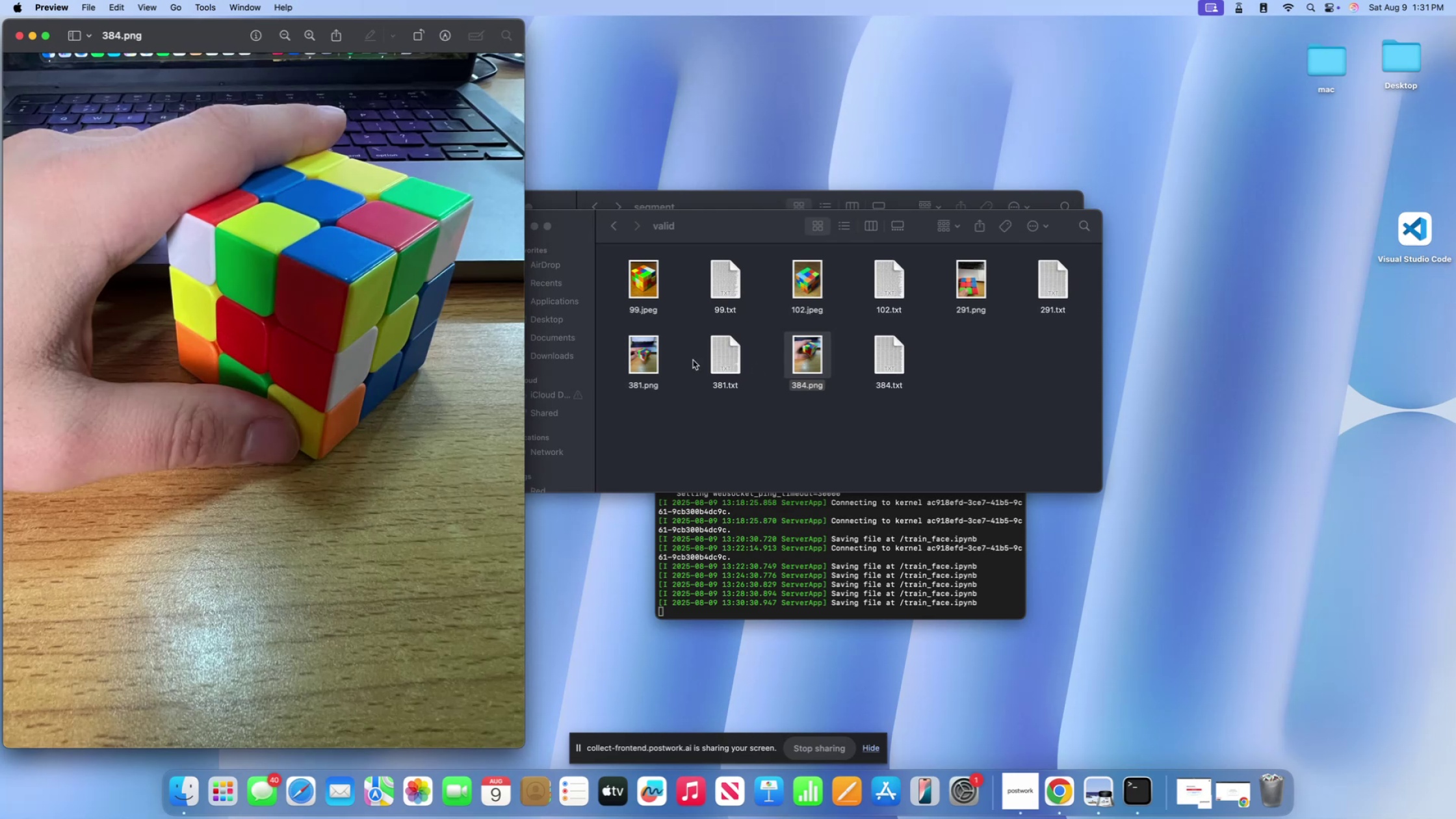 
left_click([659, 361])
 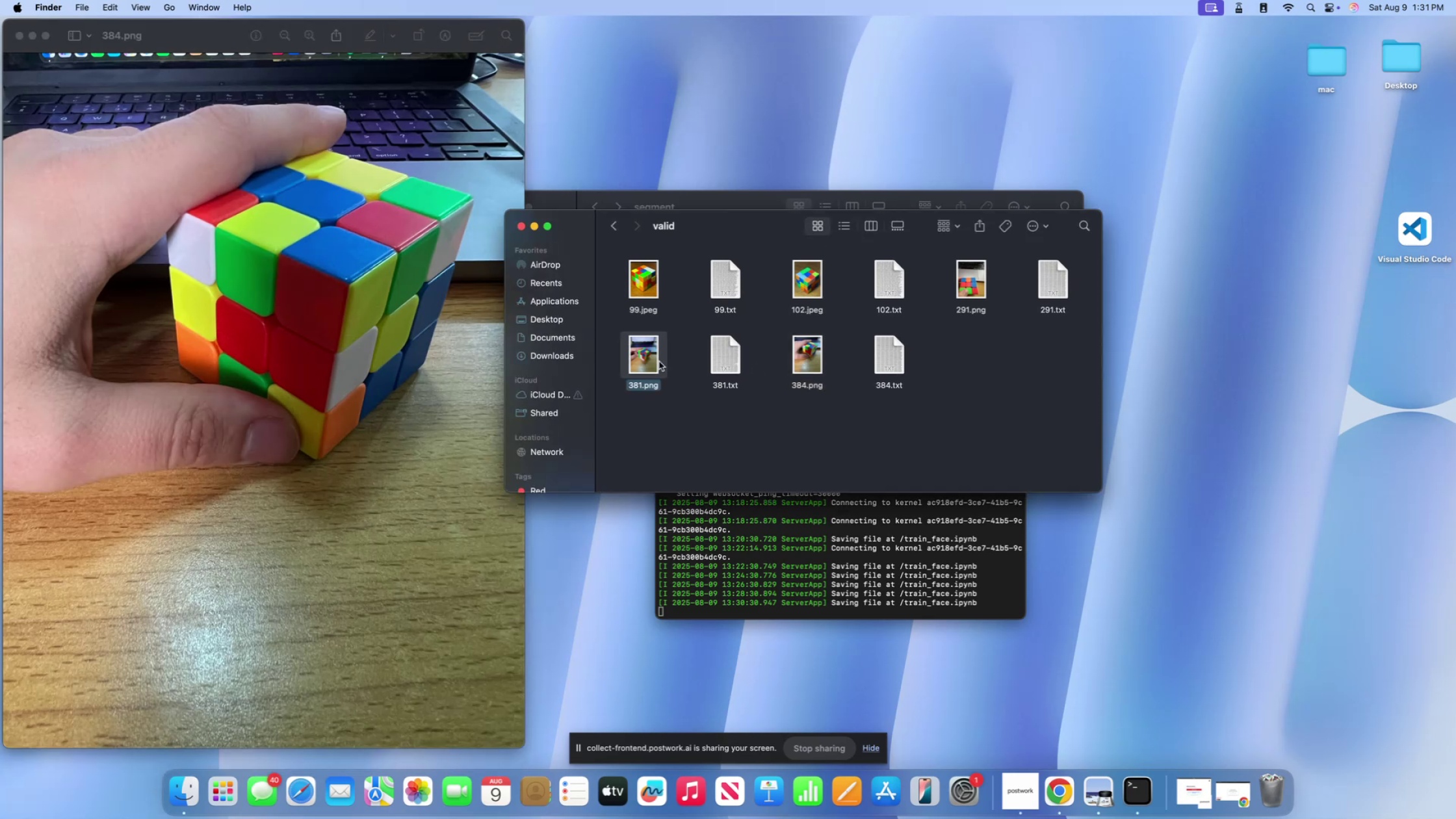 
key(Space)
 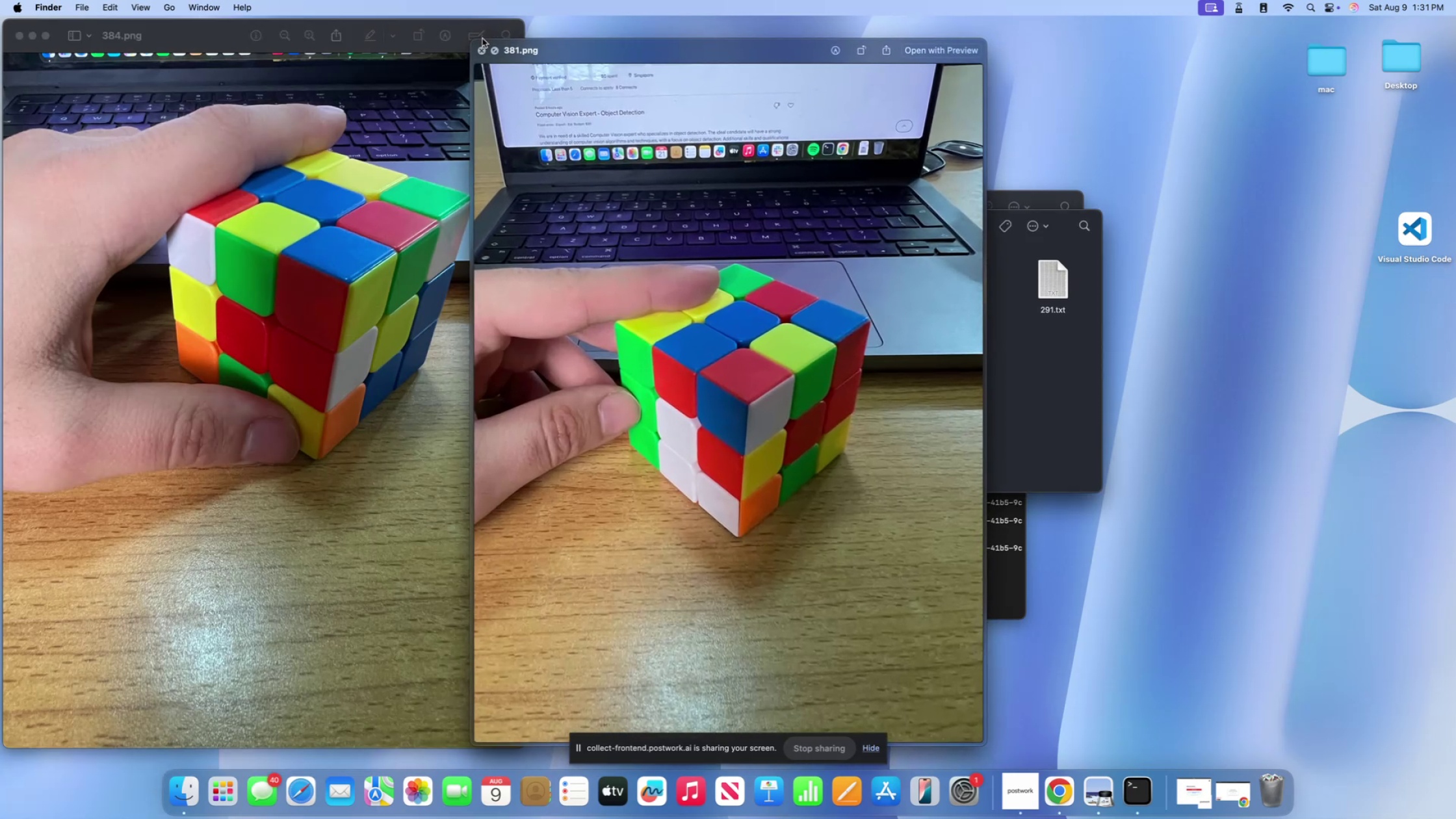 
left_click([480, 46])
 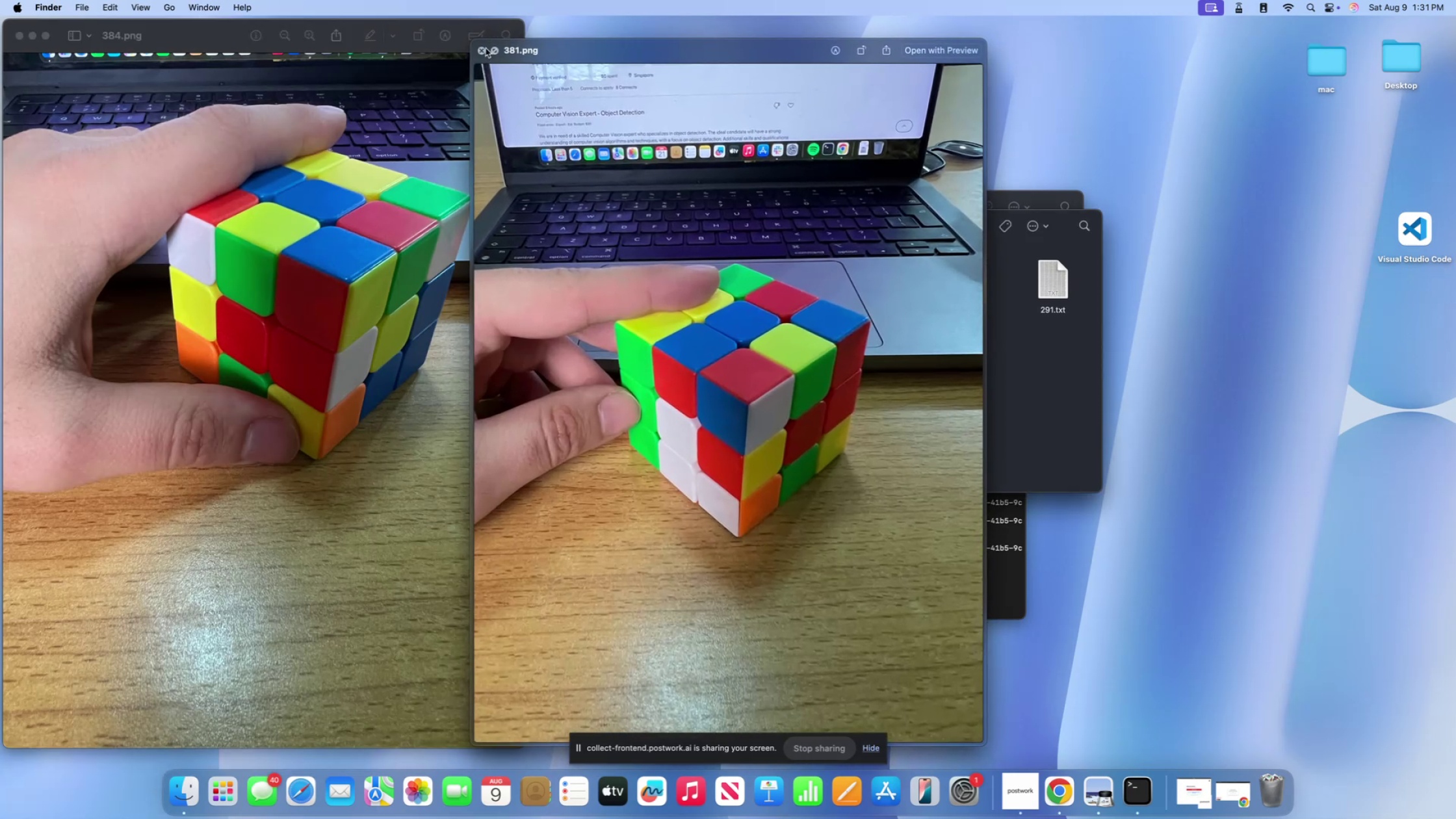 
double_click([484, 51])
 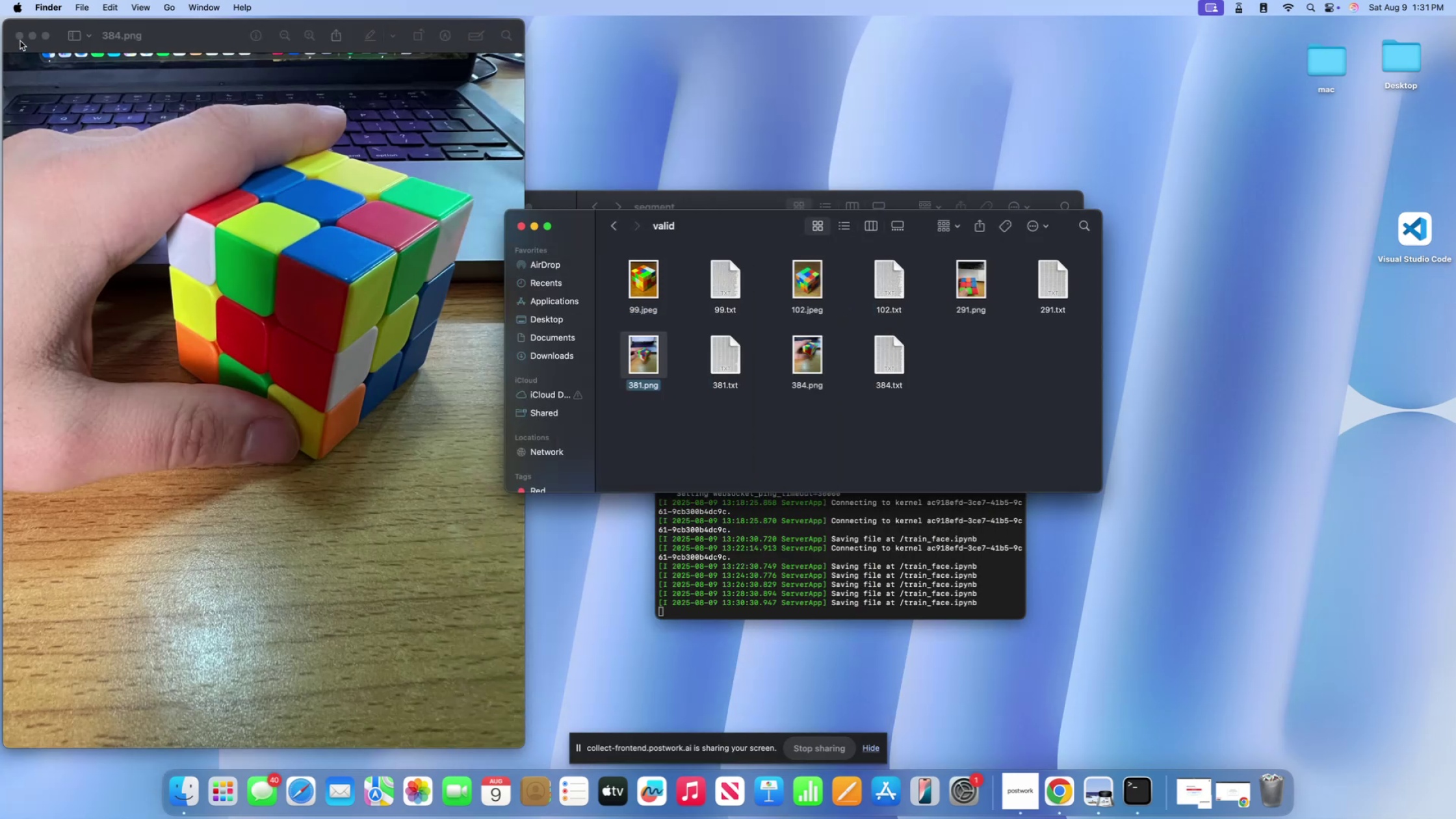 
left_click([21, 36])
 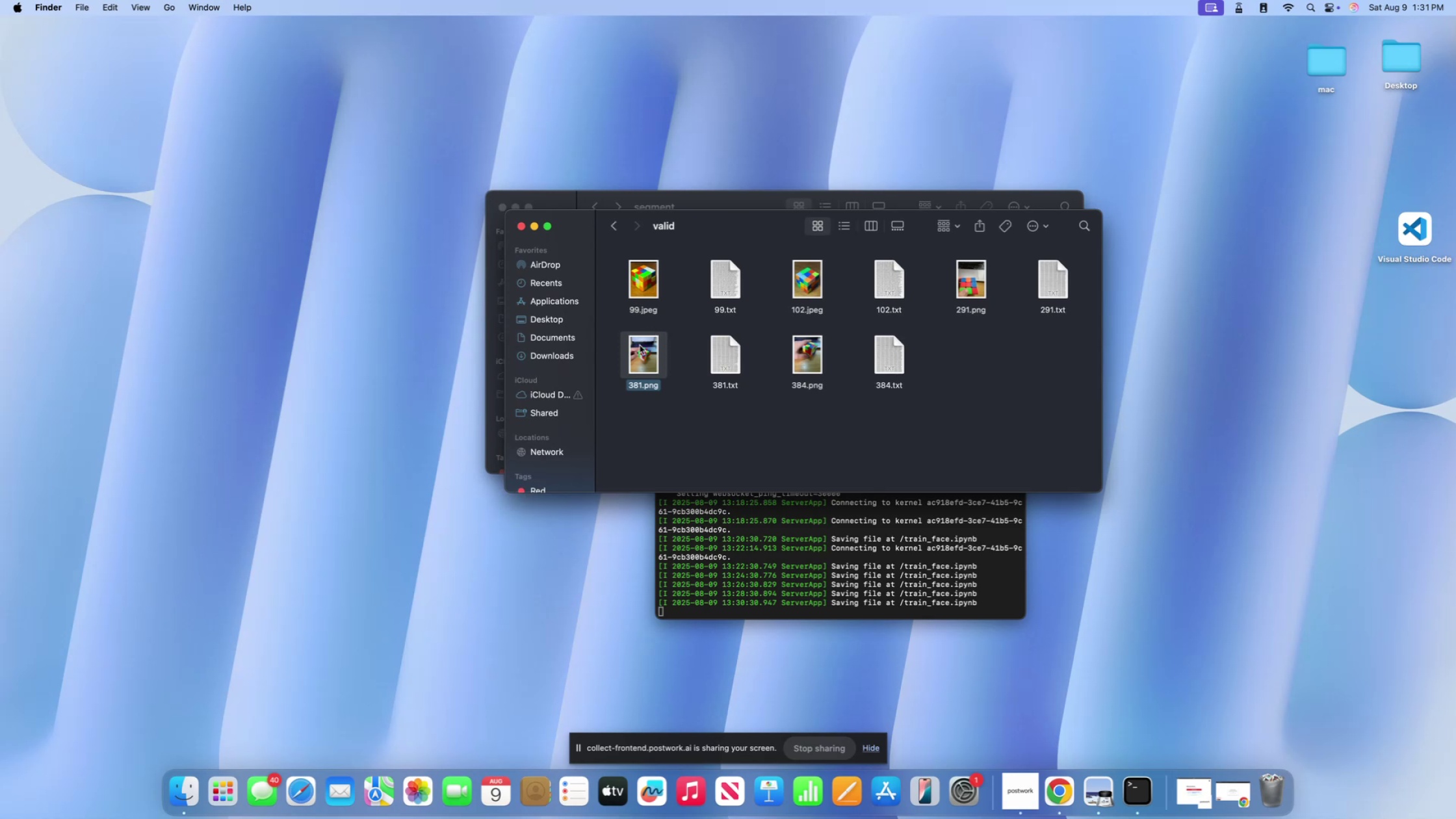 
left_click([640, 345])
 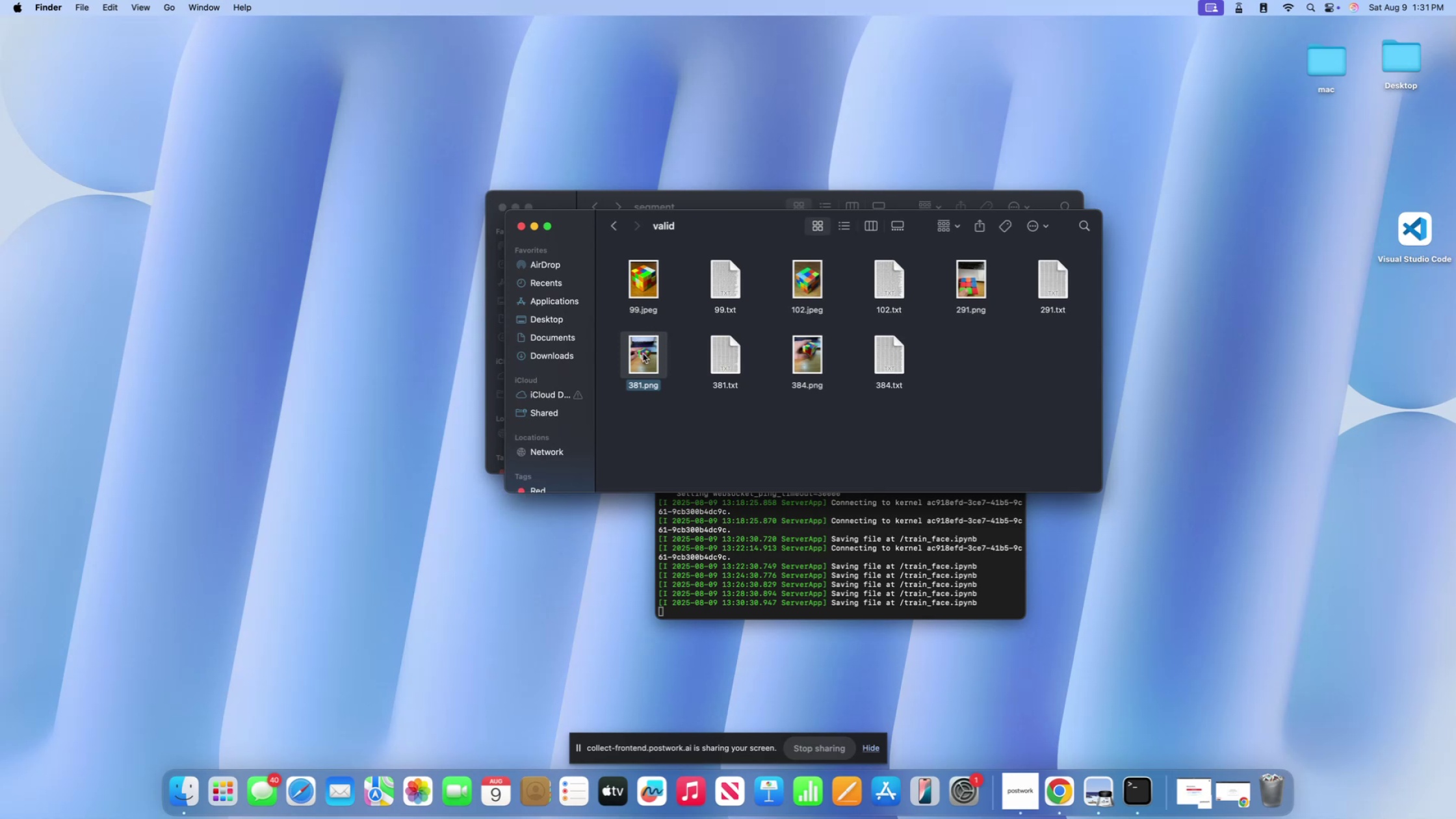 
double_click([643, 354])
 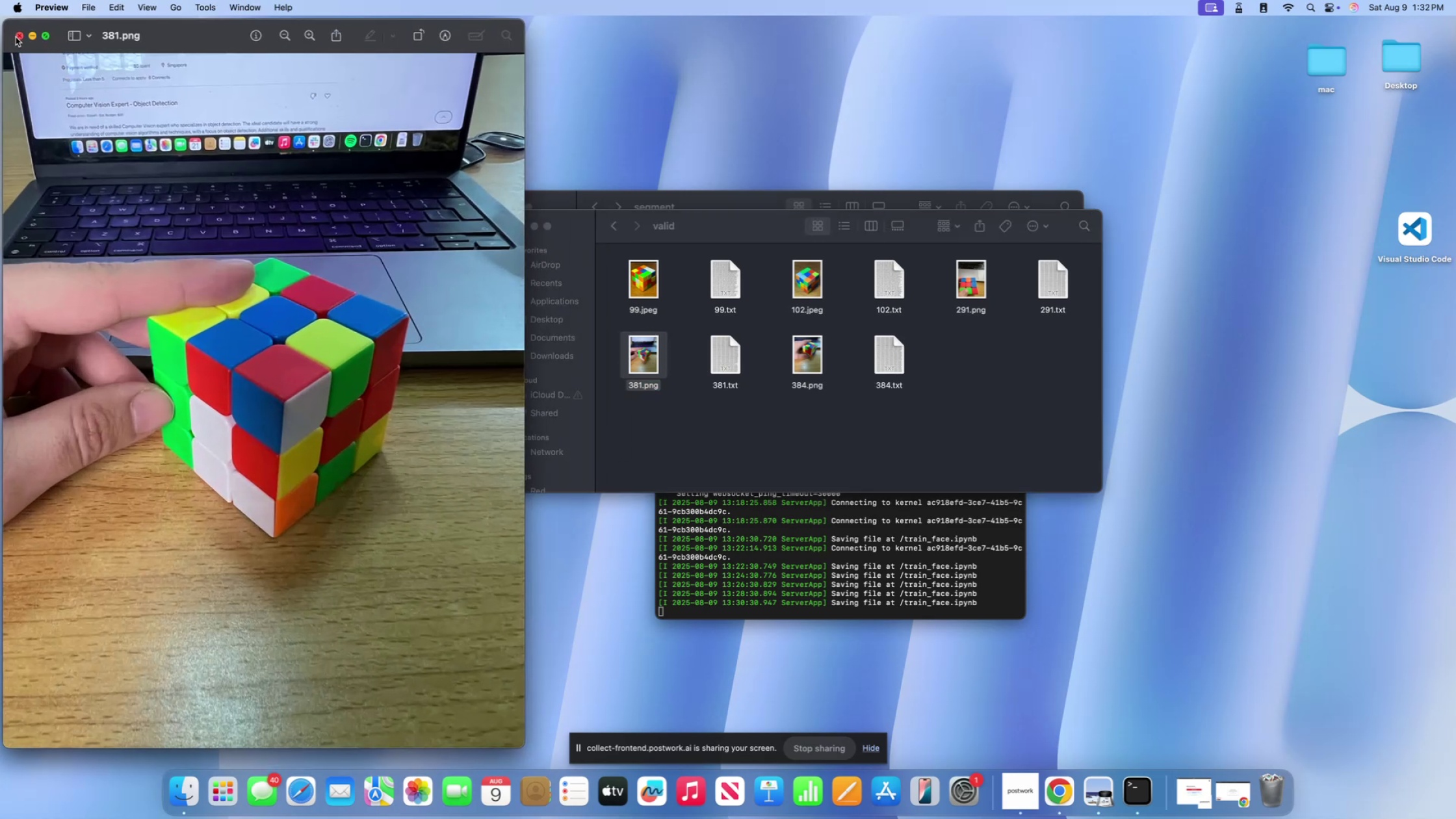 
wait(12.0)
 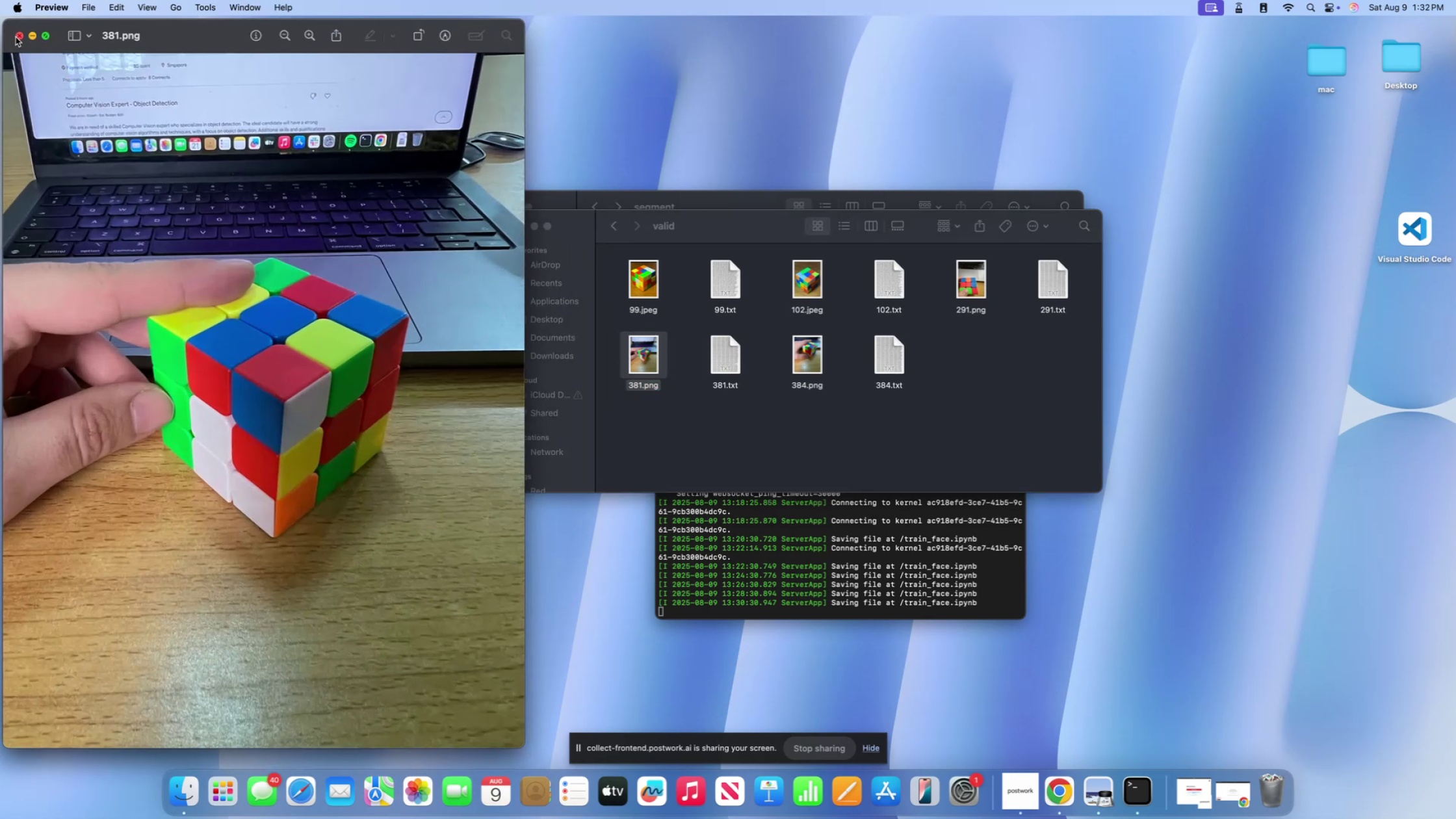 
left_click([16, 37])
 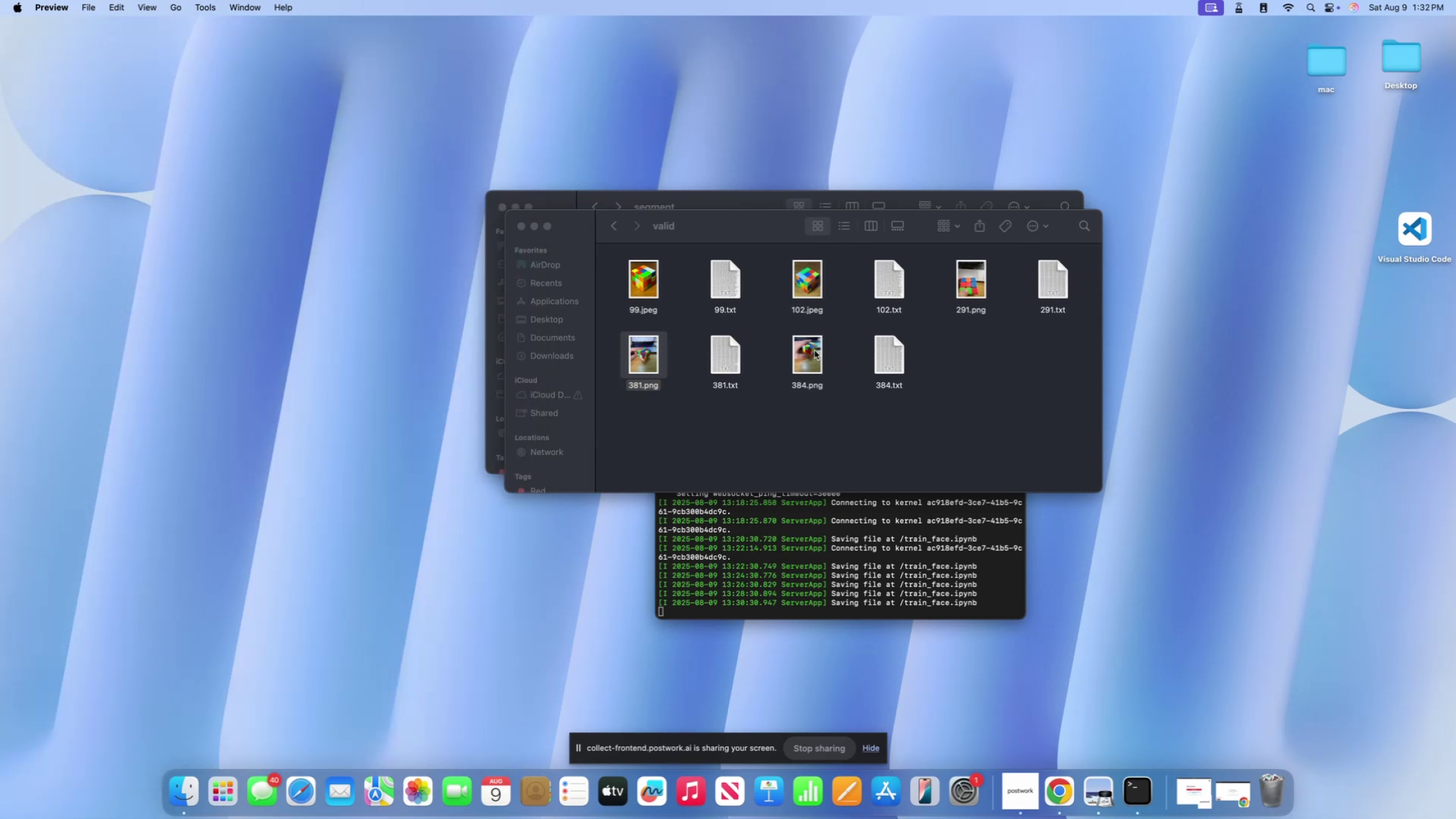 
left_click([814, 350])
 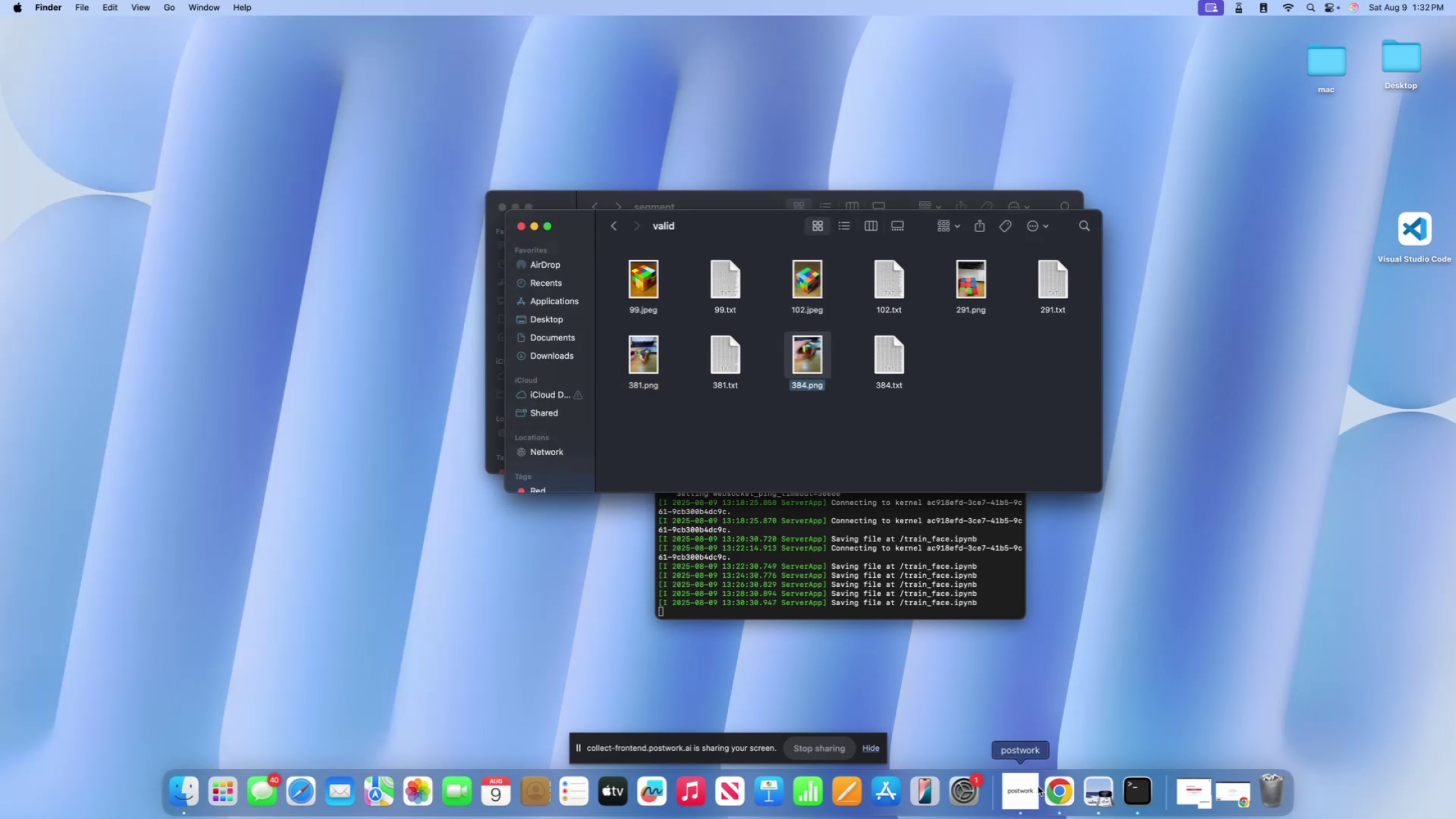 
left_click([1064, 792])
 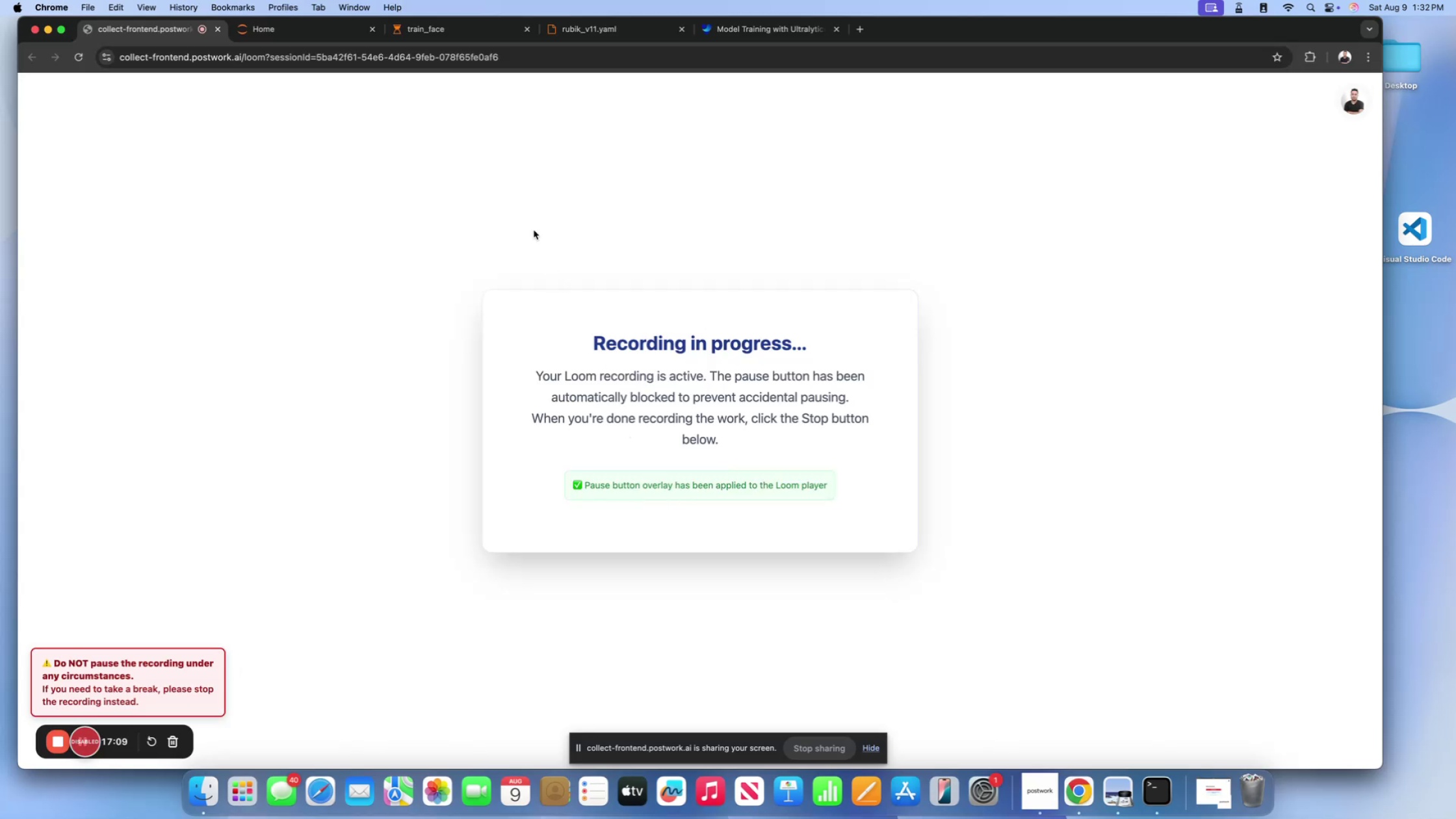 
left_click([411, 23])
 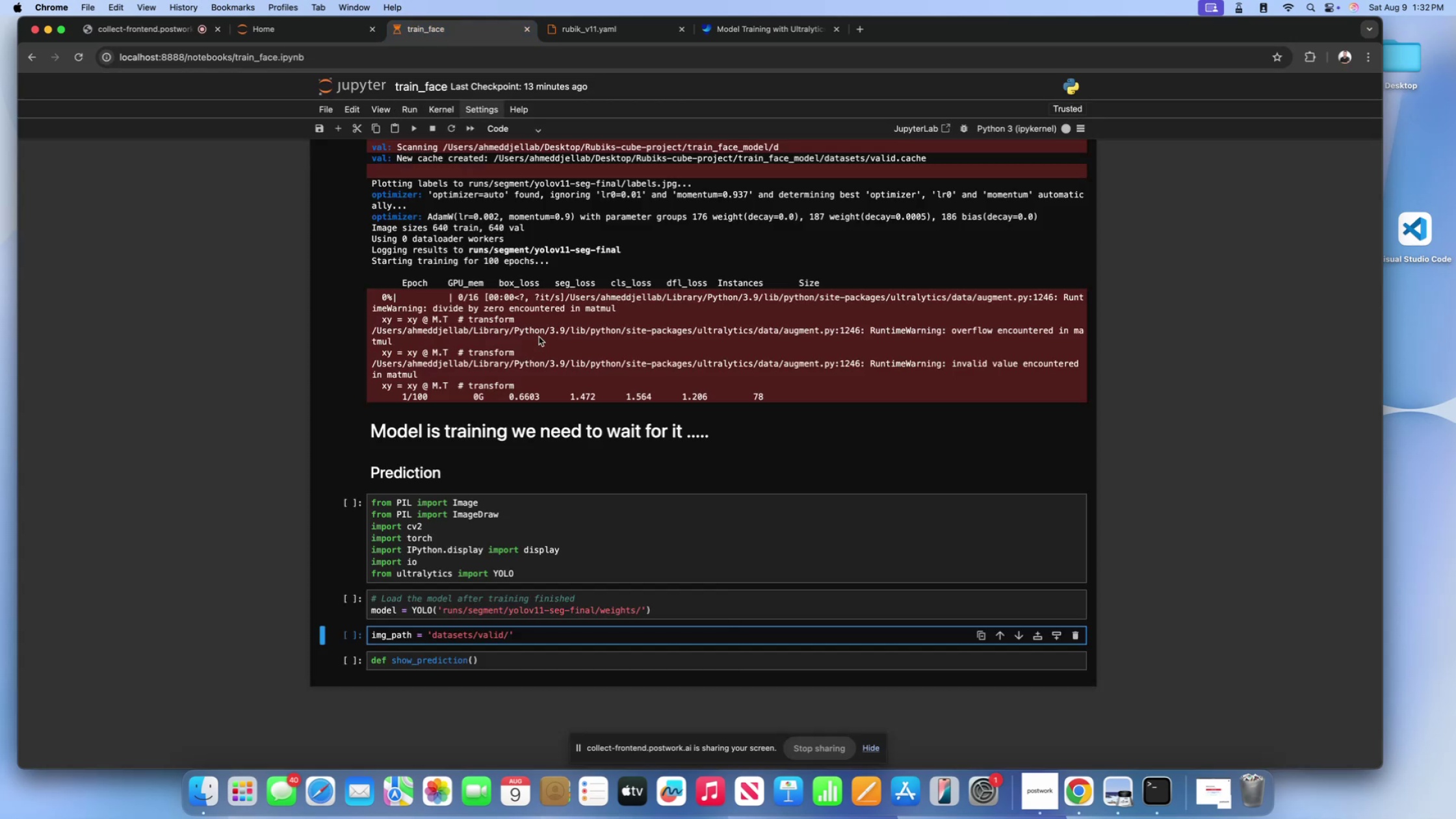 
scroll: coordinate [495, 313], scroll_direction: down, amount: 26.0
 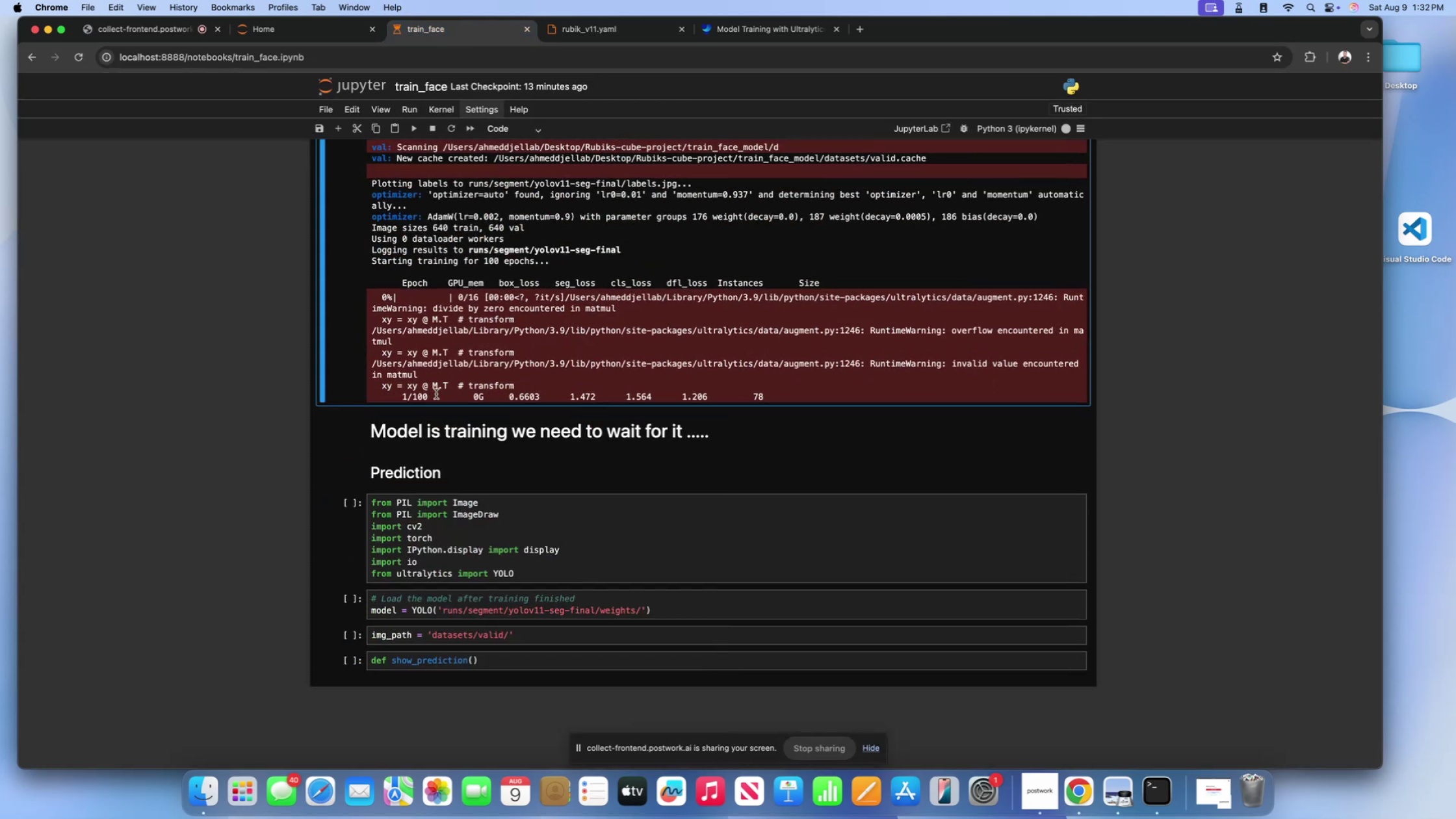 
left_click_drag(start_coordinate=[397, 393], to_coordinate=[425, 395])
 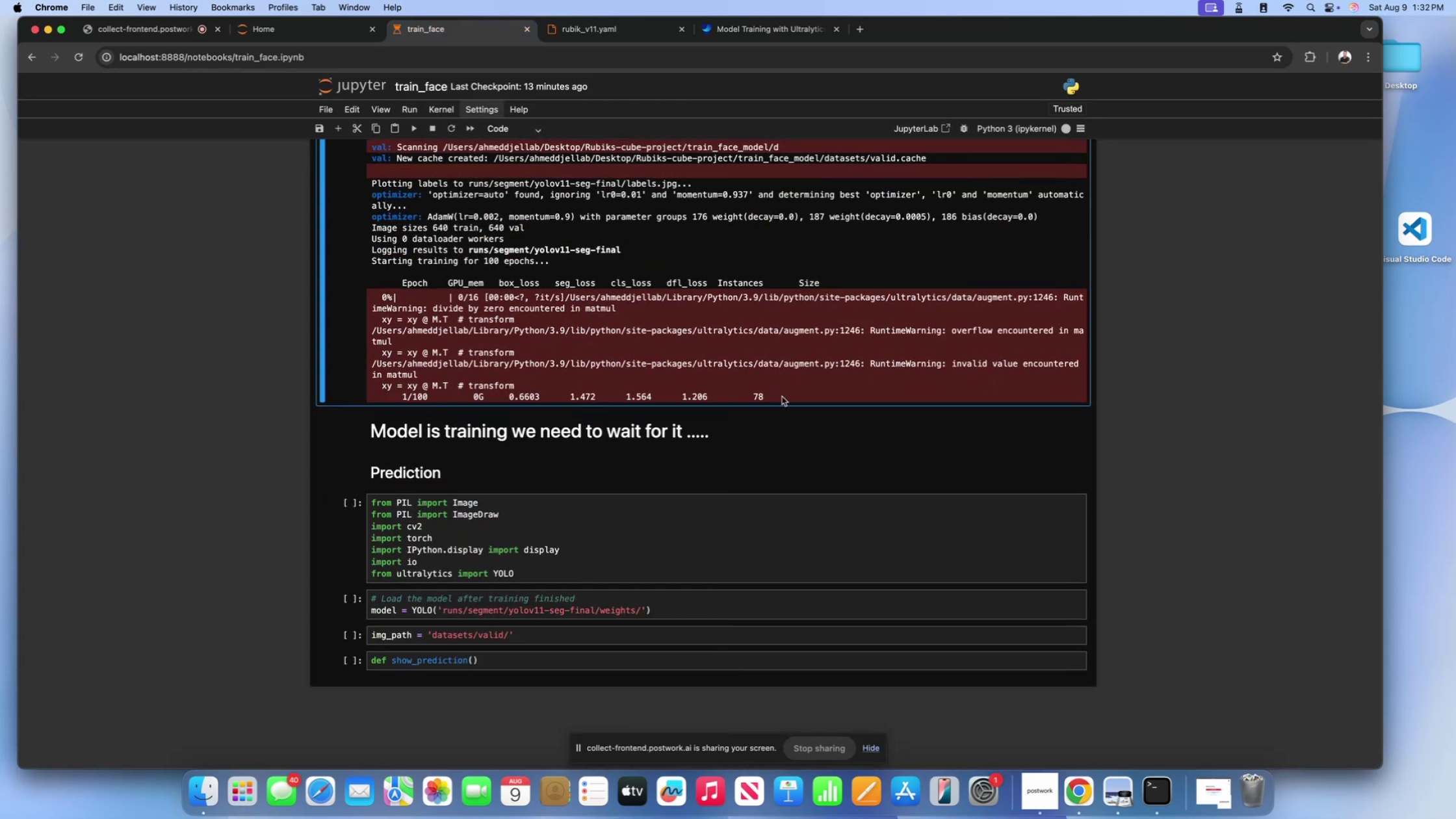 
left_click_drag(start_coordinate=[785, 395], to_coordinate=[447, 382])
 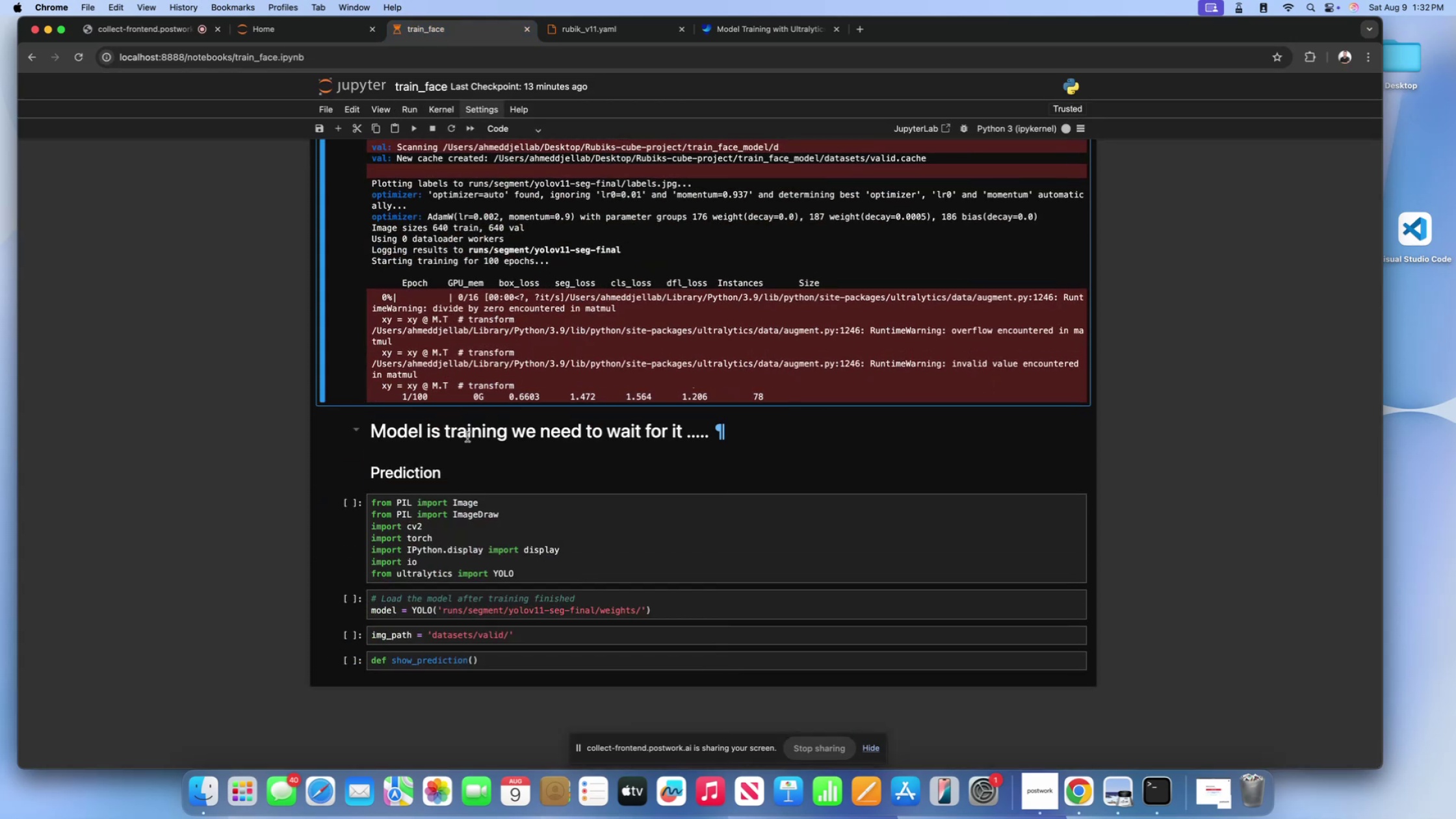 
scroll: coordinate [482, 354], scroll_direction: up, amount: 18.0
 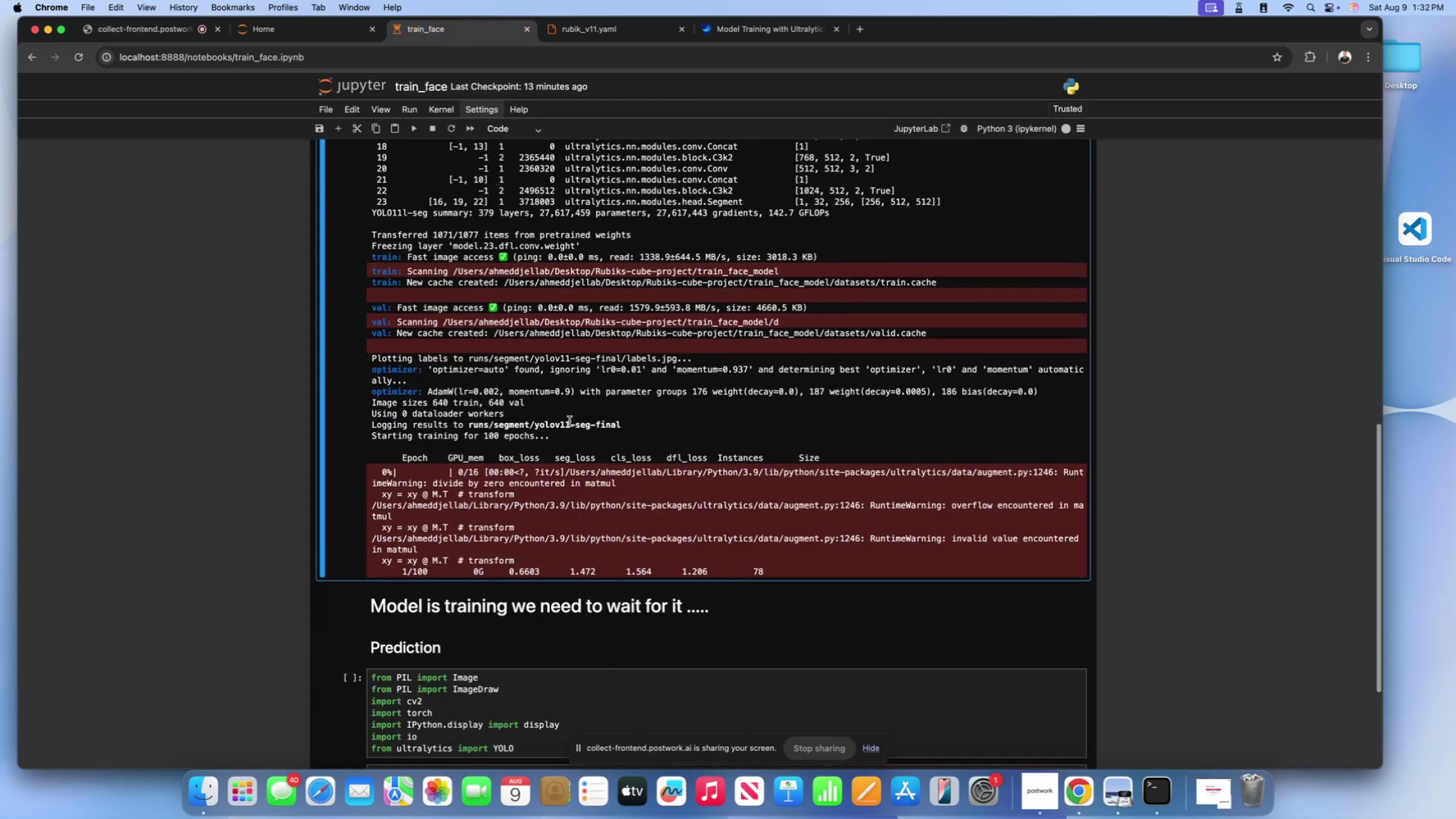 
left_click([569, 421])
 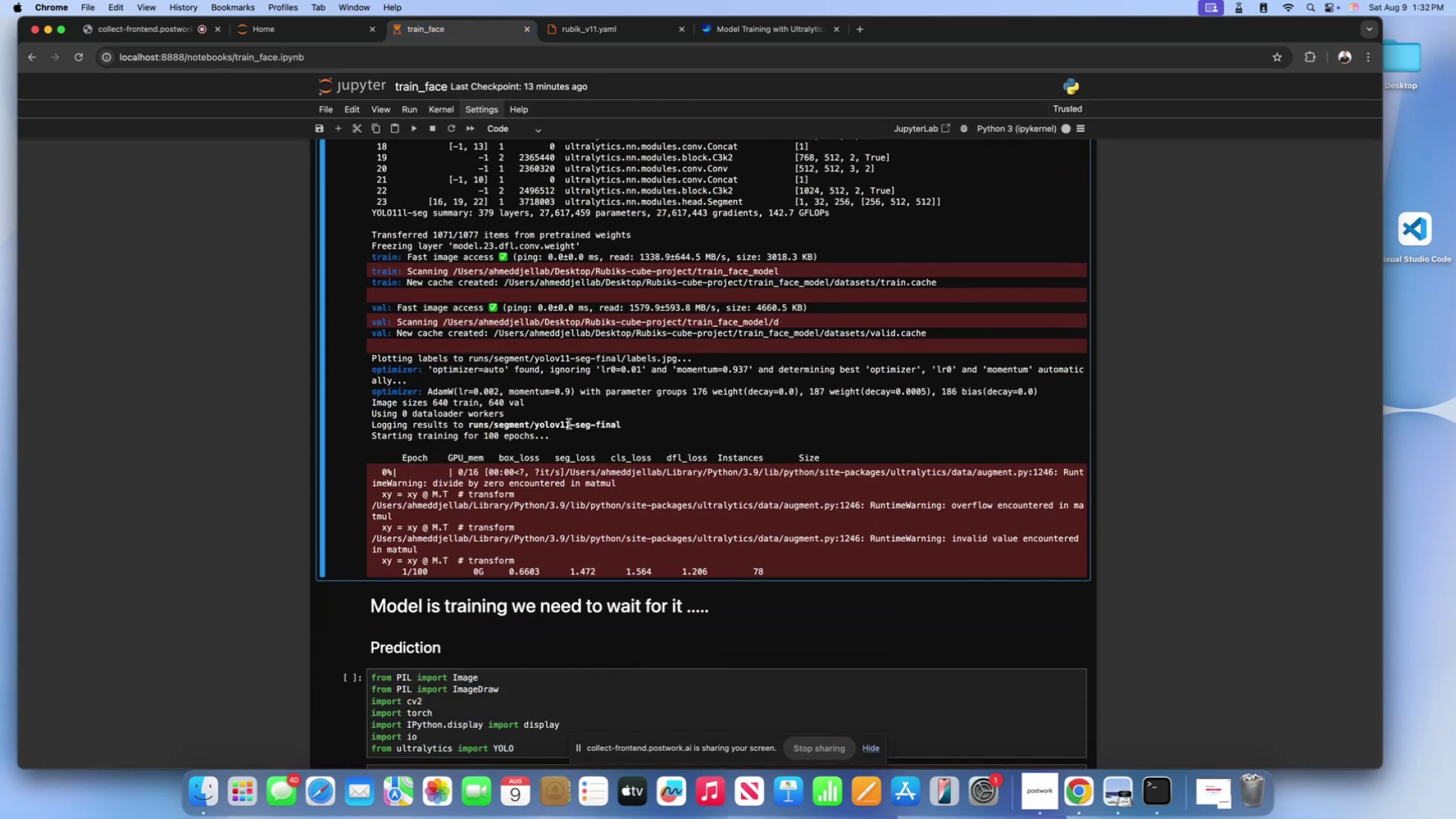 
scroll: coordinate [509, 408], scroll_direction: down, amount: 35.0
 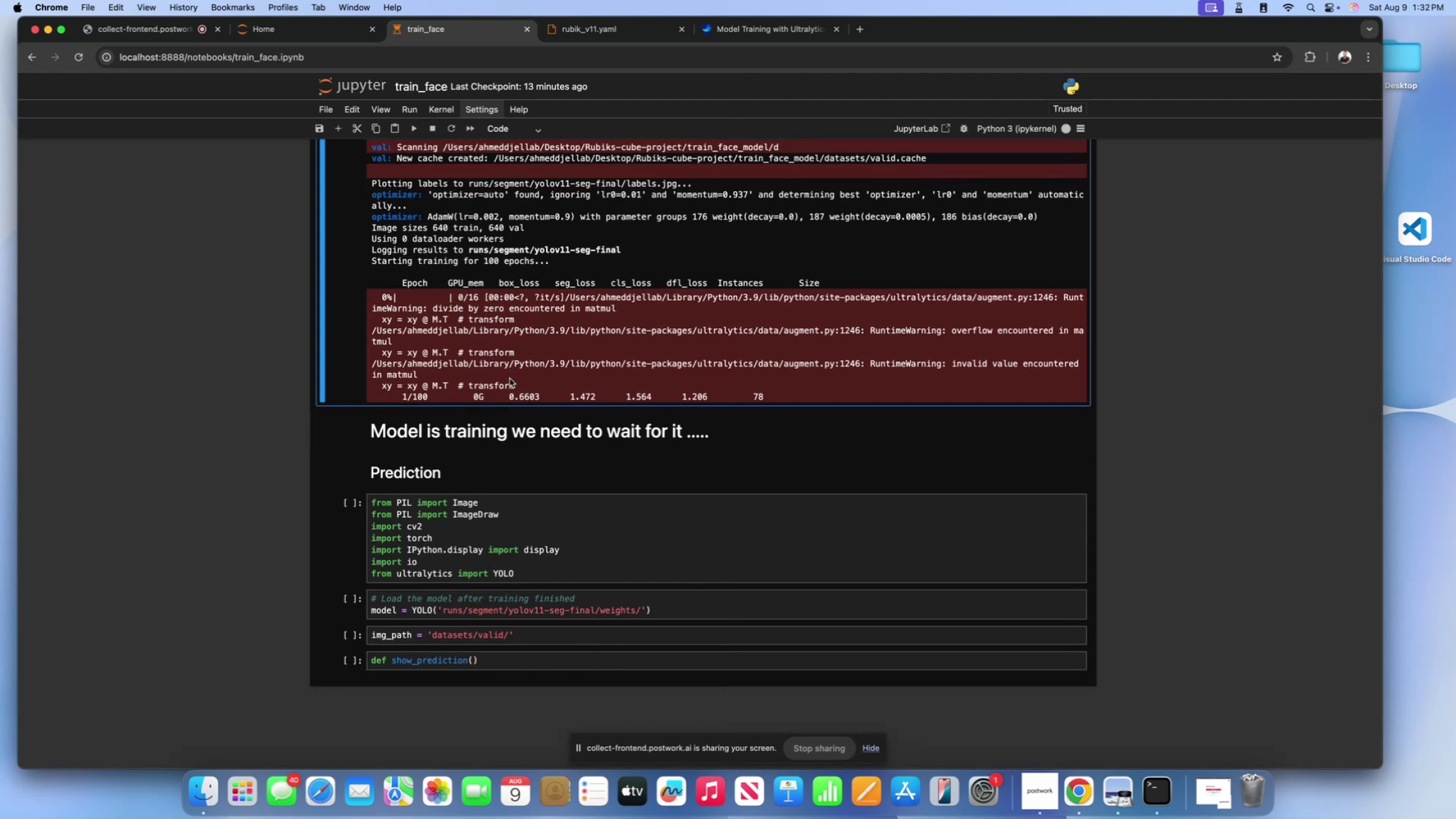 
scroll: coordinate [506, 389], scroll_direction: up, amount: 150.0
 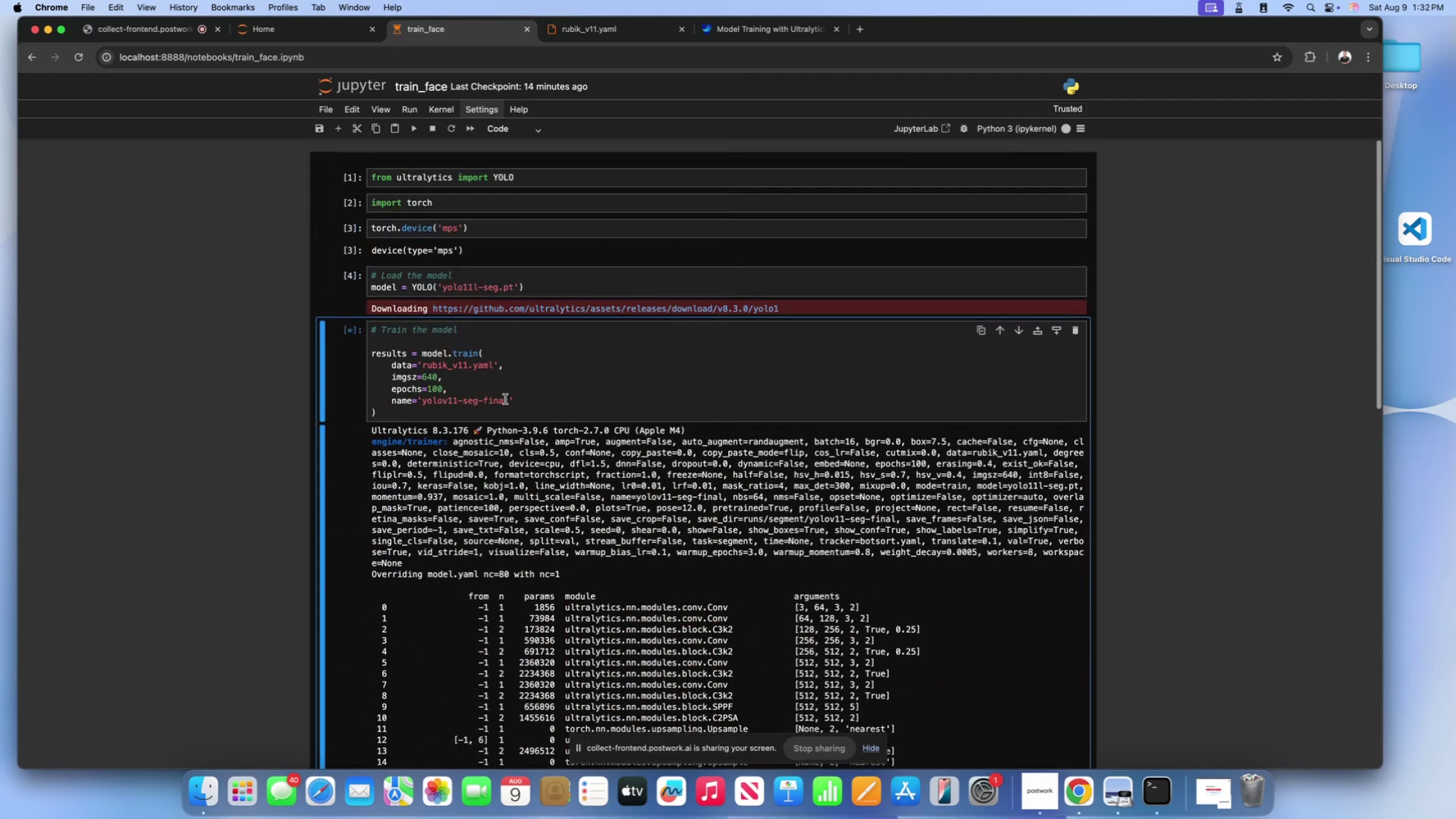 
left_click([505, 399])
 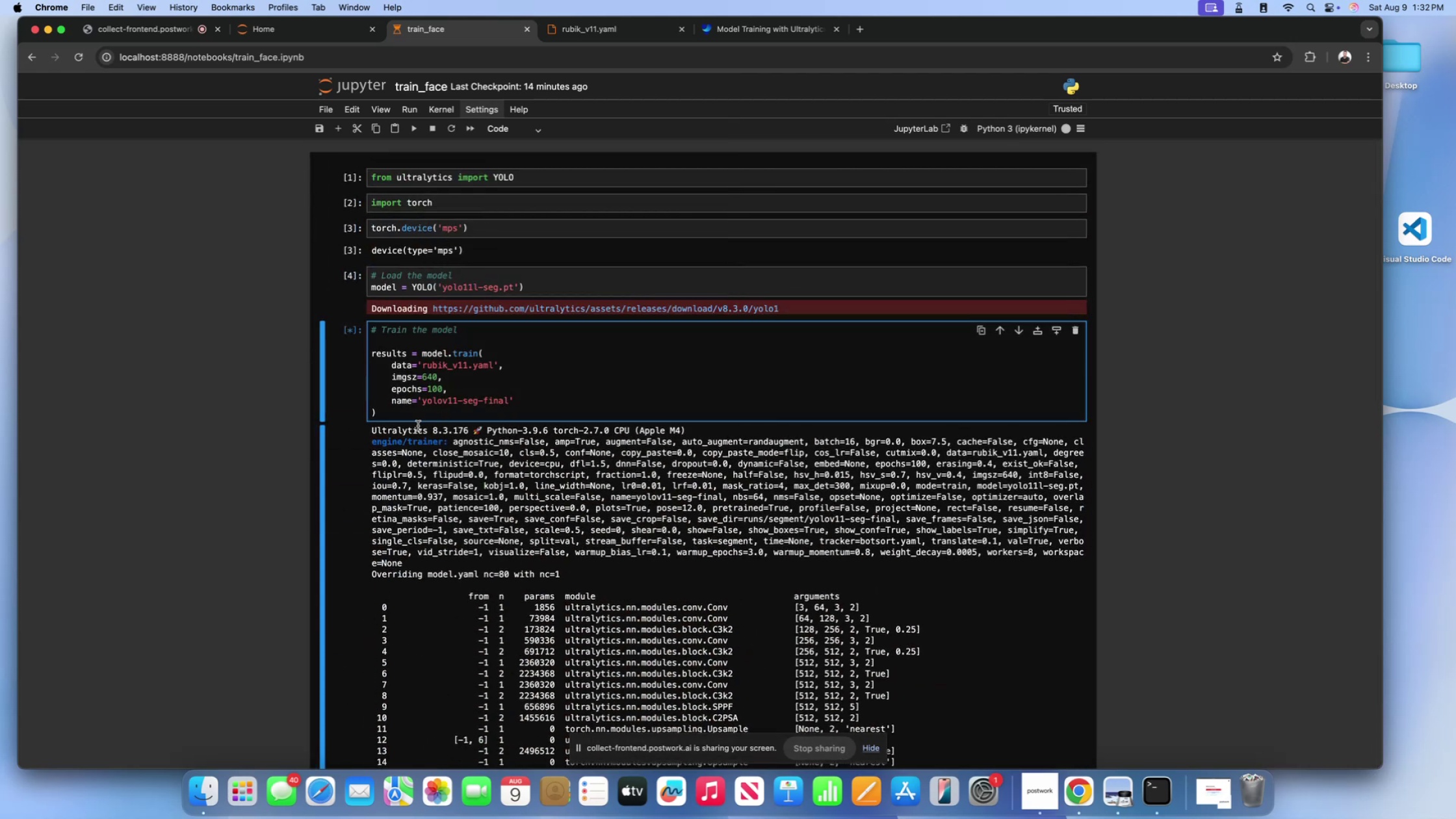 
left_click([414, 415])
 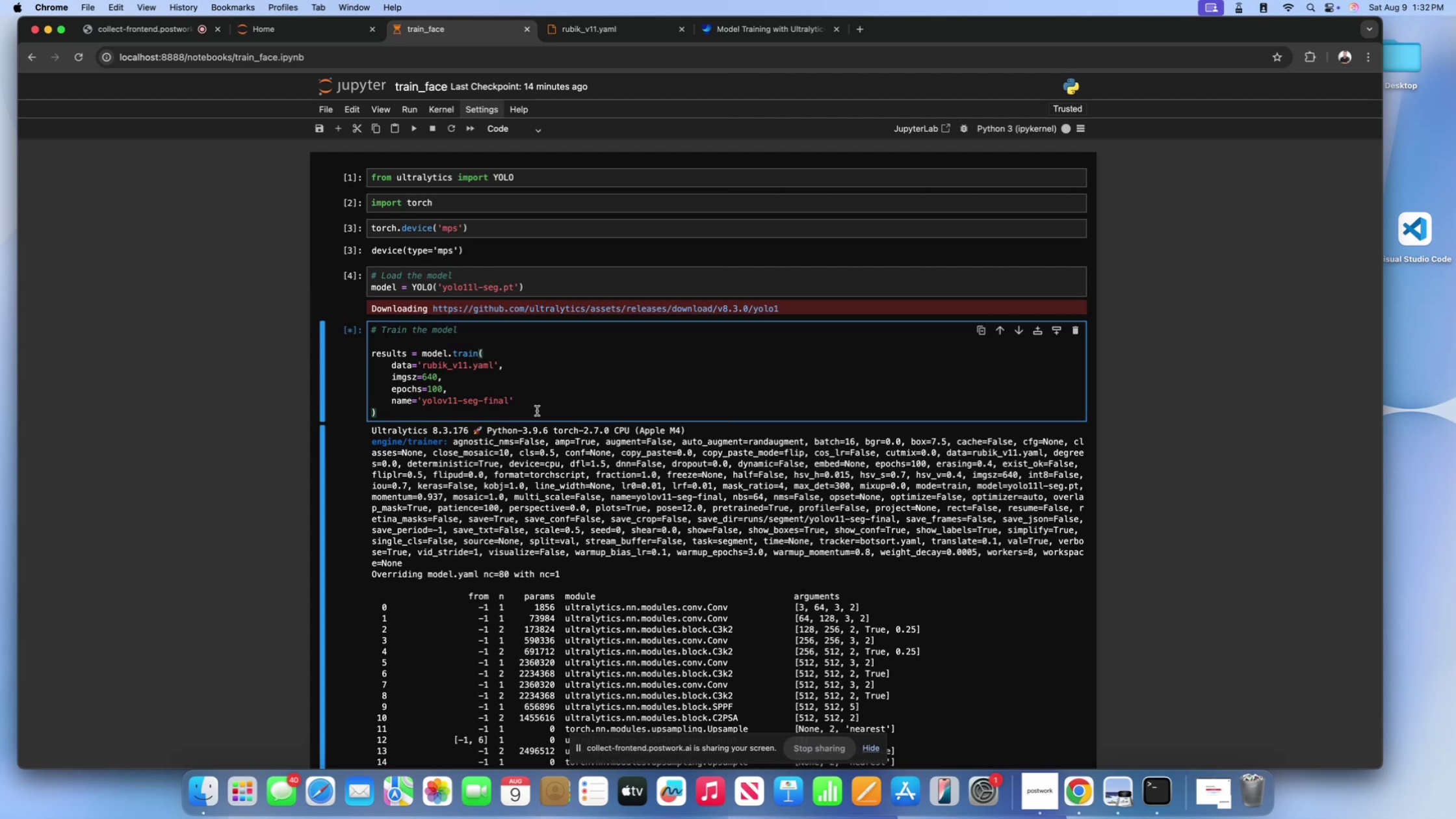 
wait(7.81)
 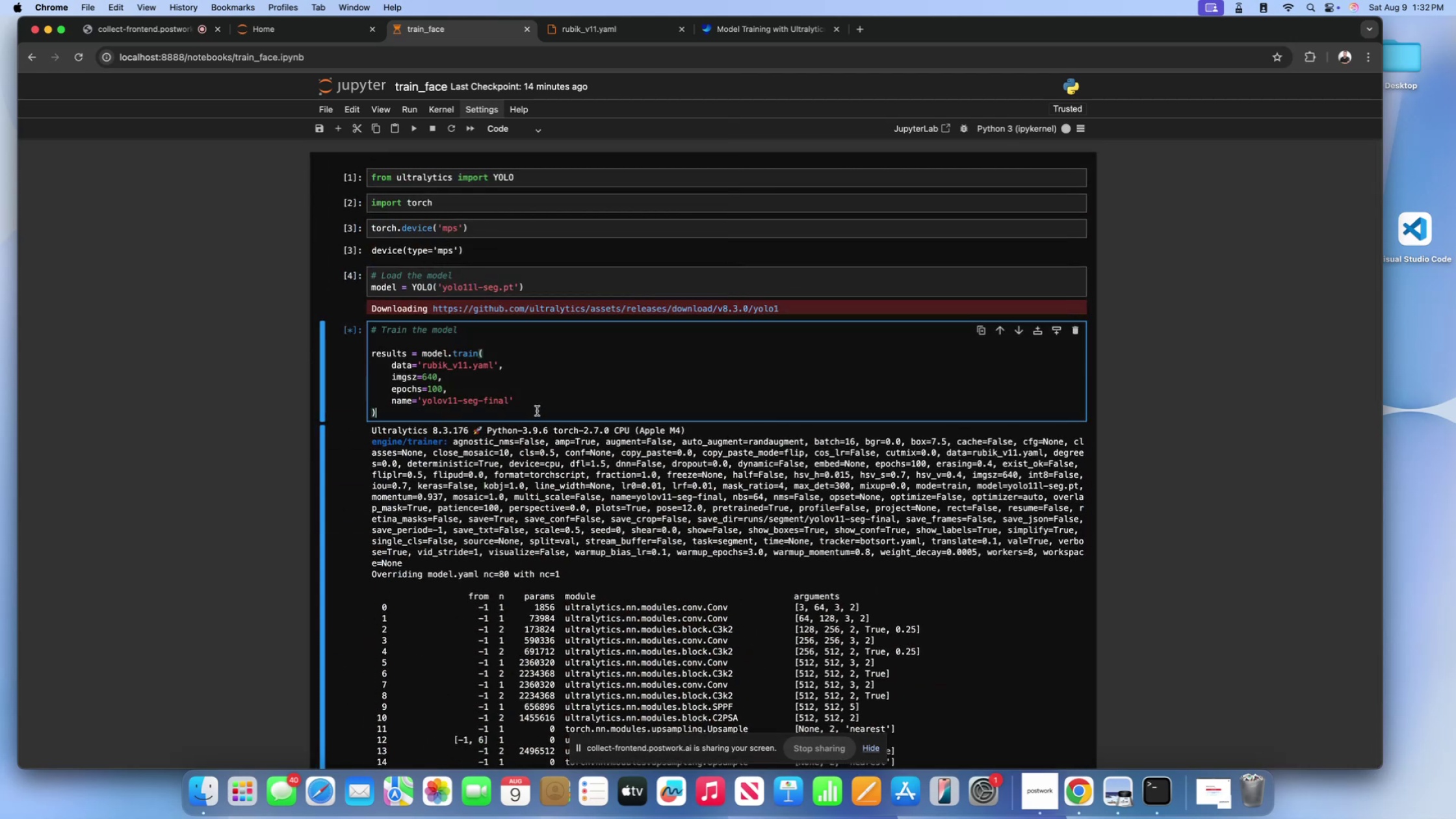 
scroll: coordinate [537, 411], scroll_direction: down, amount: 121.0
 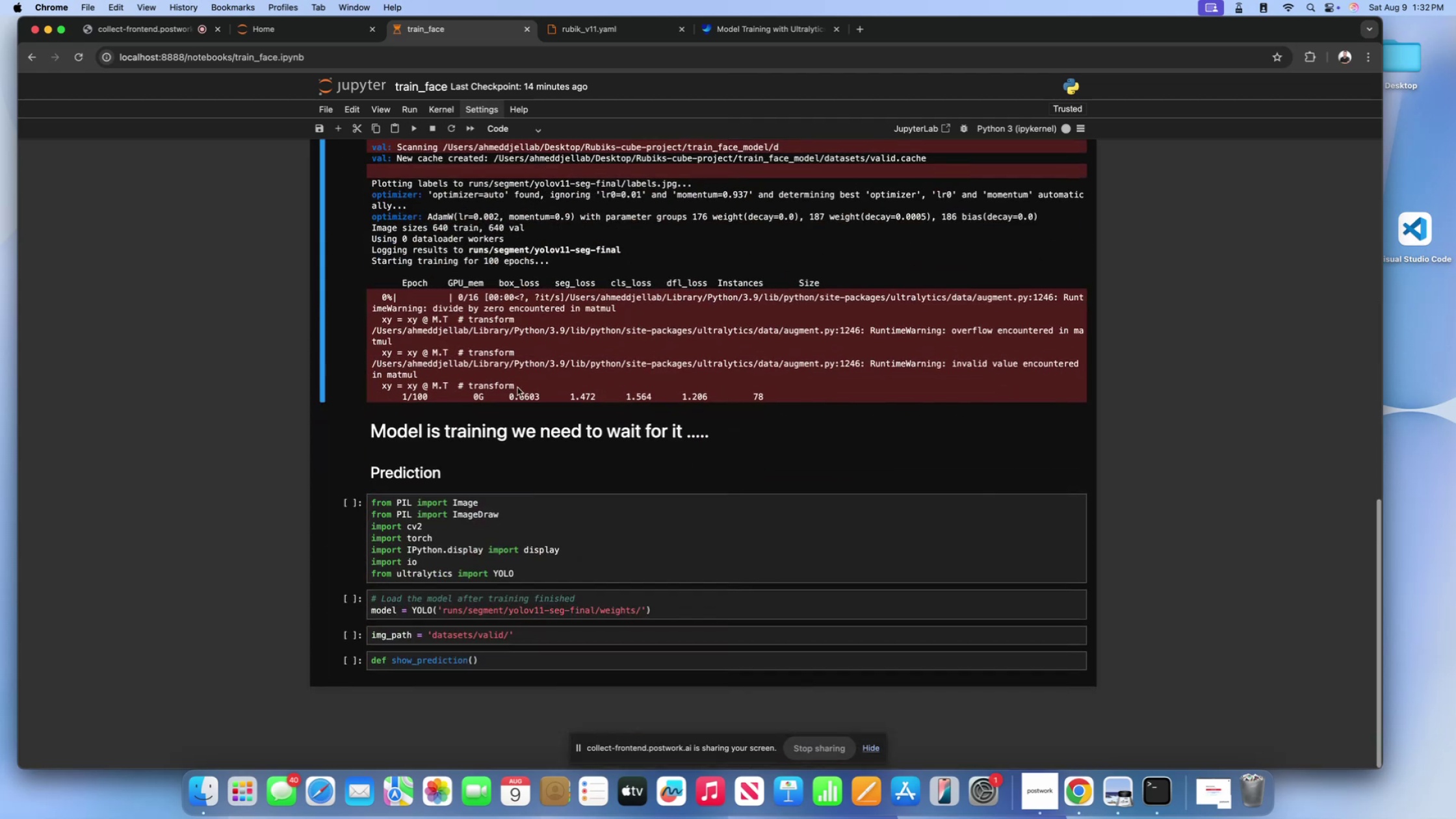 
left_click([493, 359])
 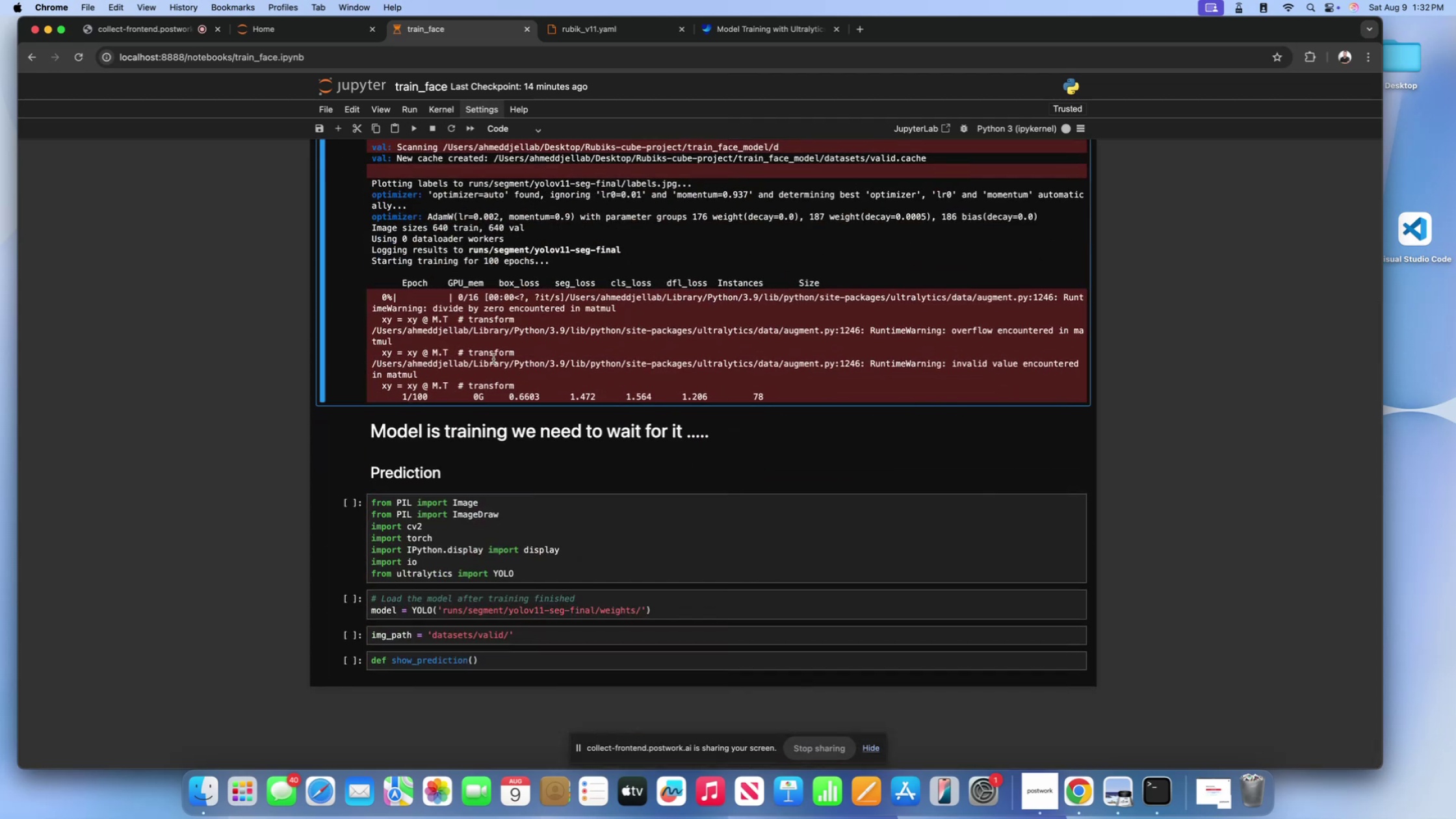 
scroll: coordinate [515, 573], scroll_direction: down, amount: 37.0
 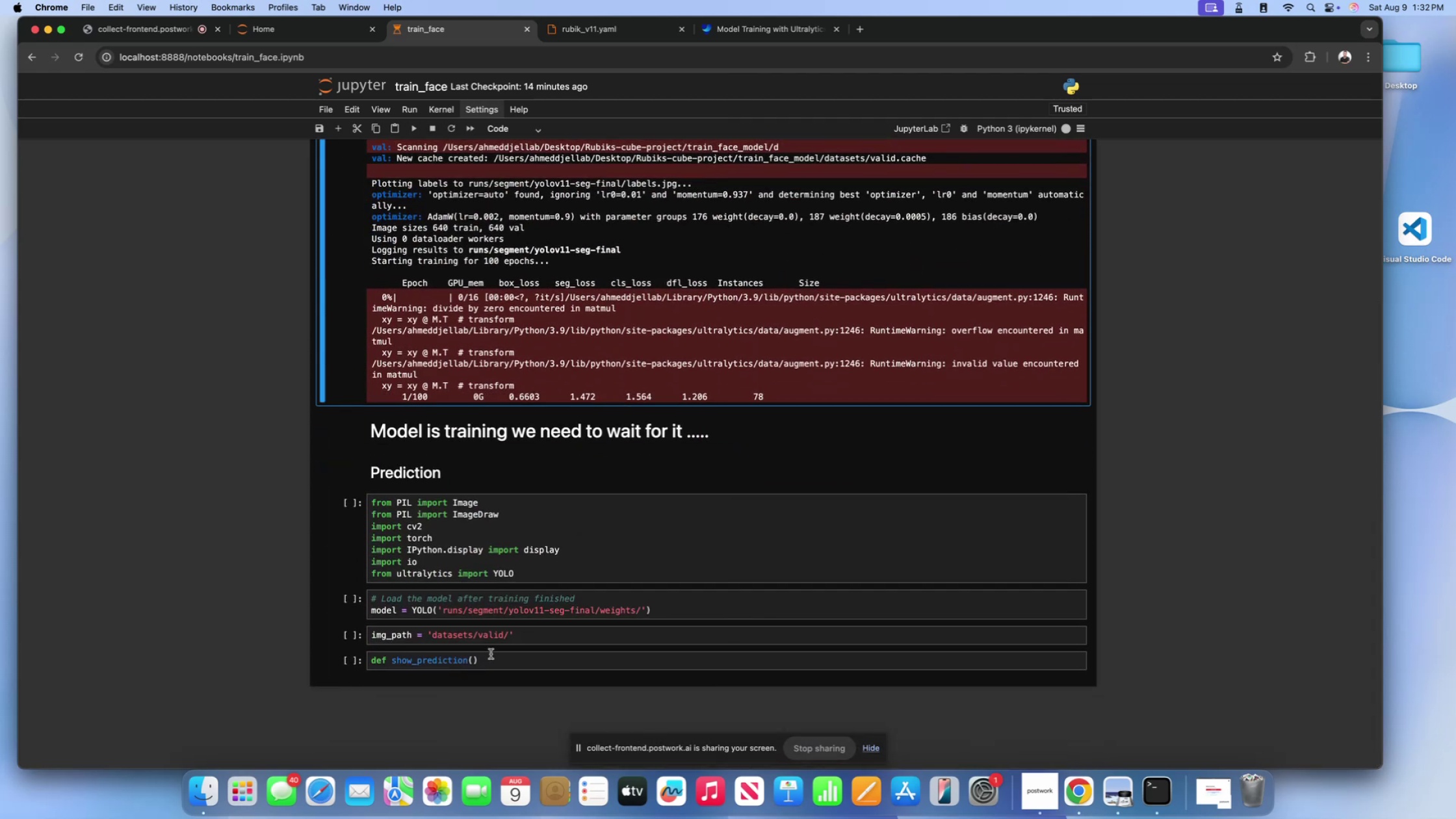 
left_click([491, 654])
 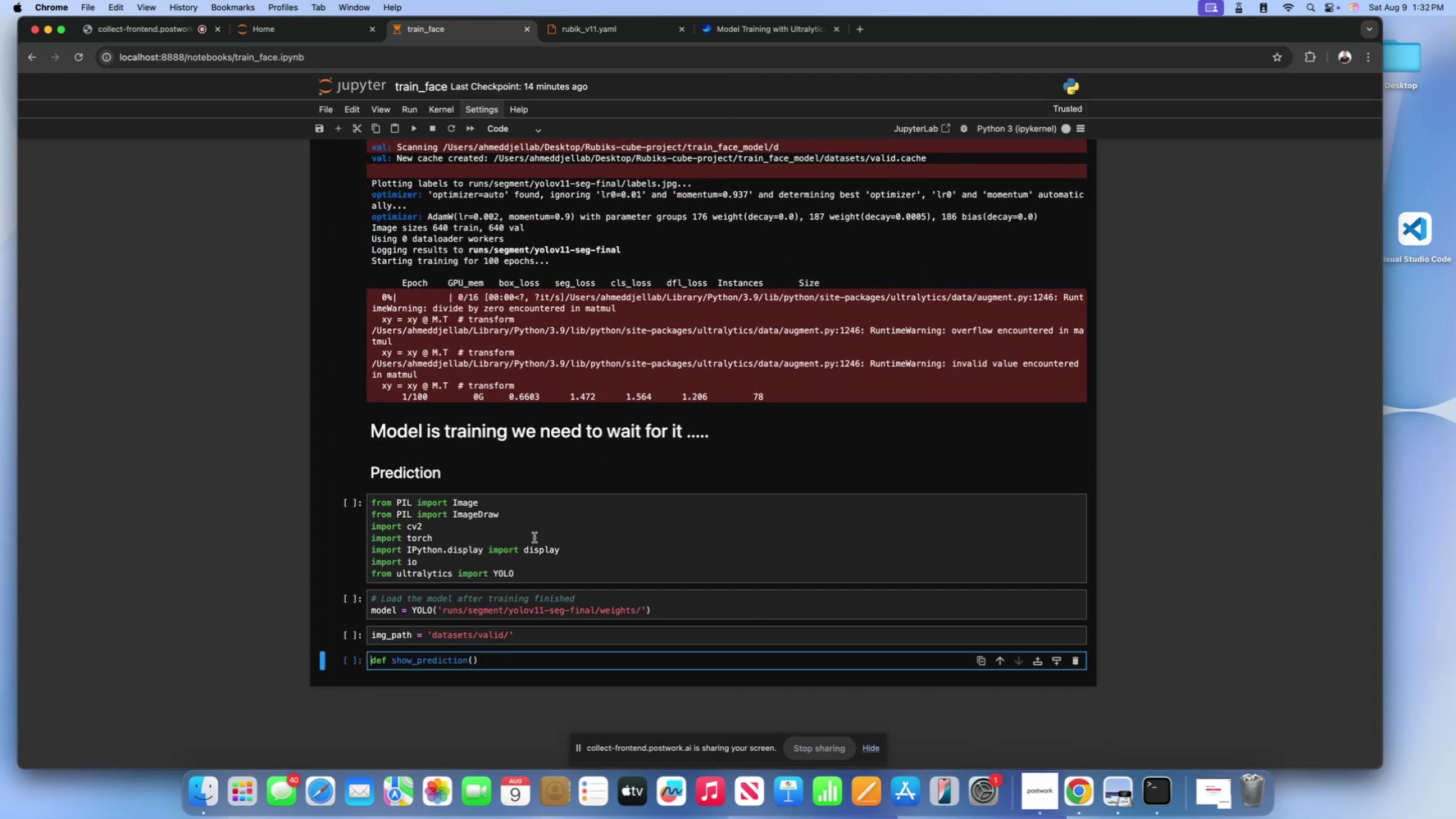 
left_click([534, 350])
 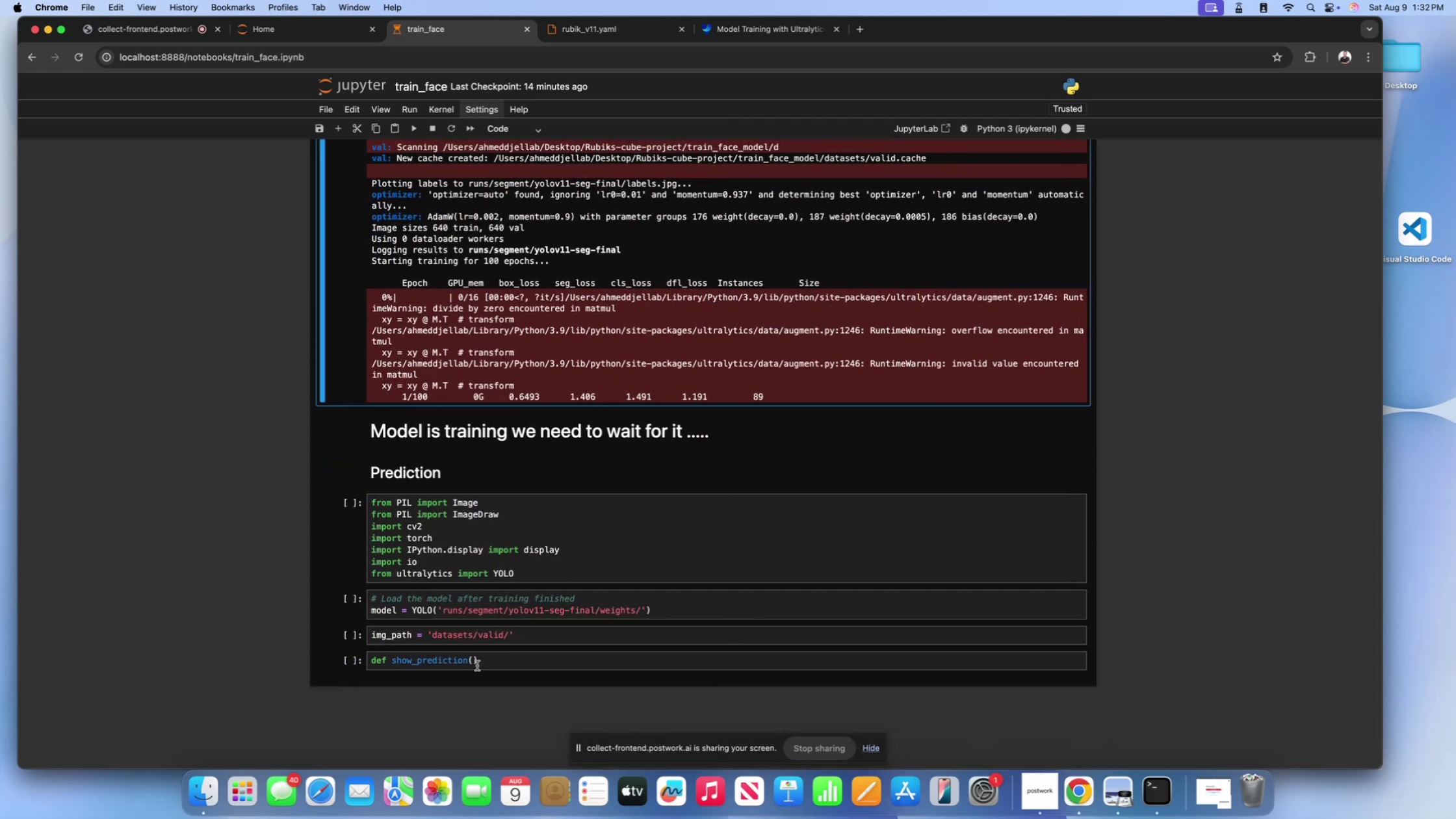 
left_click([475, 664])
 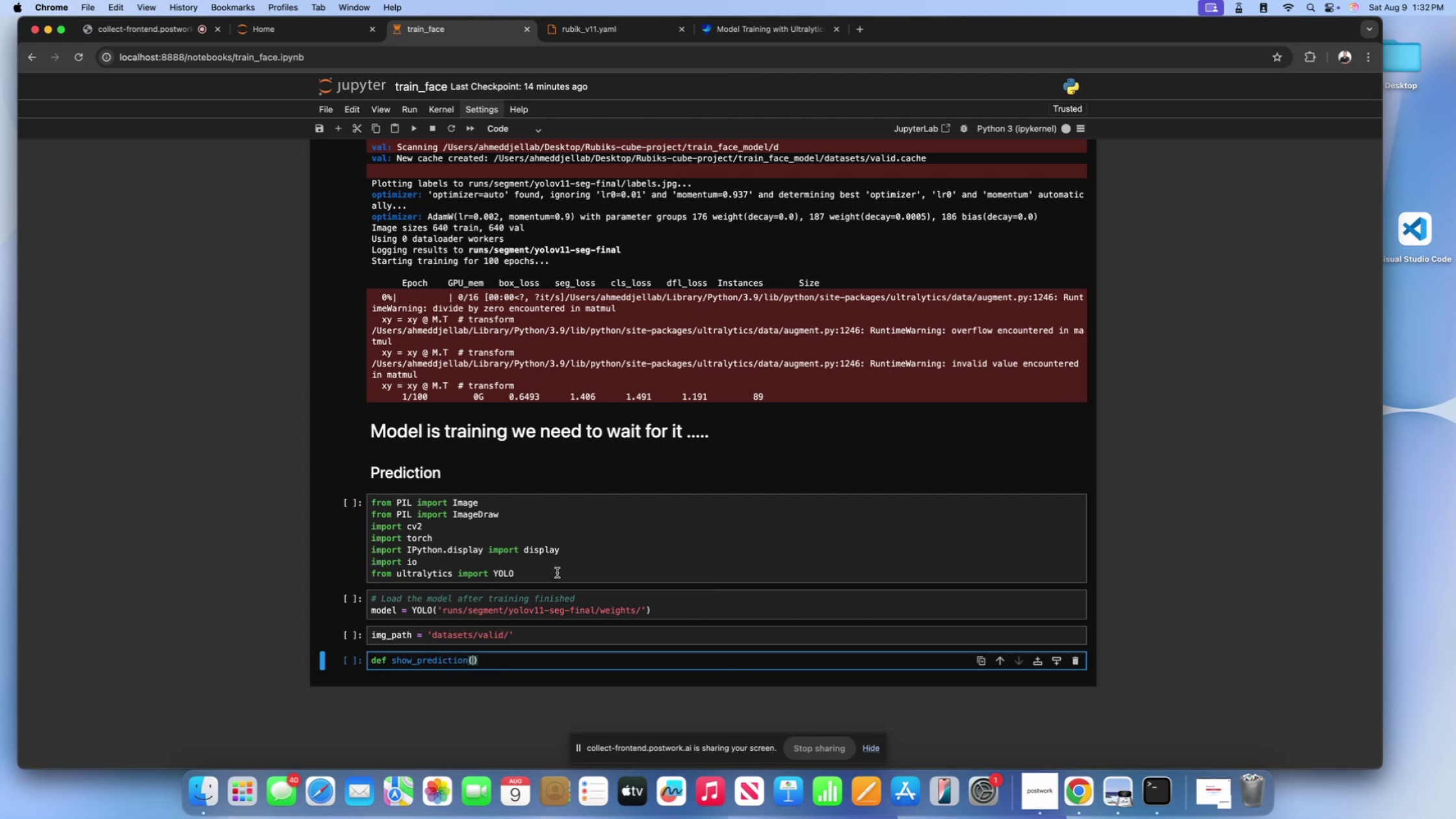 
left_click([854, 361])
 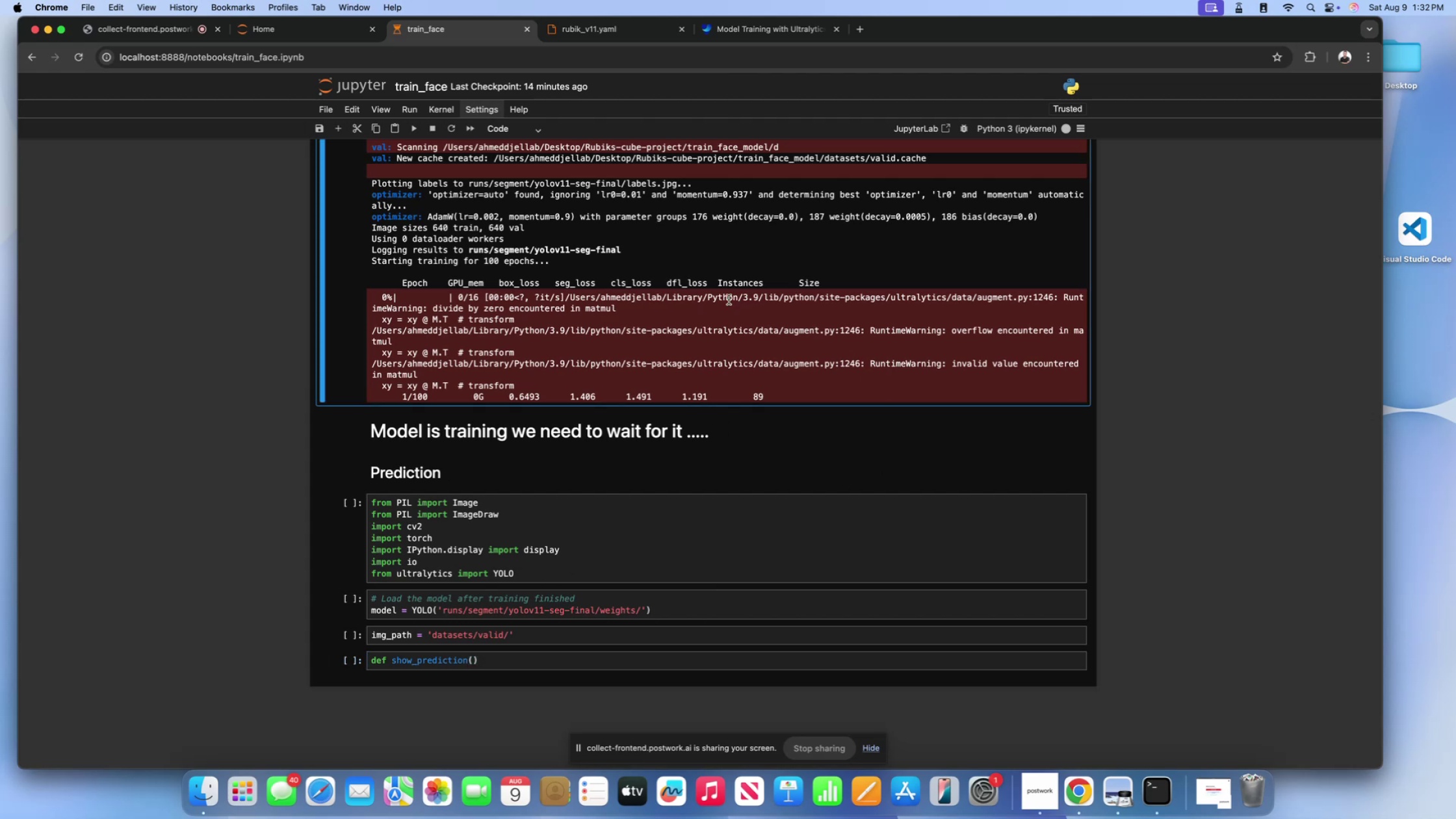 
scroll: coordinate [745, 354], scroll_direction: up, amount: 12.0
 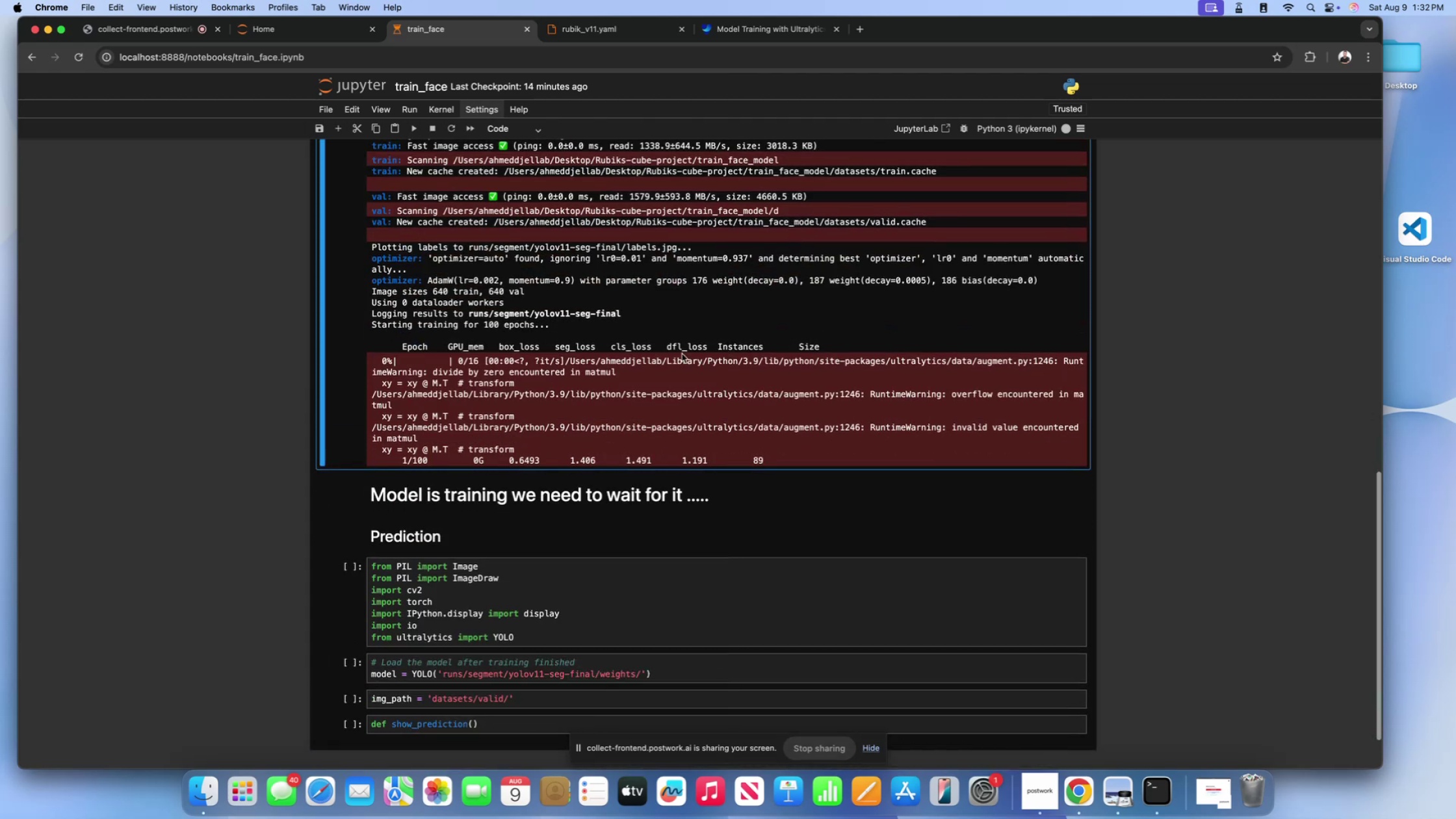 
scroll: coordinate [680, 354], scroll_direction: down, amount: 14.0
 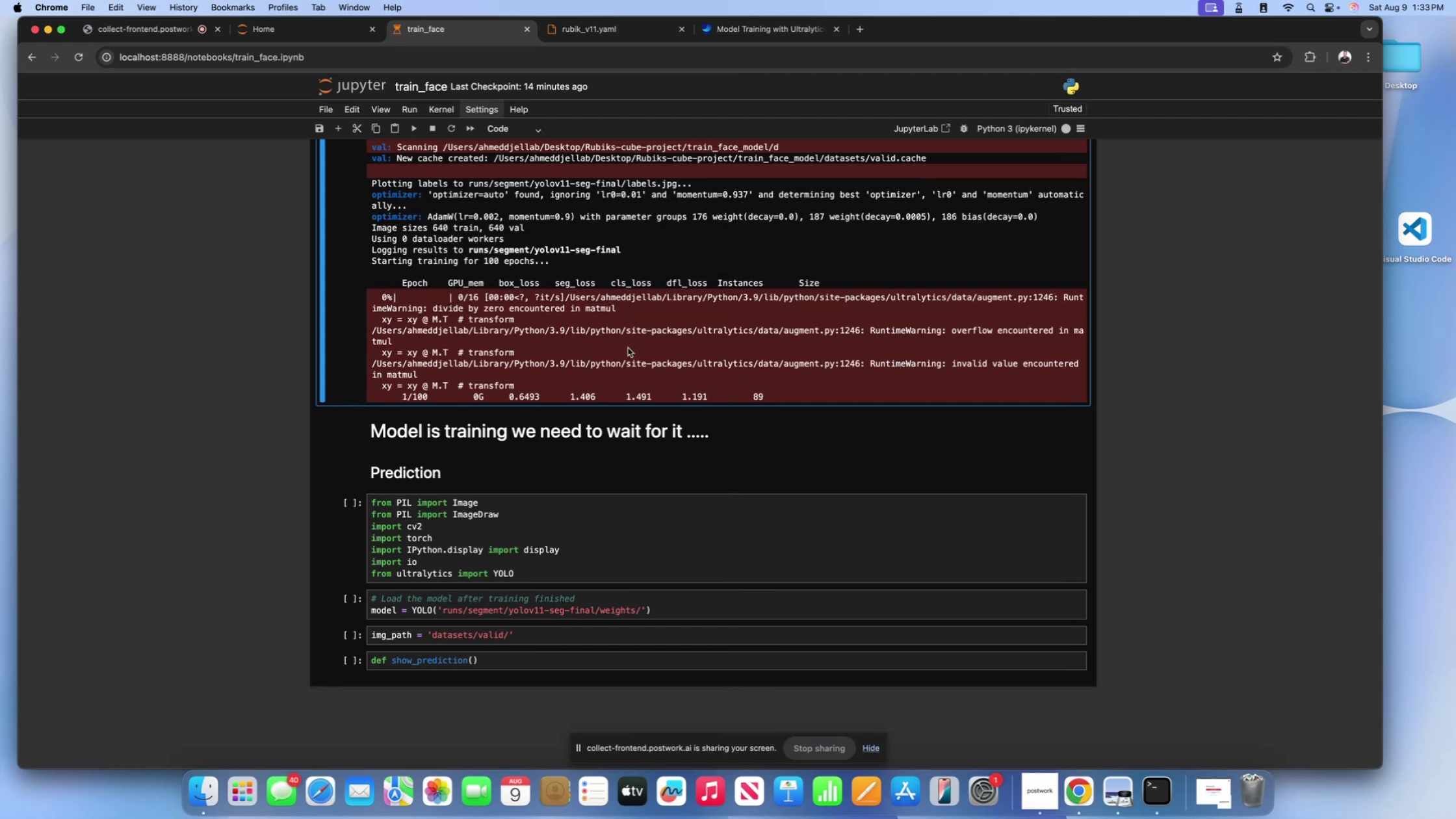 
wait(16.73)
 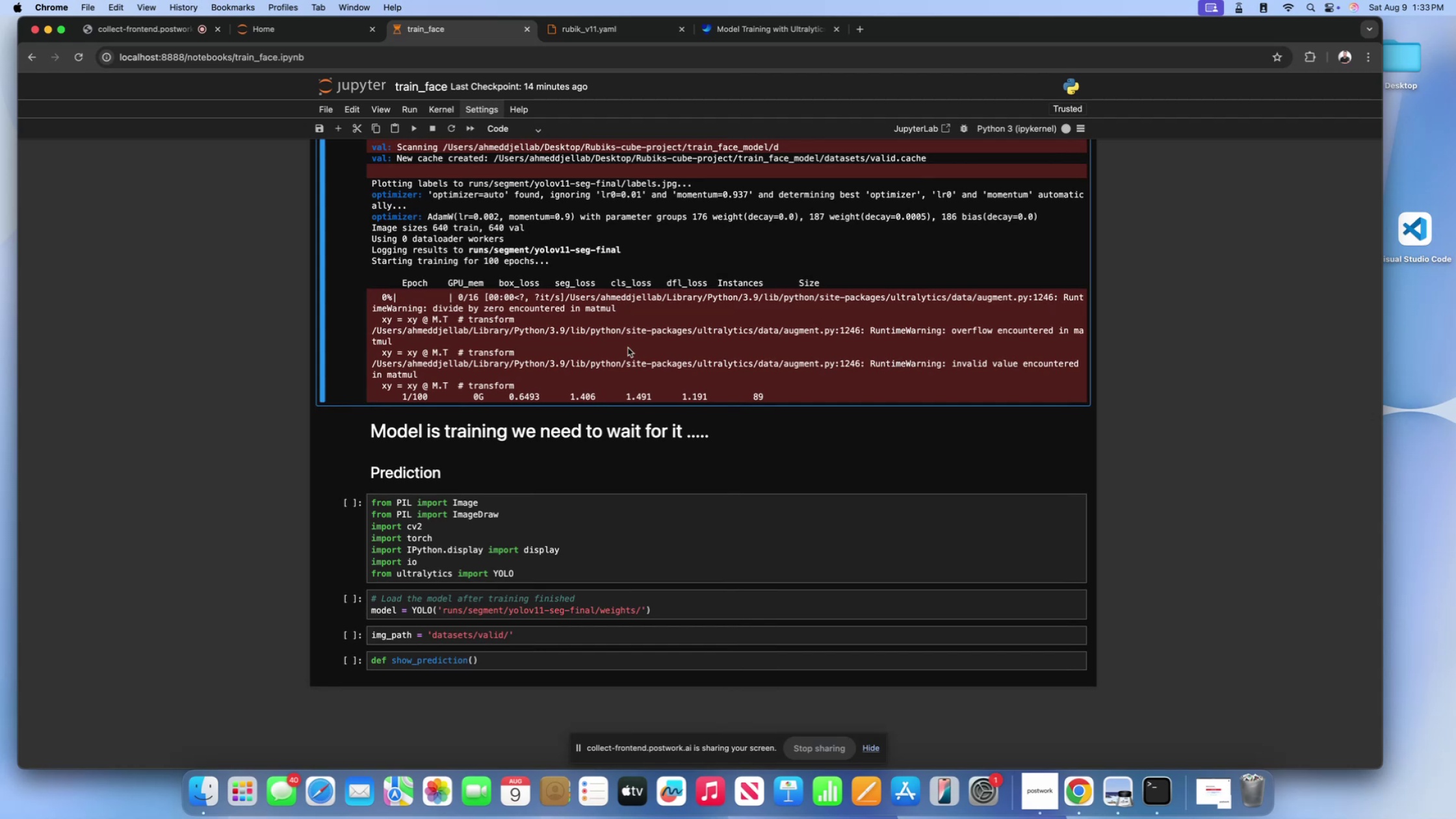 
scroll: coordinate [703, 437], scroll_direction: up, amount: 13.0
 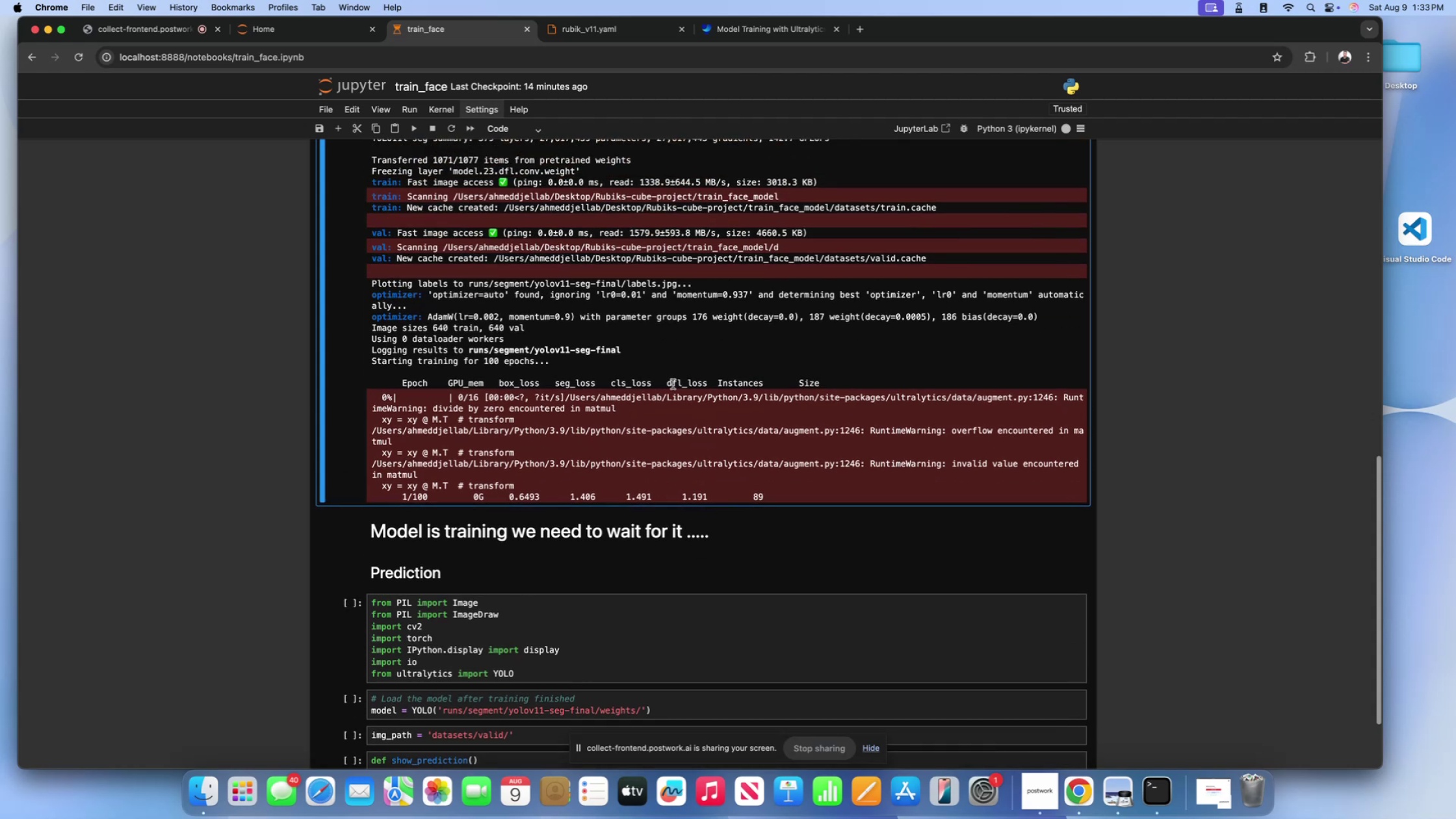 
left_click([673, 384])
 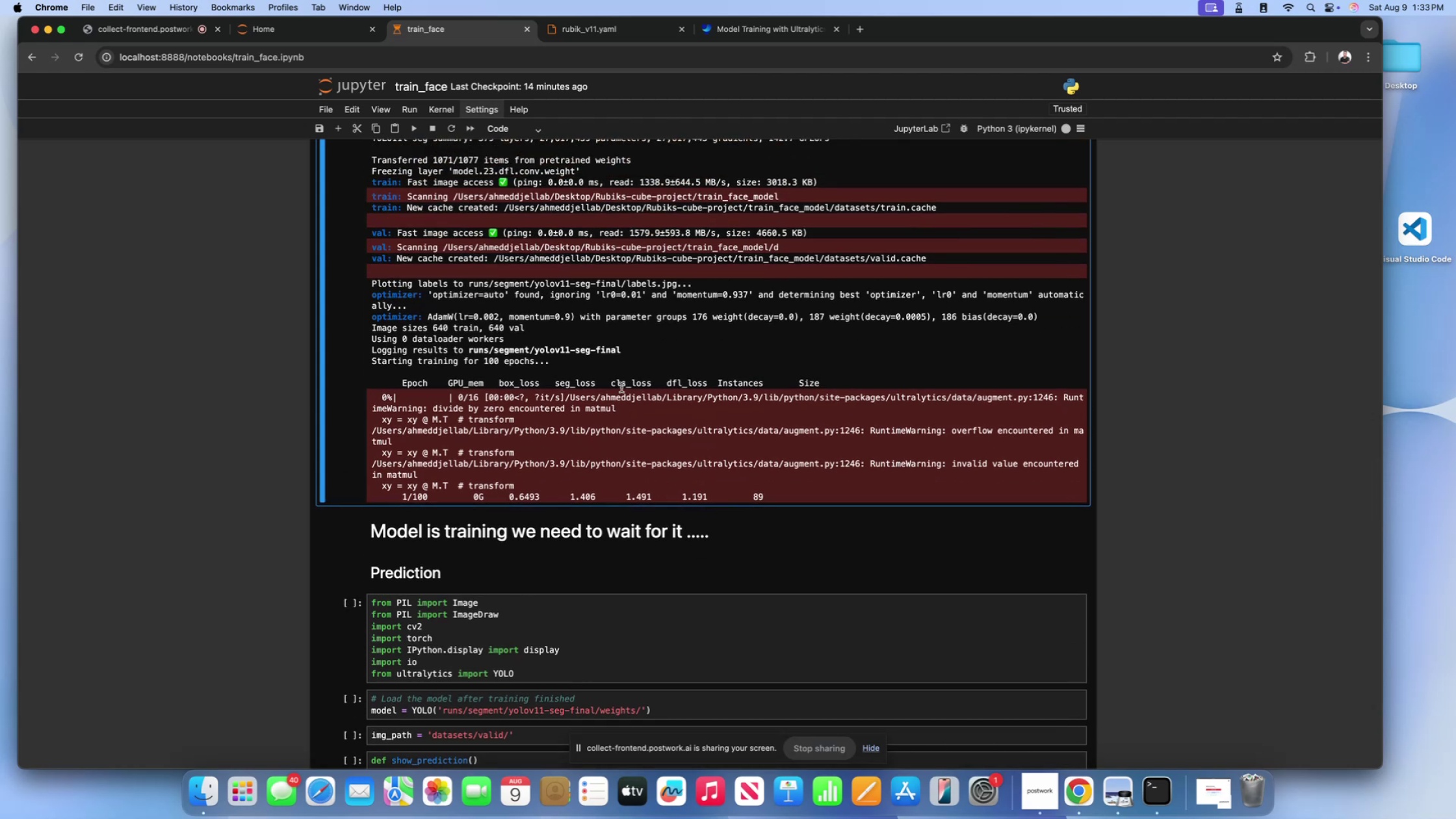 
scroll: coordinate [616, 387], scroll_direction: up, amount: 114.0
 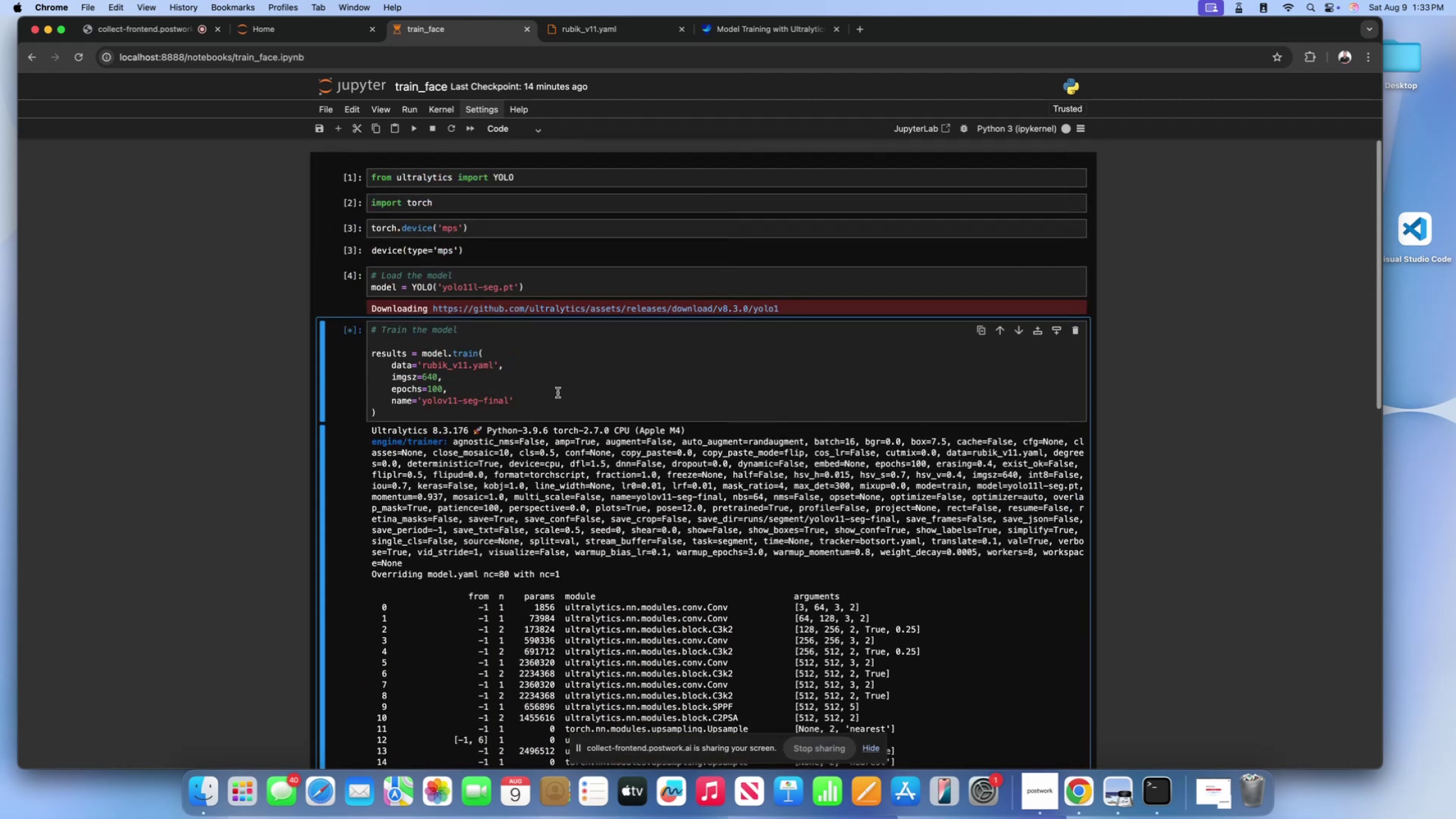 
left_click([549, 394])
 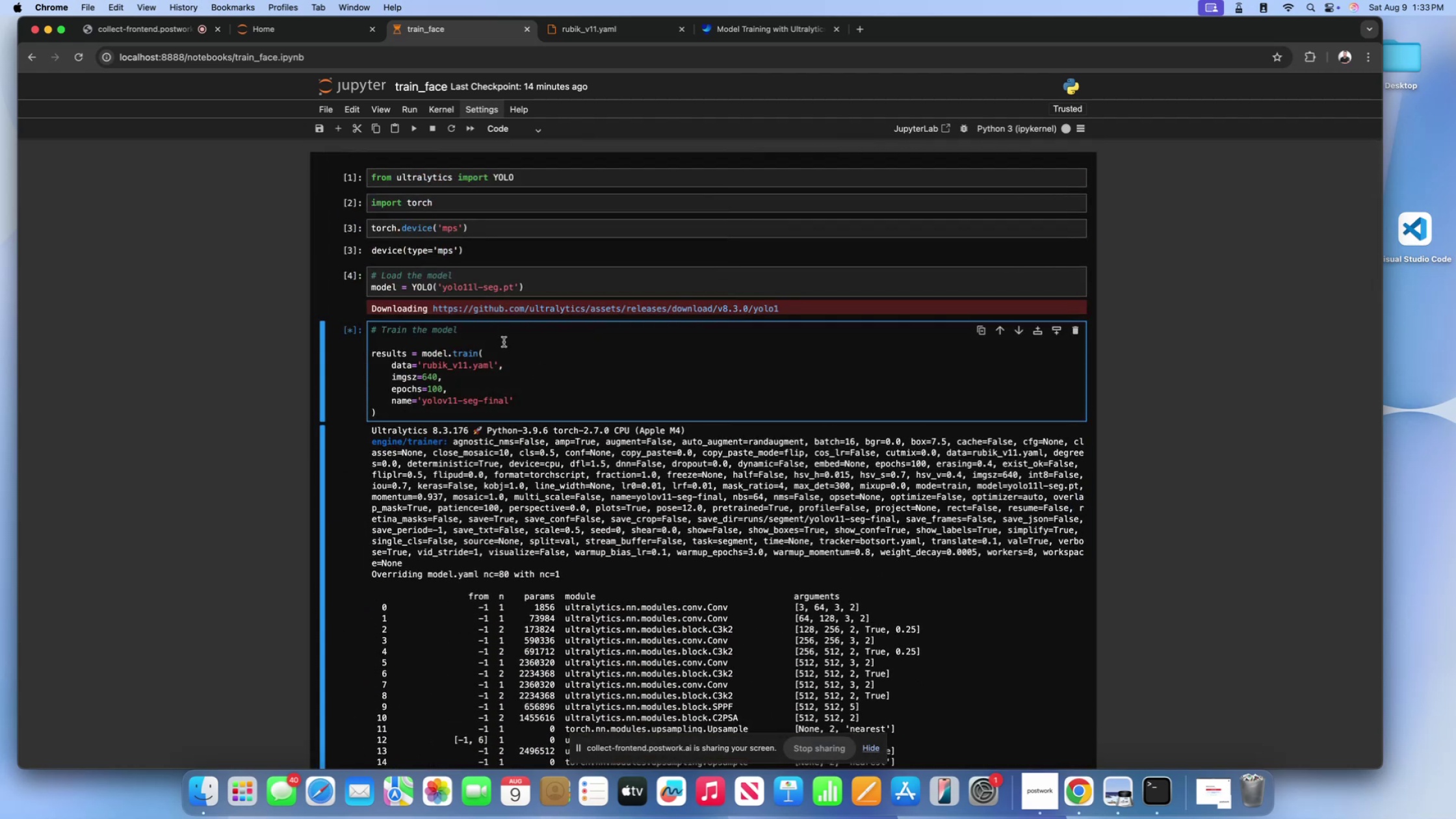 
left_click([500, 339])
 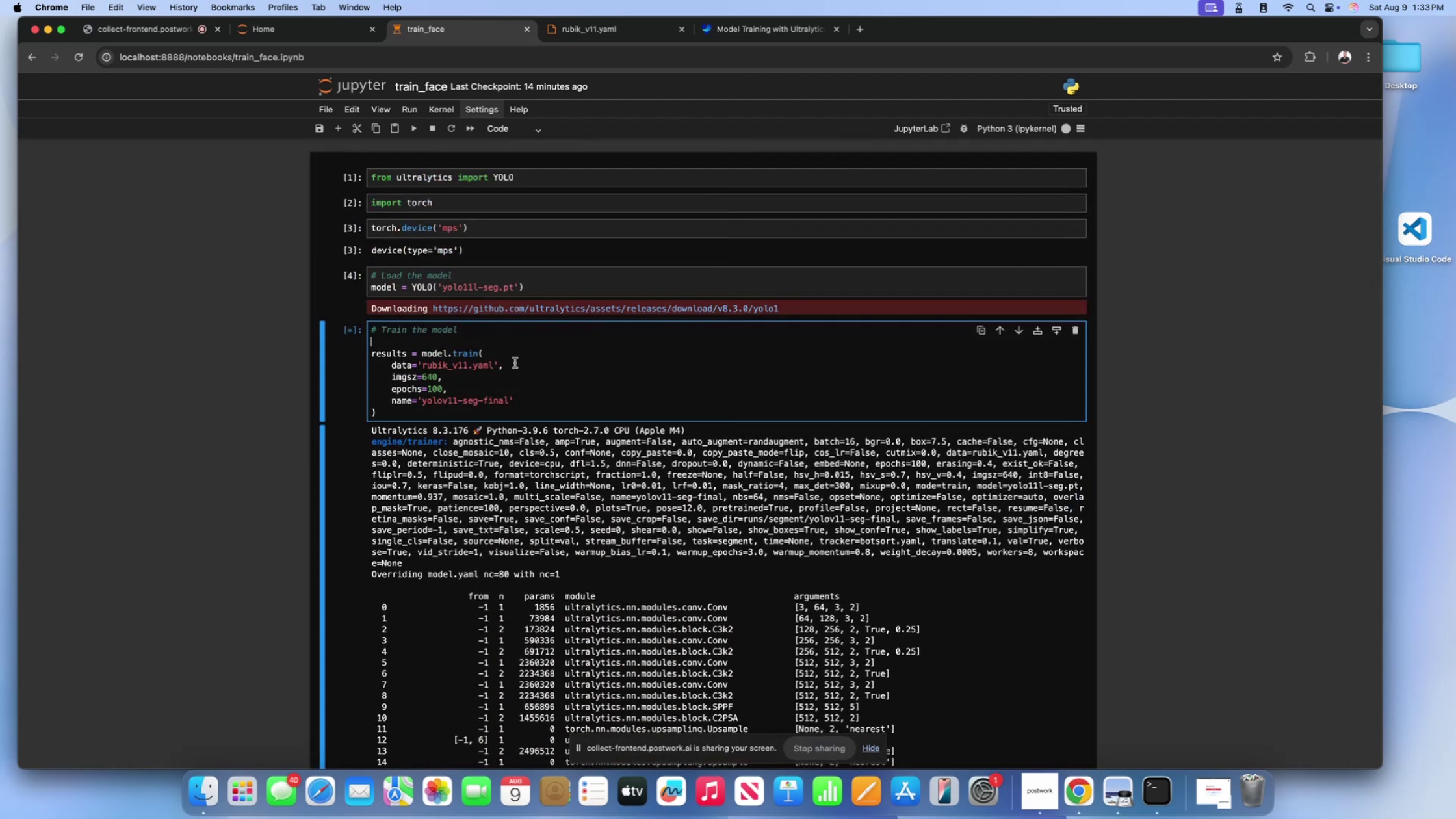 
scroll: coordinate [552, 541], scroll_direction: down, amount: 155.0
 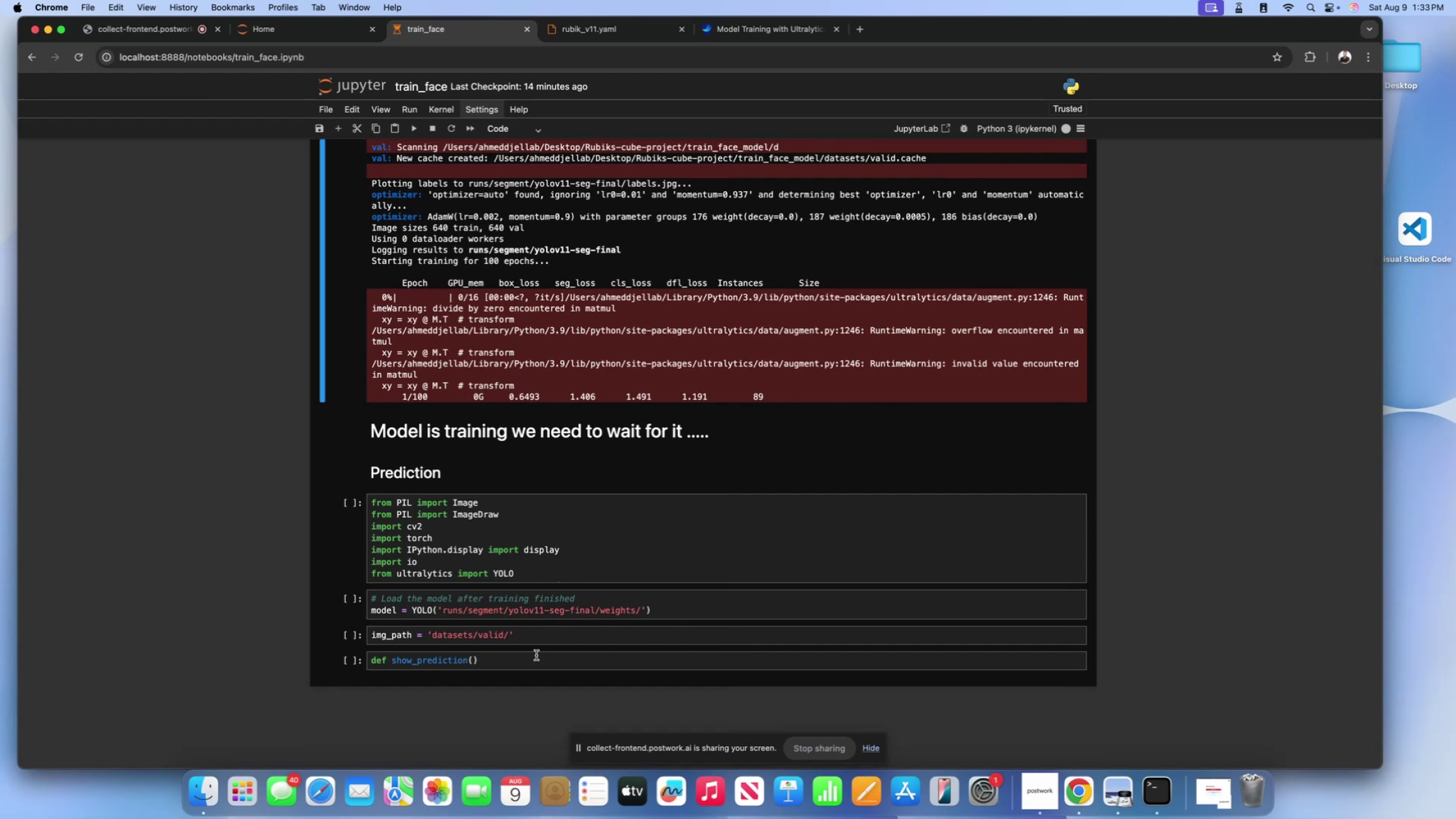 
left_click([532, 656])
 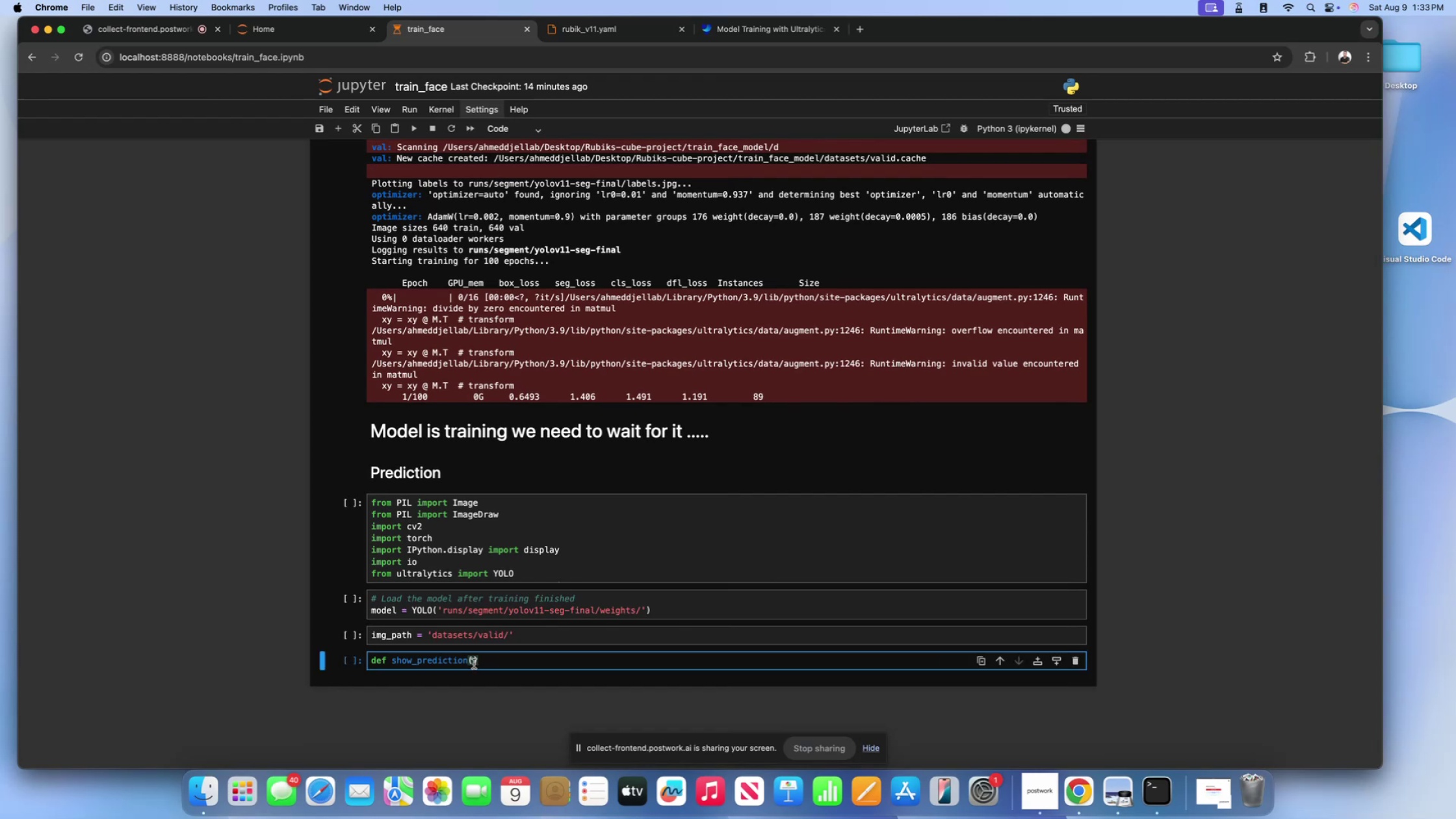 
left_click([474, 664])
 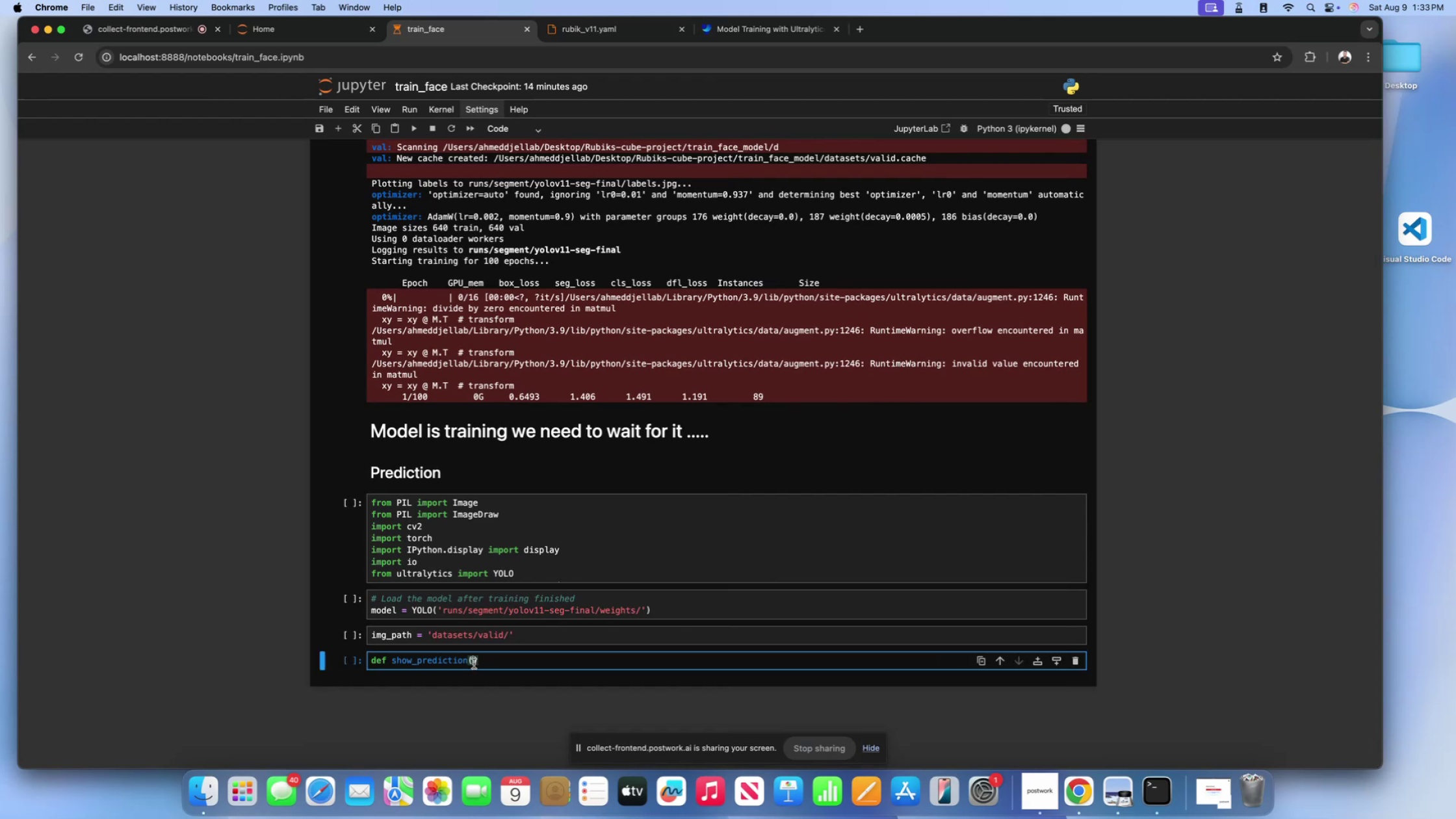 
wait(6.95)
 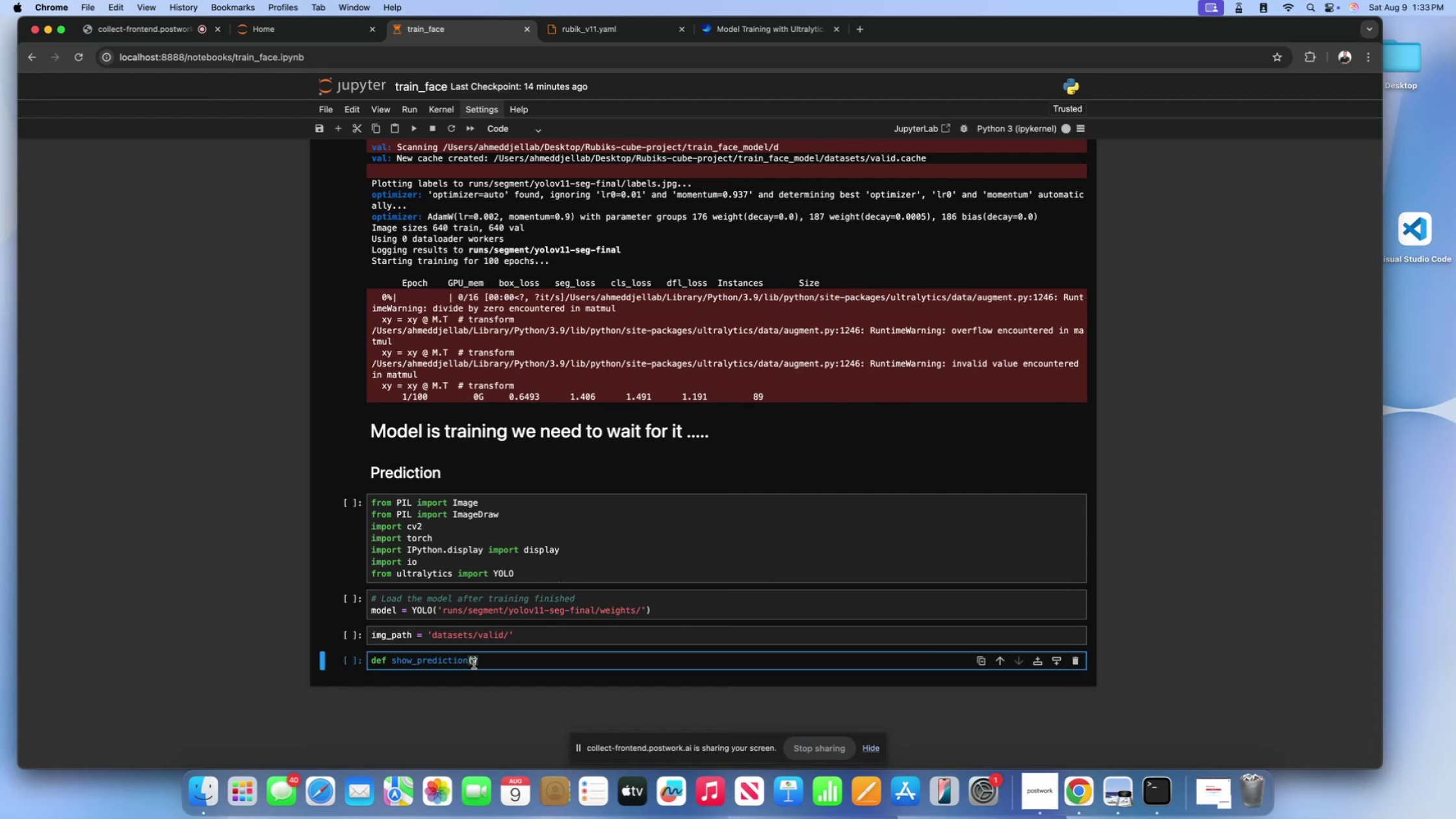 
scroll: coordinate [510, 560], scroll_direction: up, amount: 13.0
 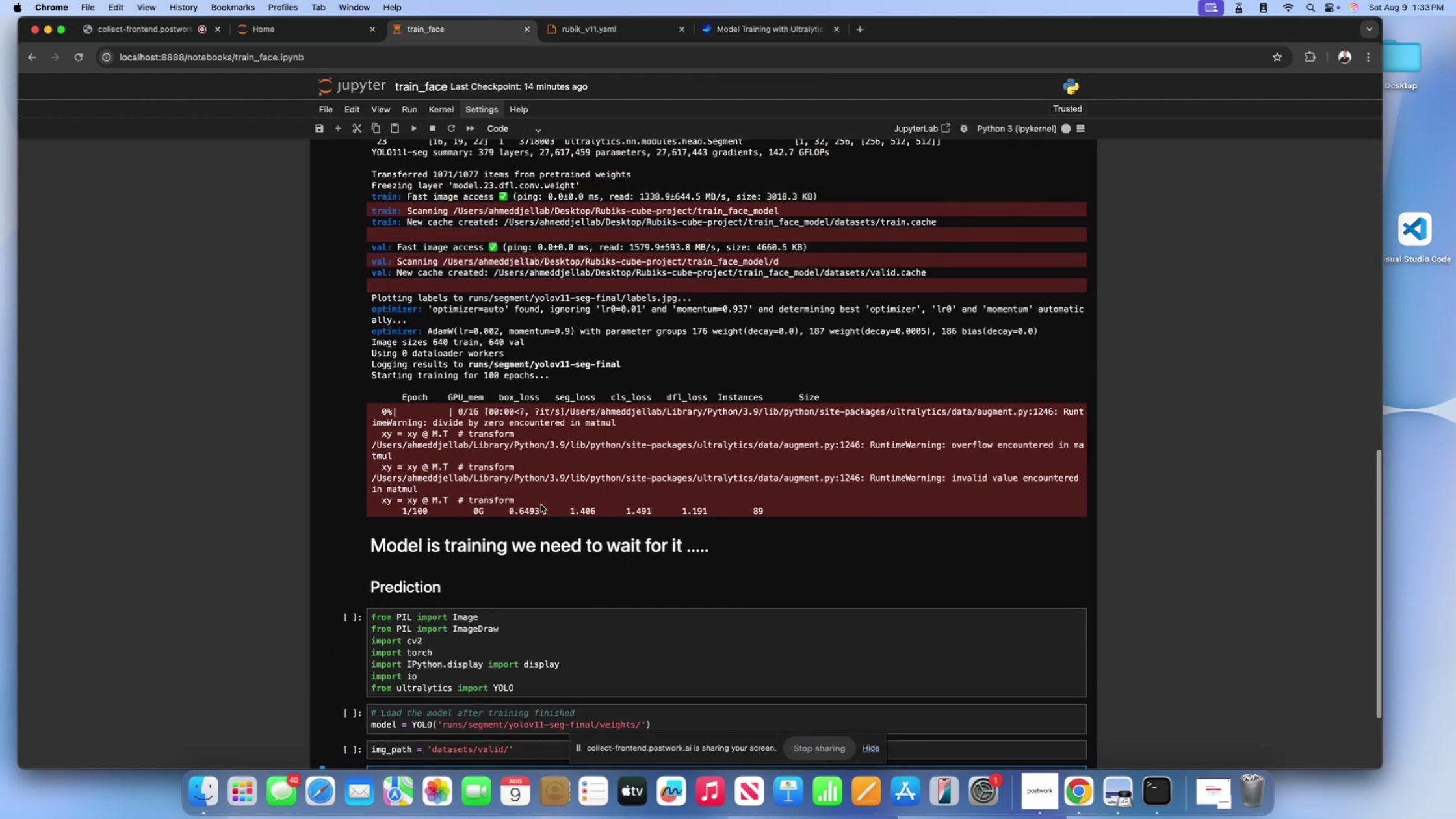 
left_click([541, 504])
 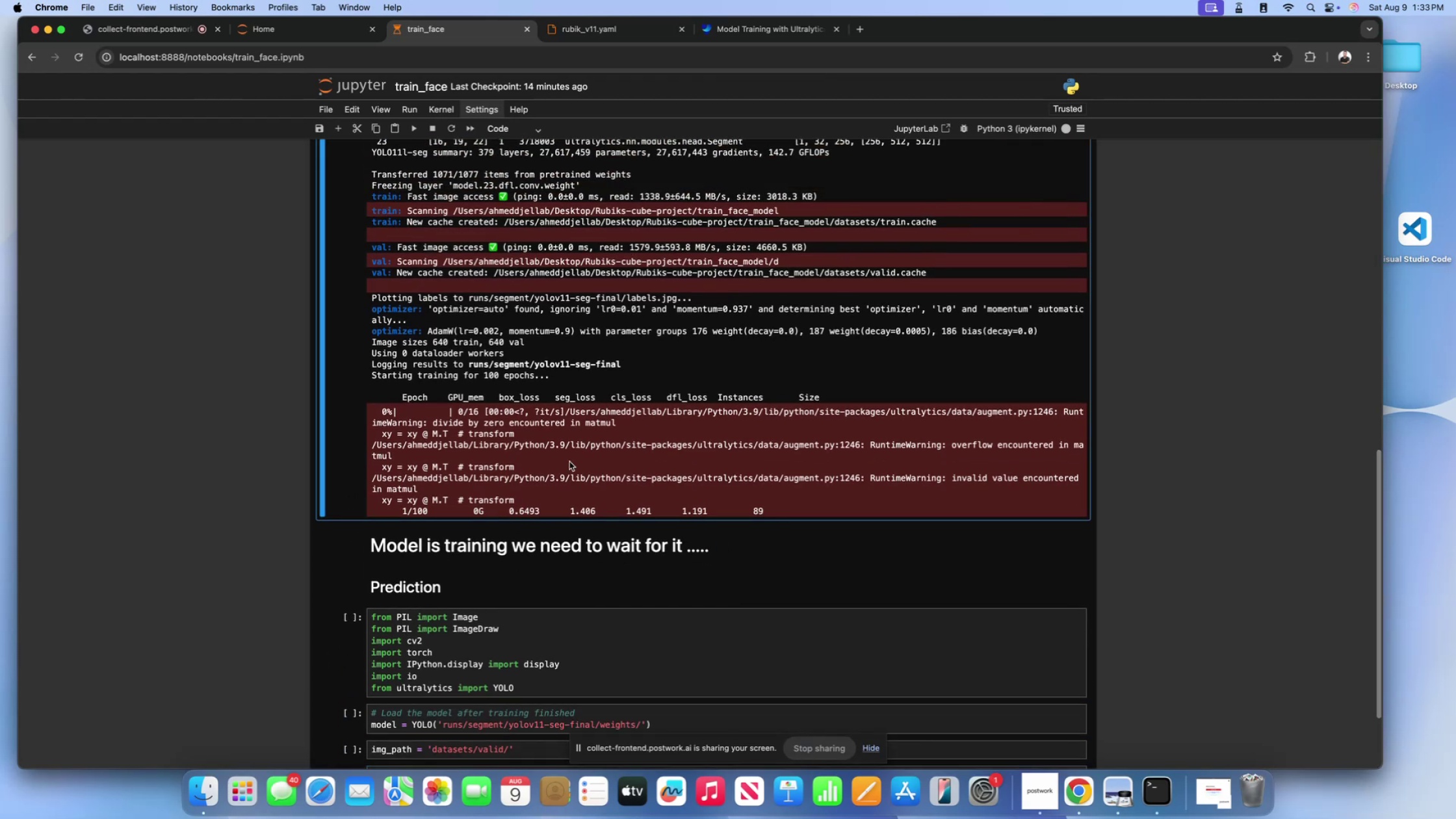 
scroll: coordinate [571, 459], scroll_direction: down, amount: 23.0
 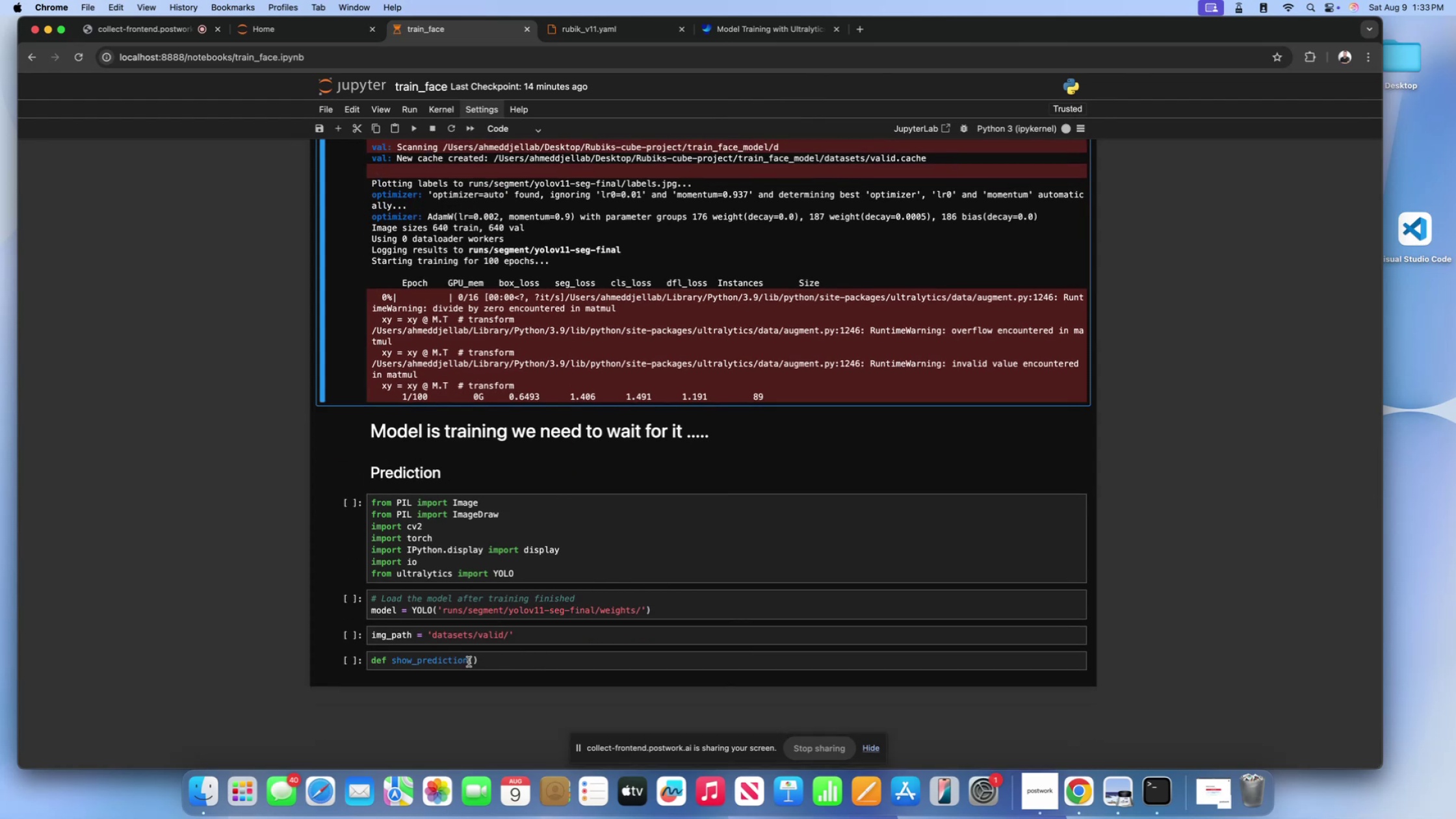 
left_click([470, 660])
 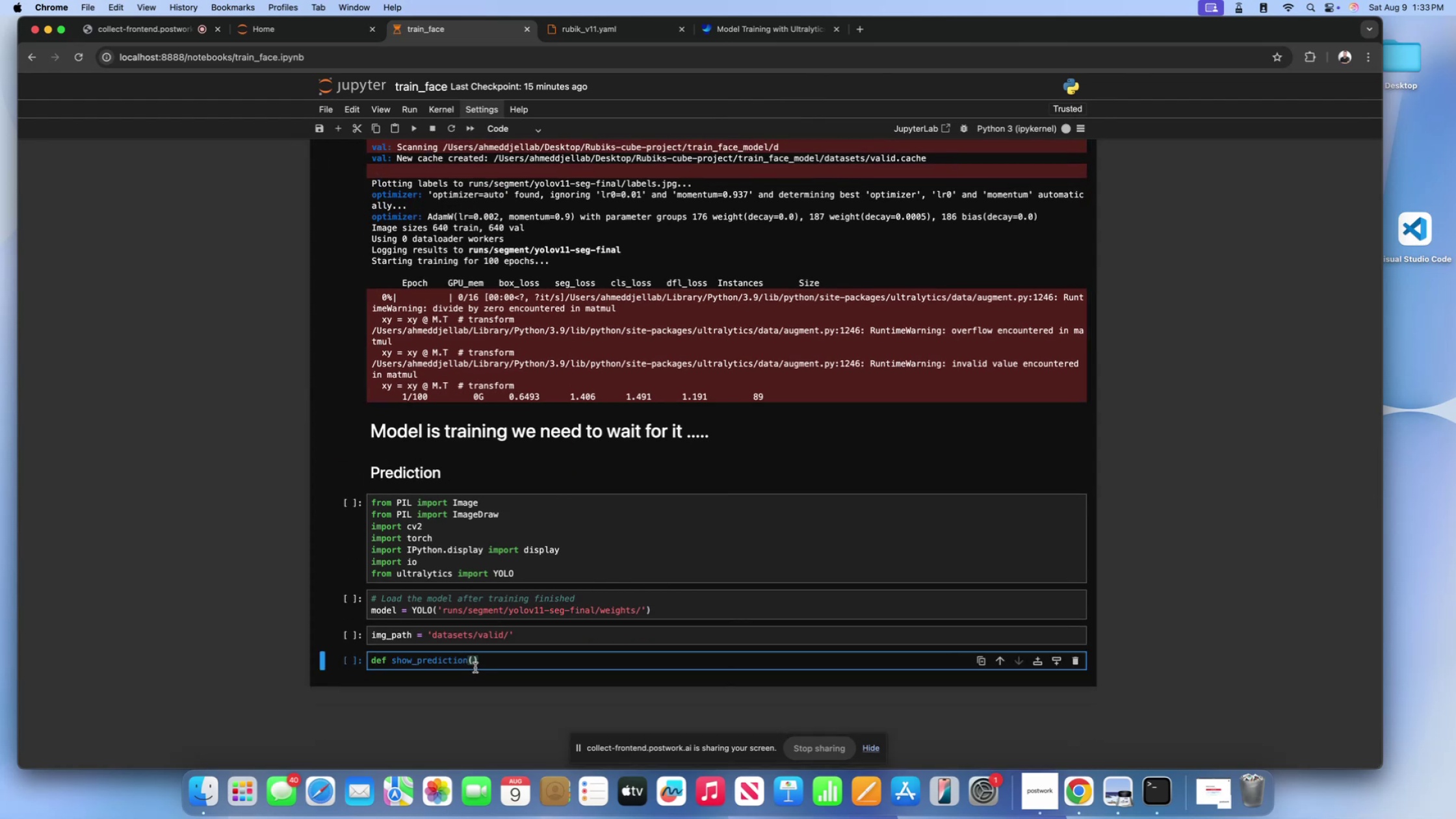 
left_click([475, 665])
 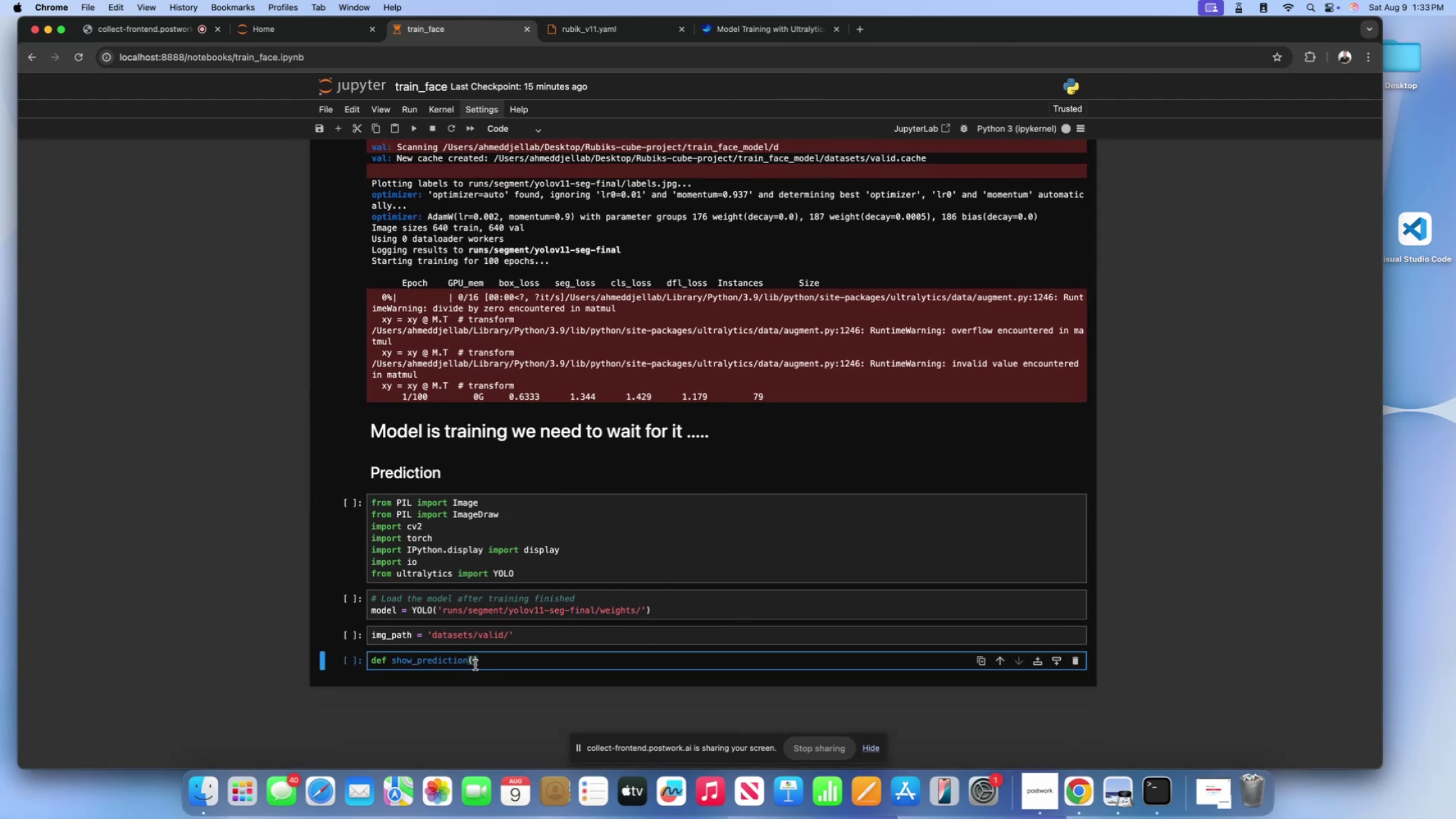 
type(img_path)
 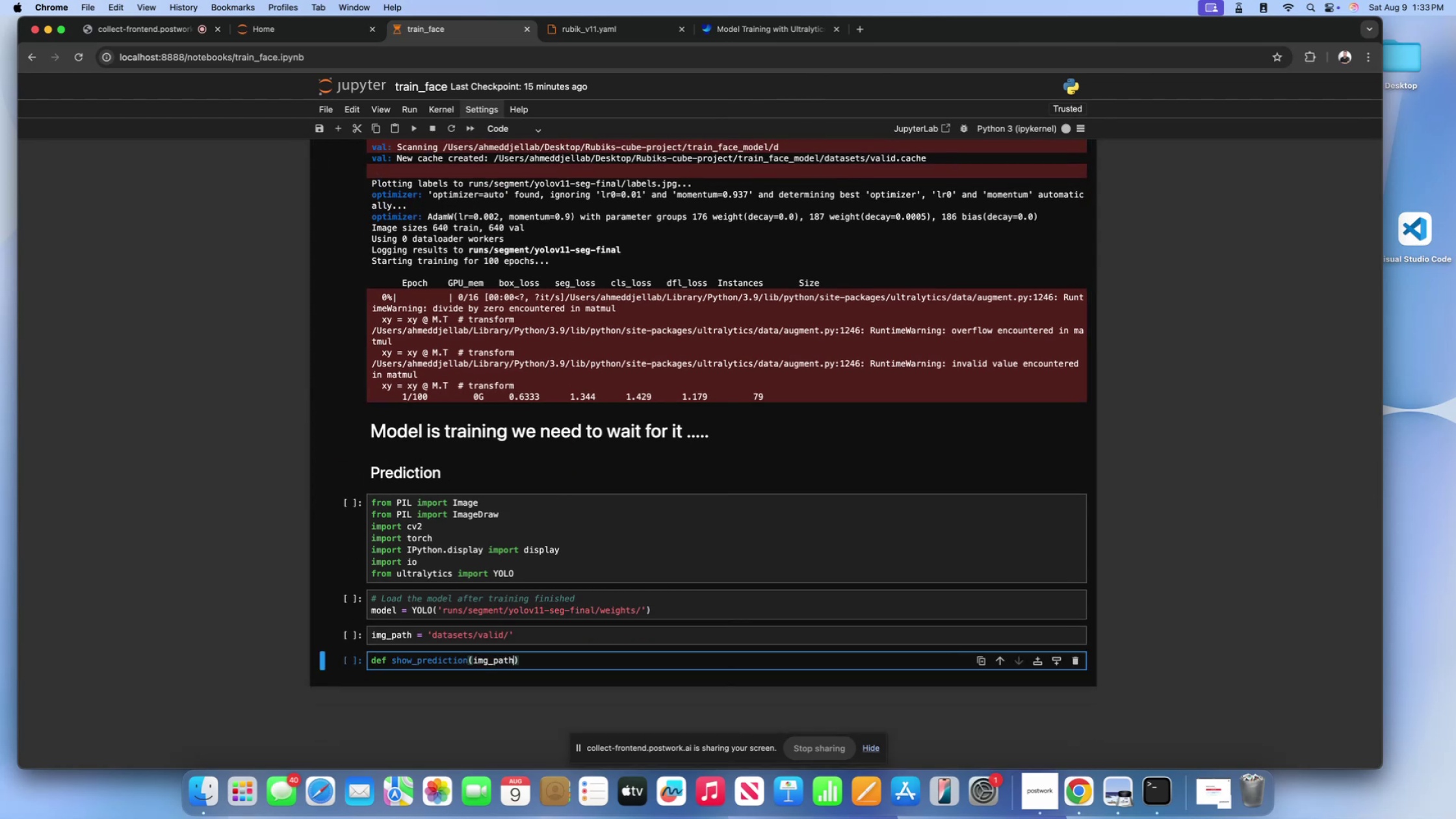 
scroll: coordinate [743, 451], scroll_direction: up, amount: 9.0
 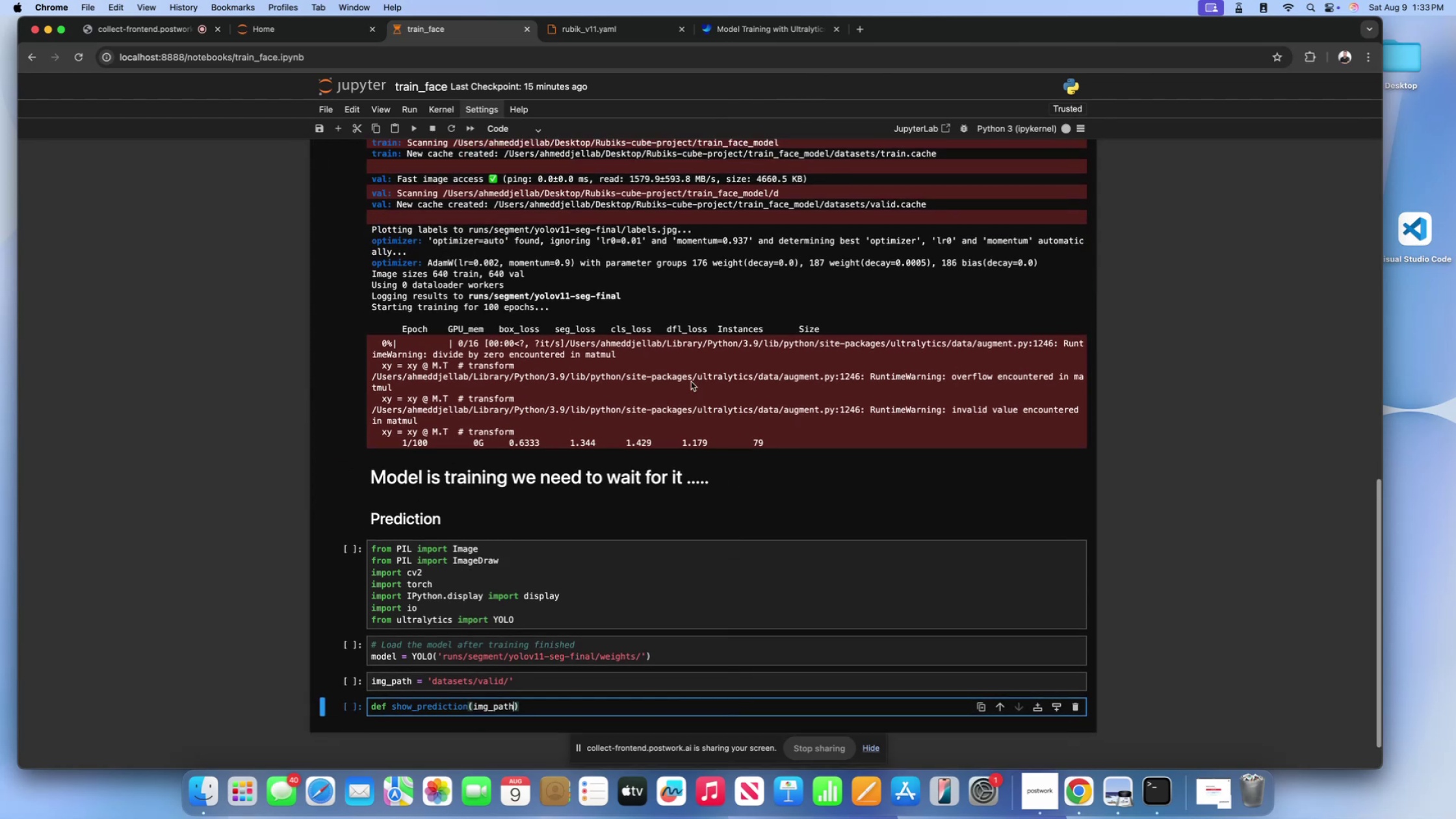 
left_click([691, 382])
 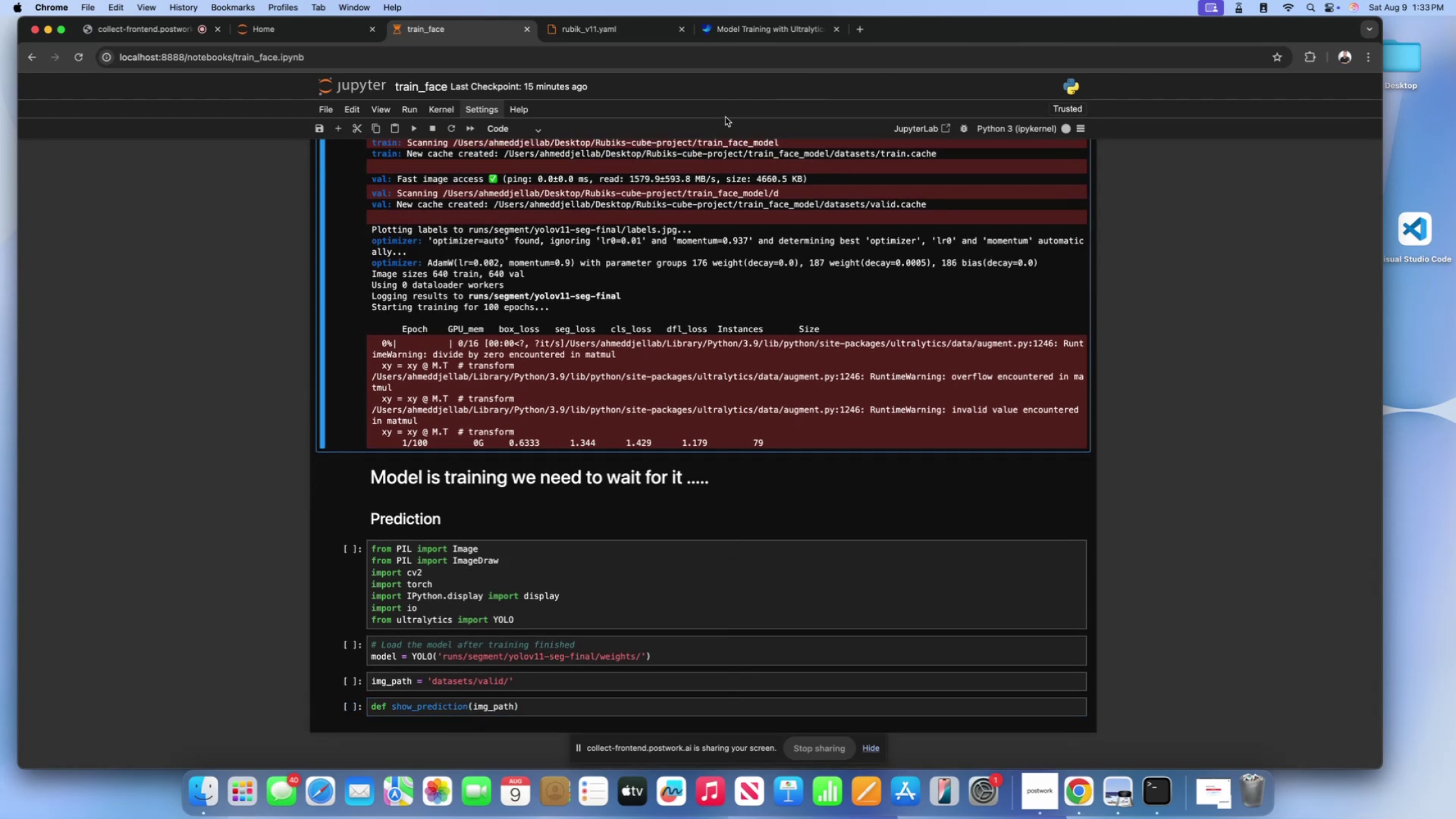 
scroll: coordinate [731, 247], scroll_direction: up, amount: 104.0
 